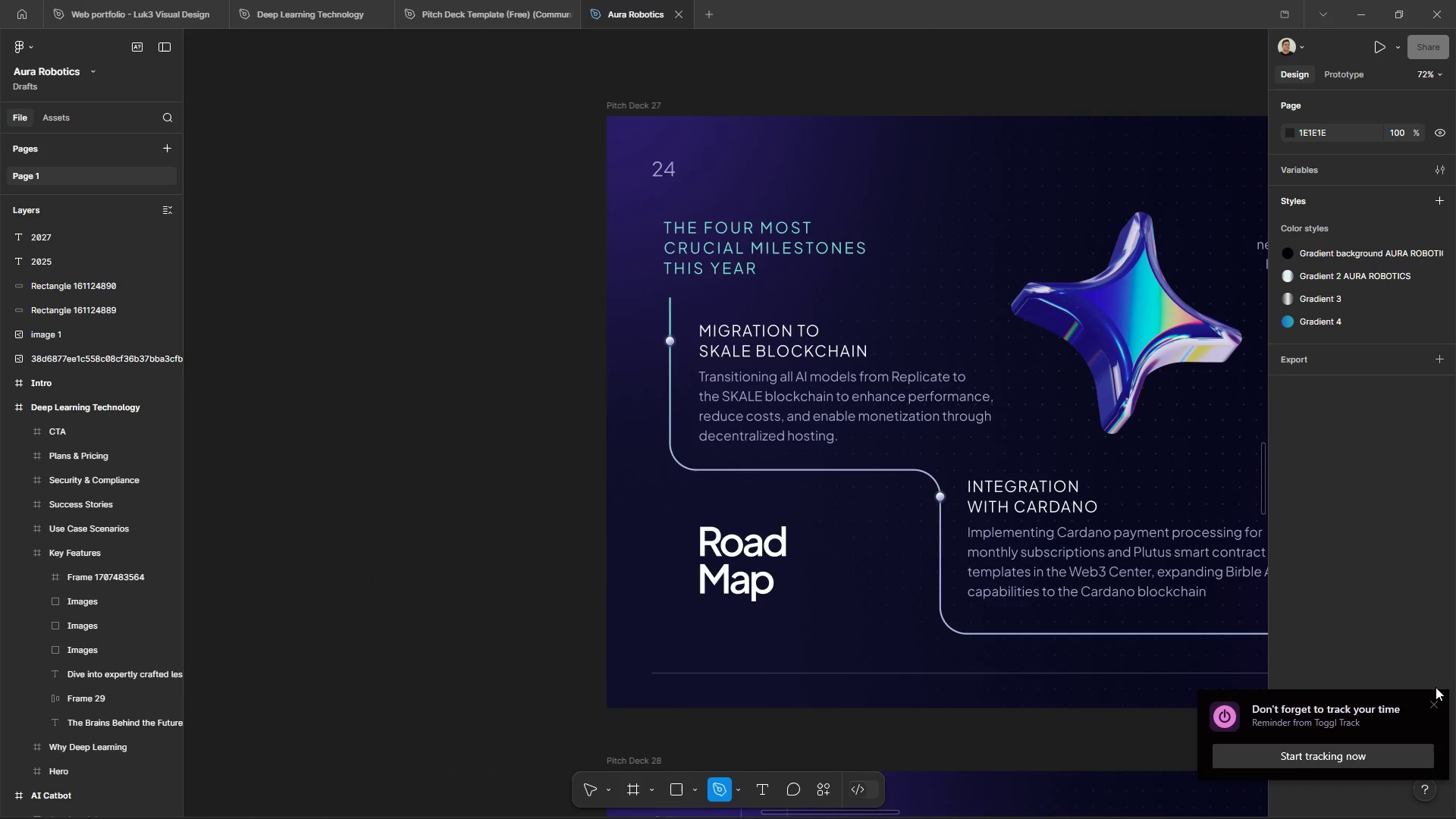 
left_click([1436, 702])
 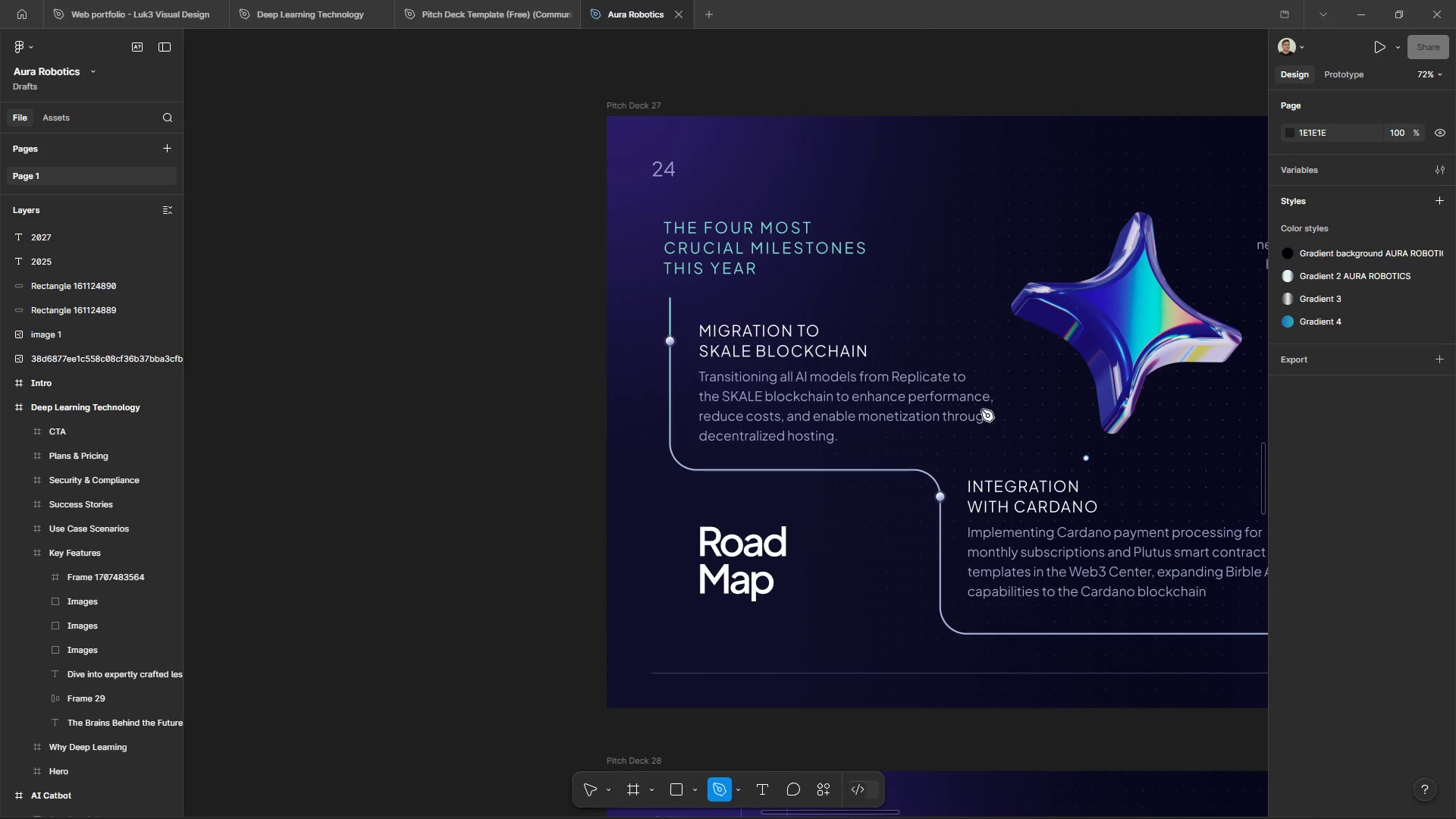 
hold_key(key=AltLeft, duration=4.08)
hold_key(key=ControlLeft, duration=1.5)
scroll: coordinate [808, 355], scroll_direction: up, amount: 3.0
 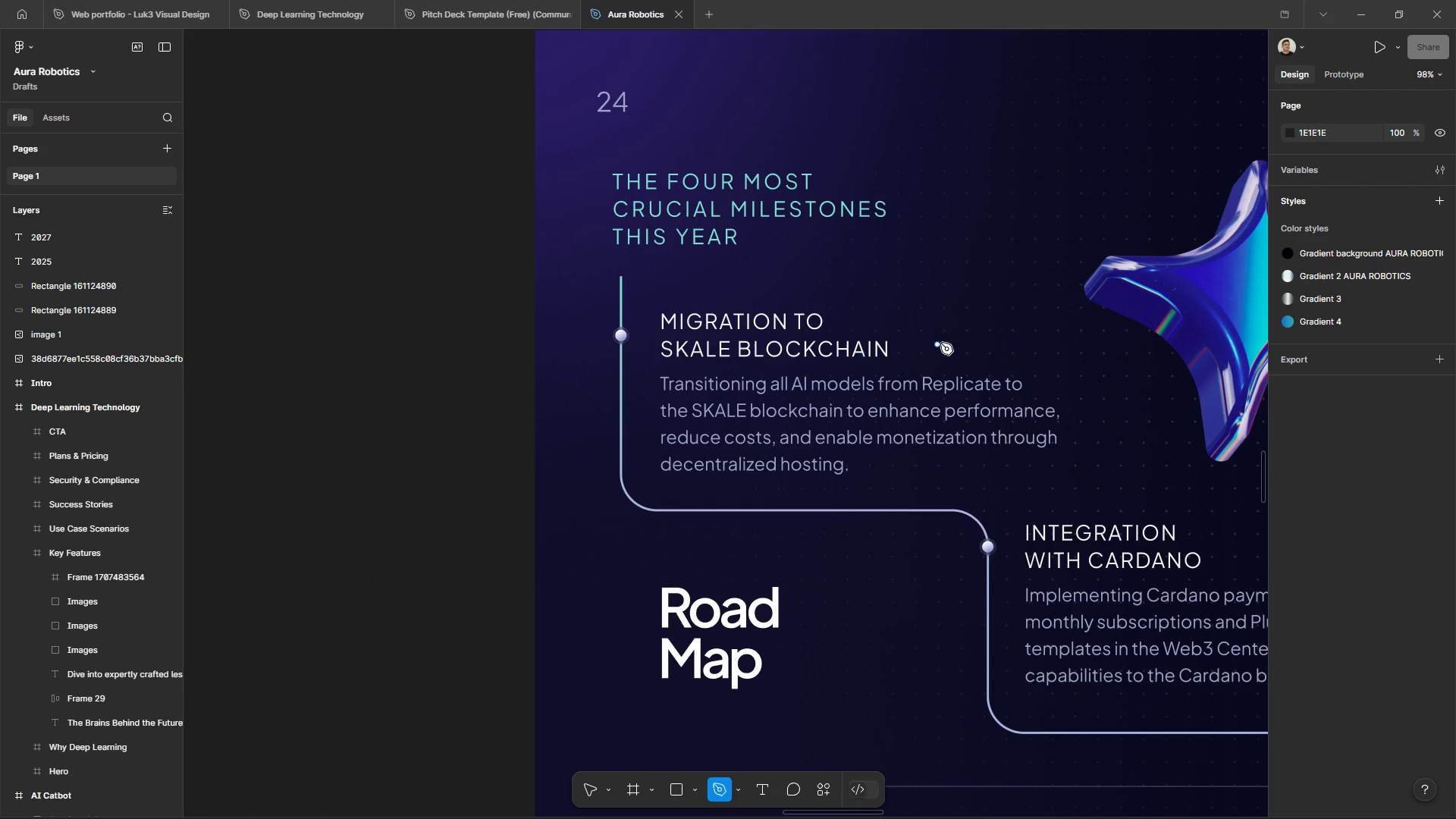 
hold_key(key=ControlLeft, duration=1.53)
 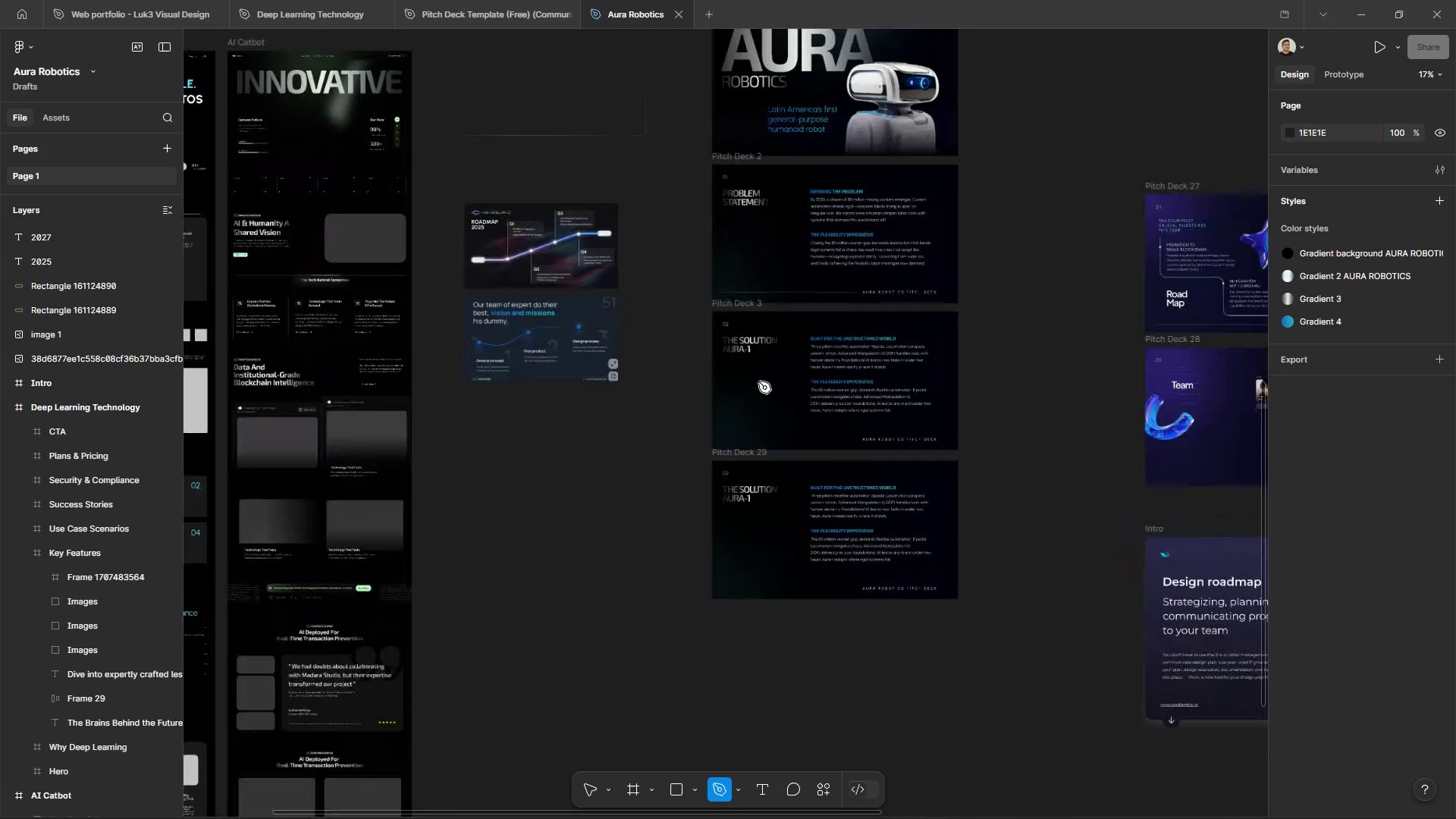 
hold_key(key=ControlLeft, duration=1.03)
 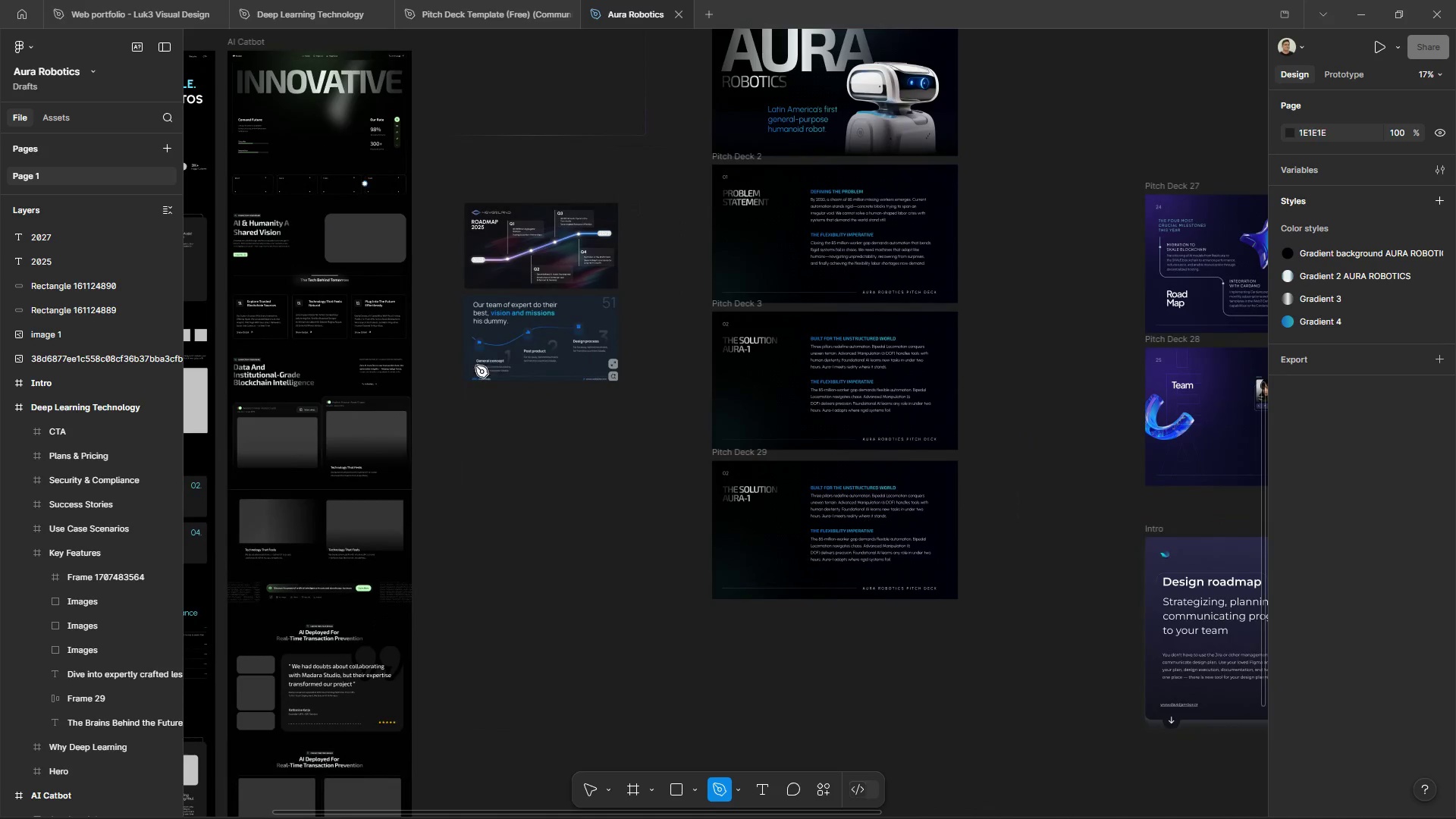 
scroll: coordinate [1097, 287], scroll_direction: down, amount: 20.0
 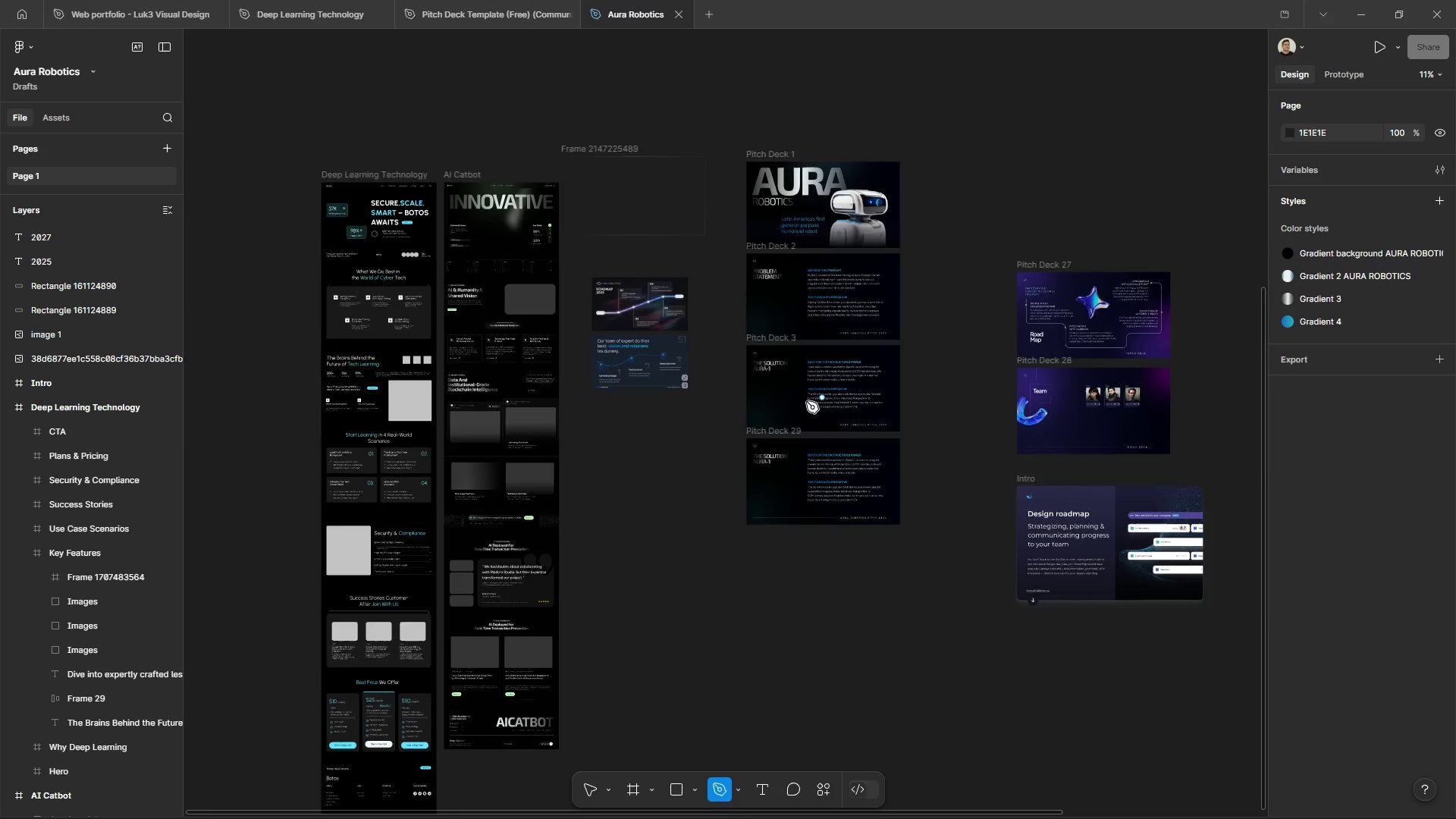 
scroll: coordinate [789, 401], scroll_direction: up, amount: 4.0
 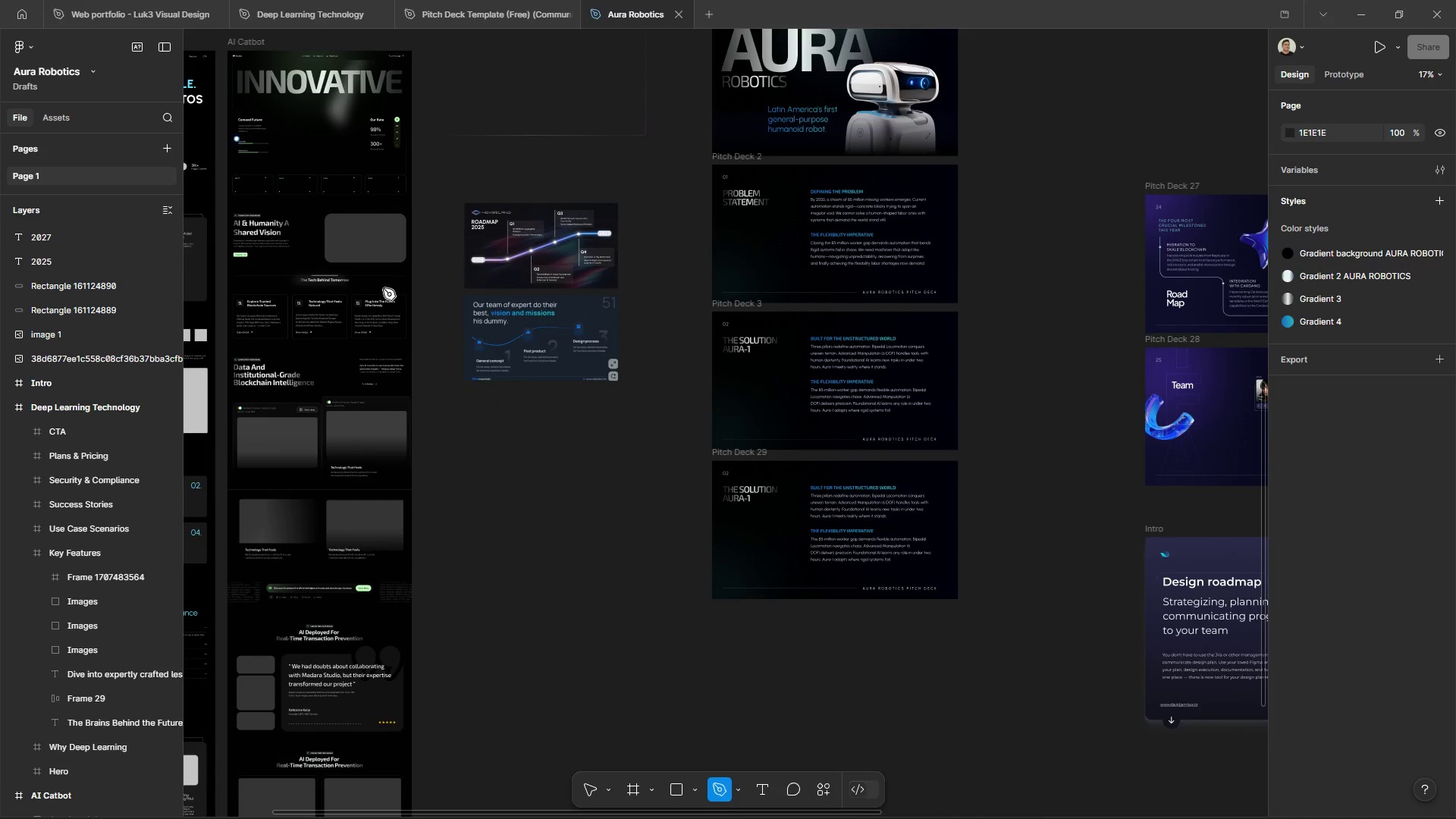 
double_click([647, 719])
 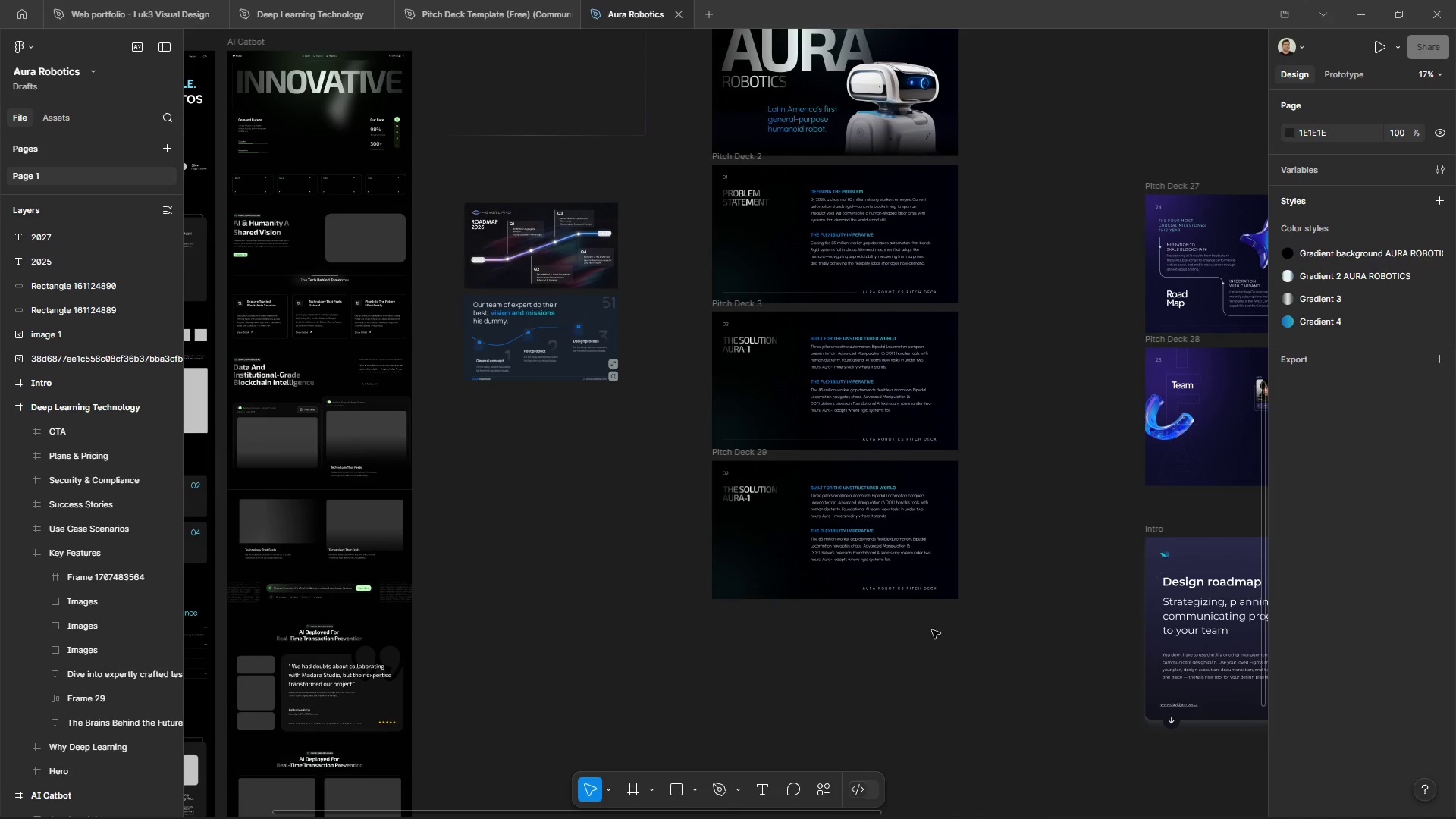 
hold_key(key=ControlLeft, duration=0.5)
hold_key(key=AltLeft, duration=0.5)
scroll: coordinate [883, 542], scroll_direction: up, amount: 6.0
 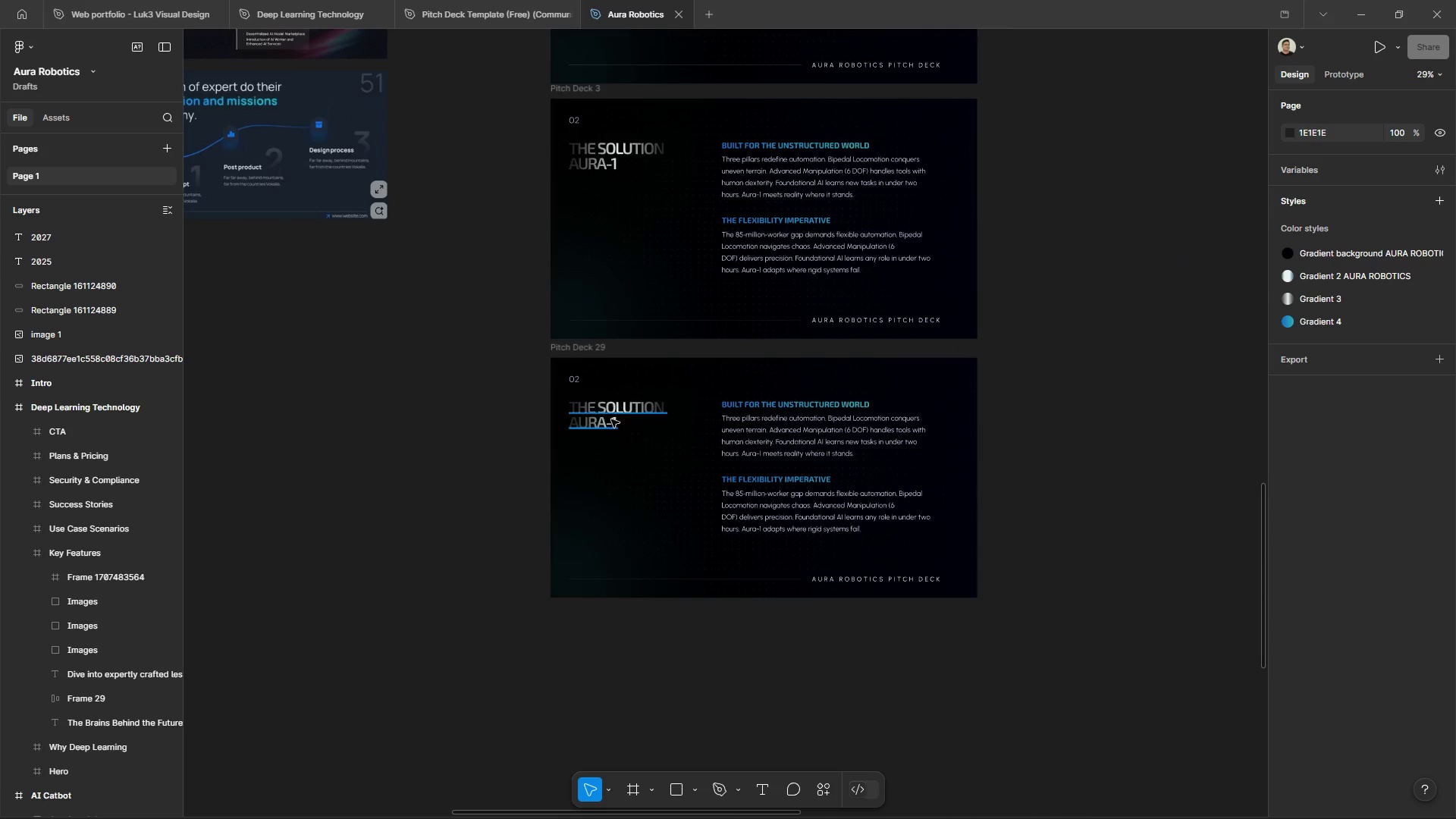 
left_click([613, 428])
 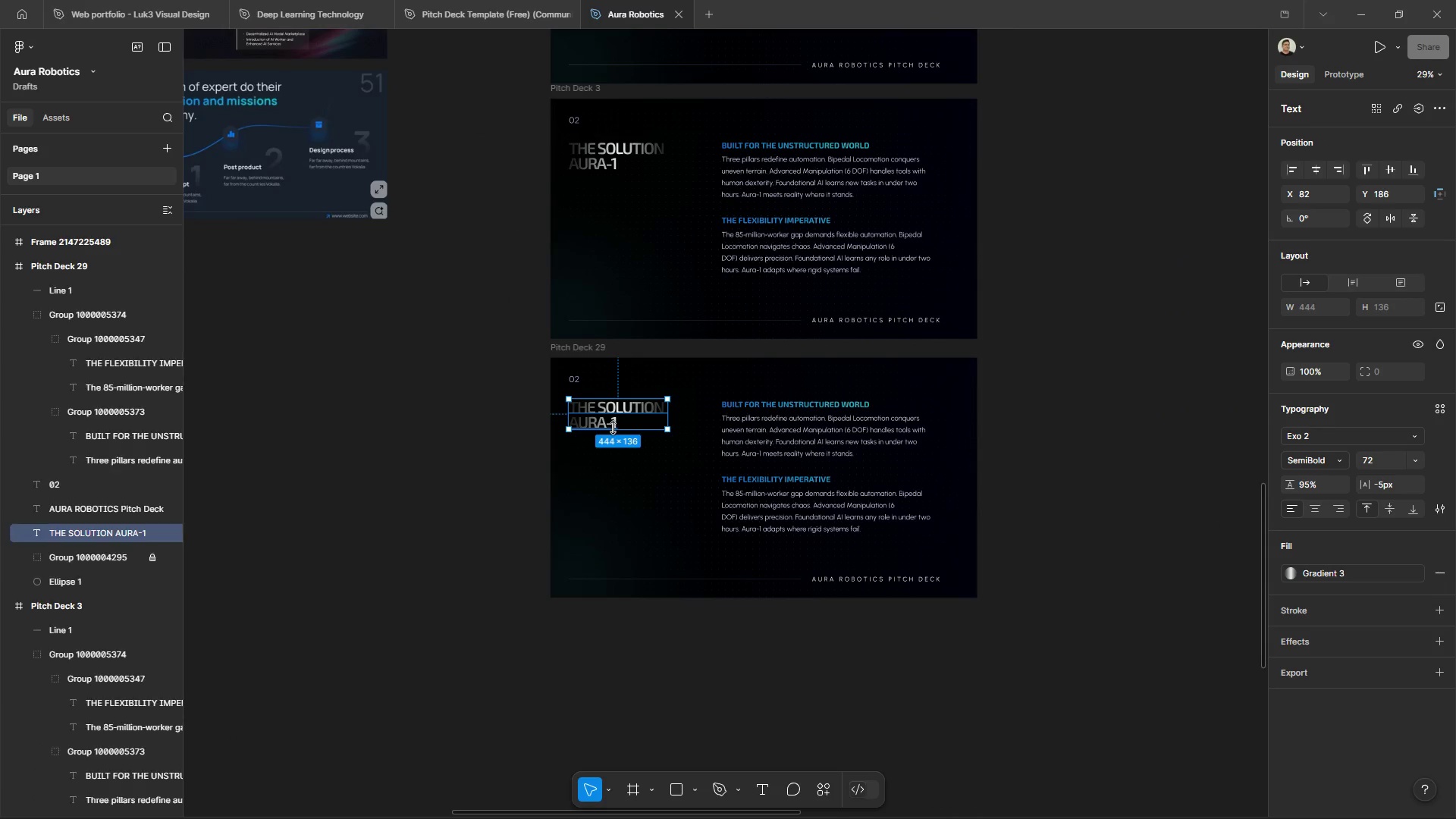 
key(Control+X)
 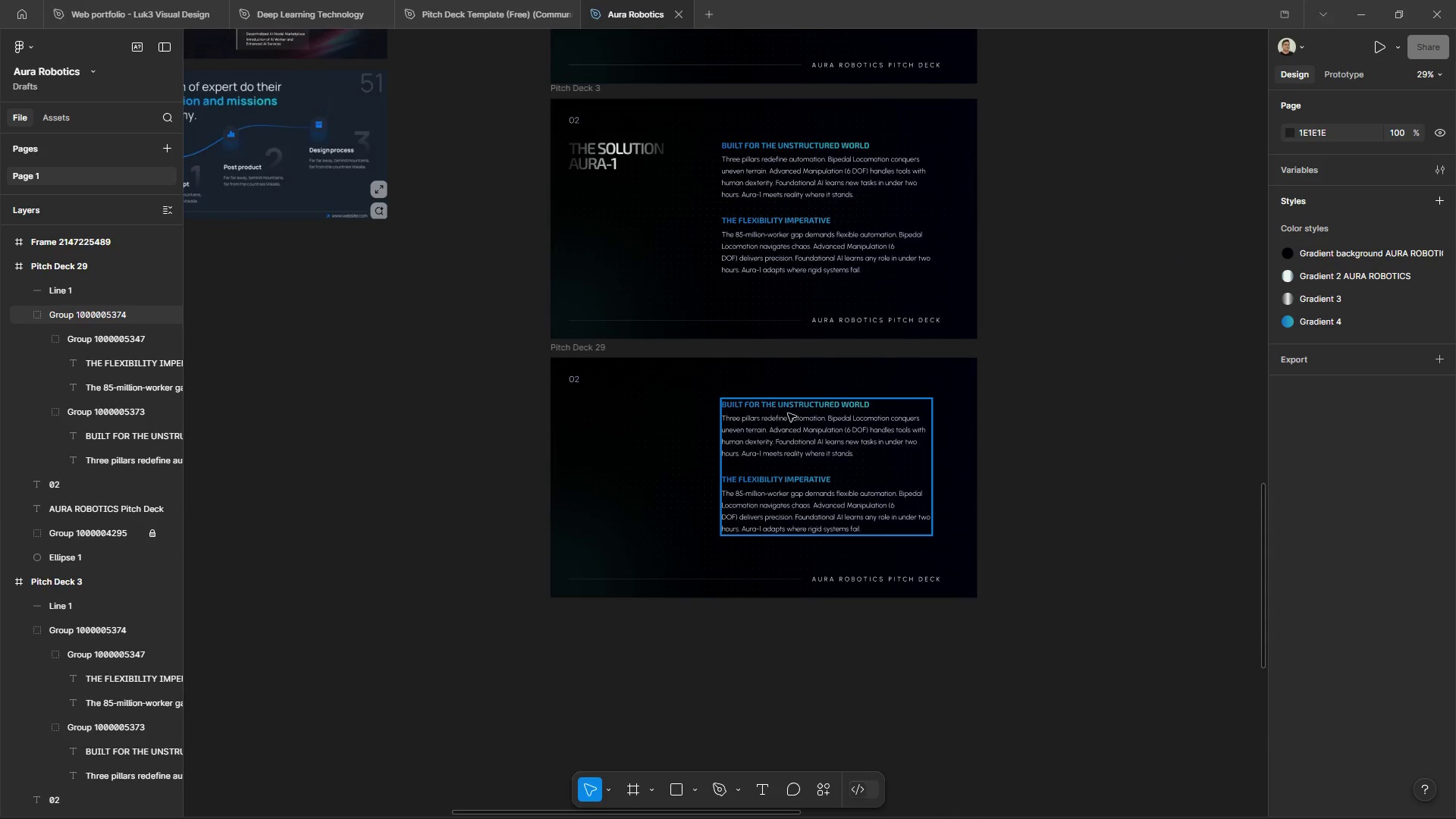 
left_click([788, 413])
 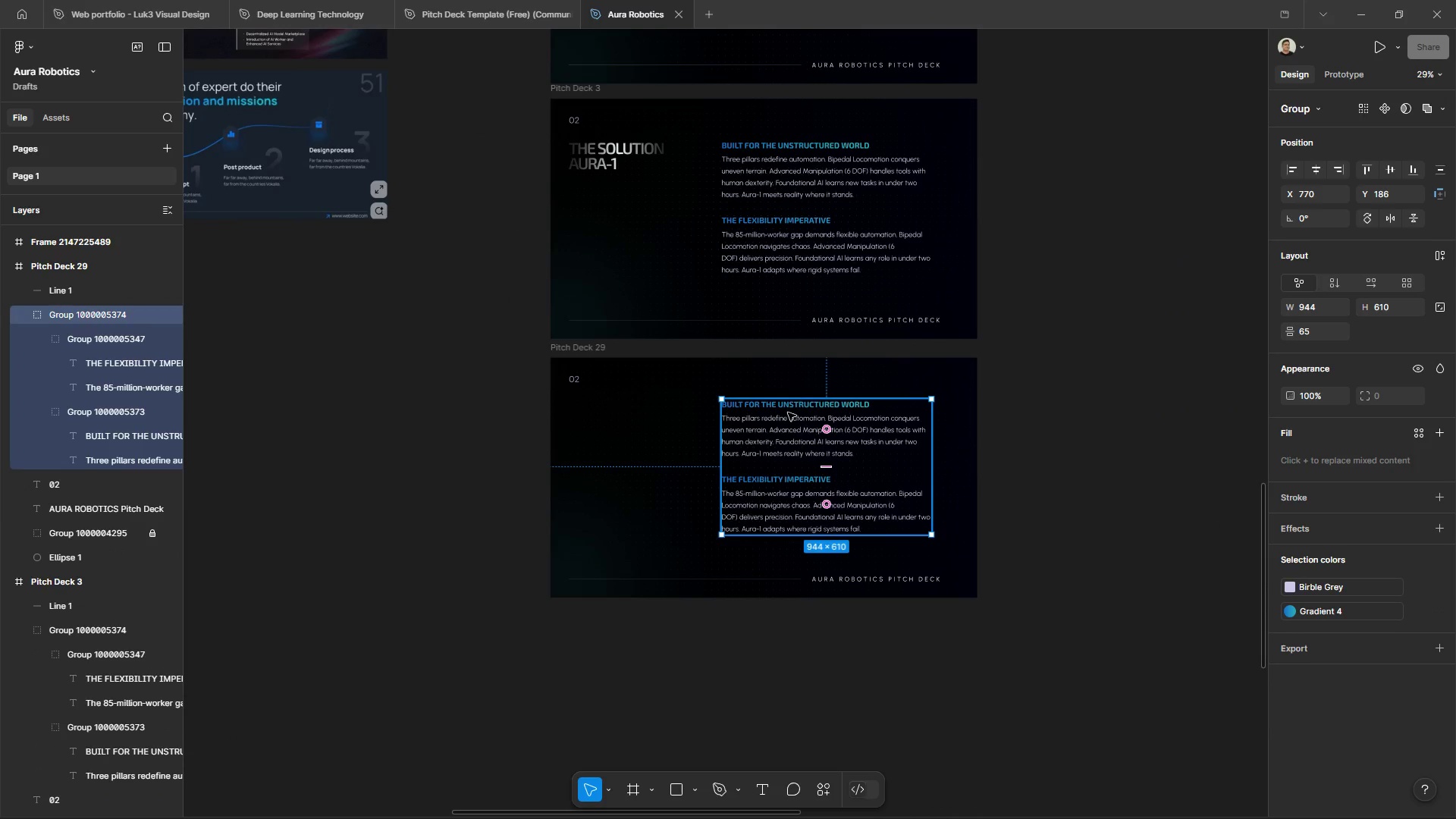 
key(Control+ControlLeft)
 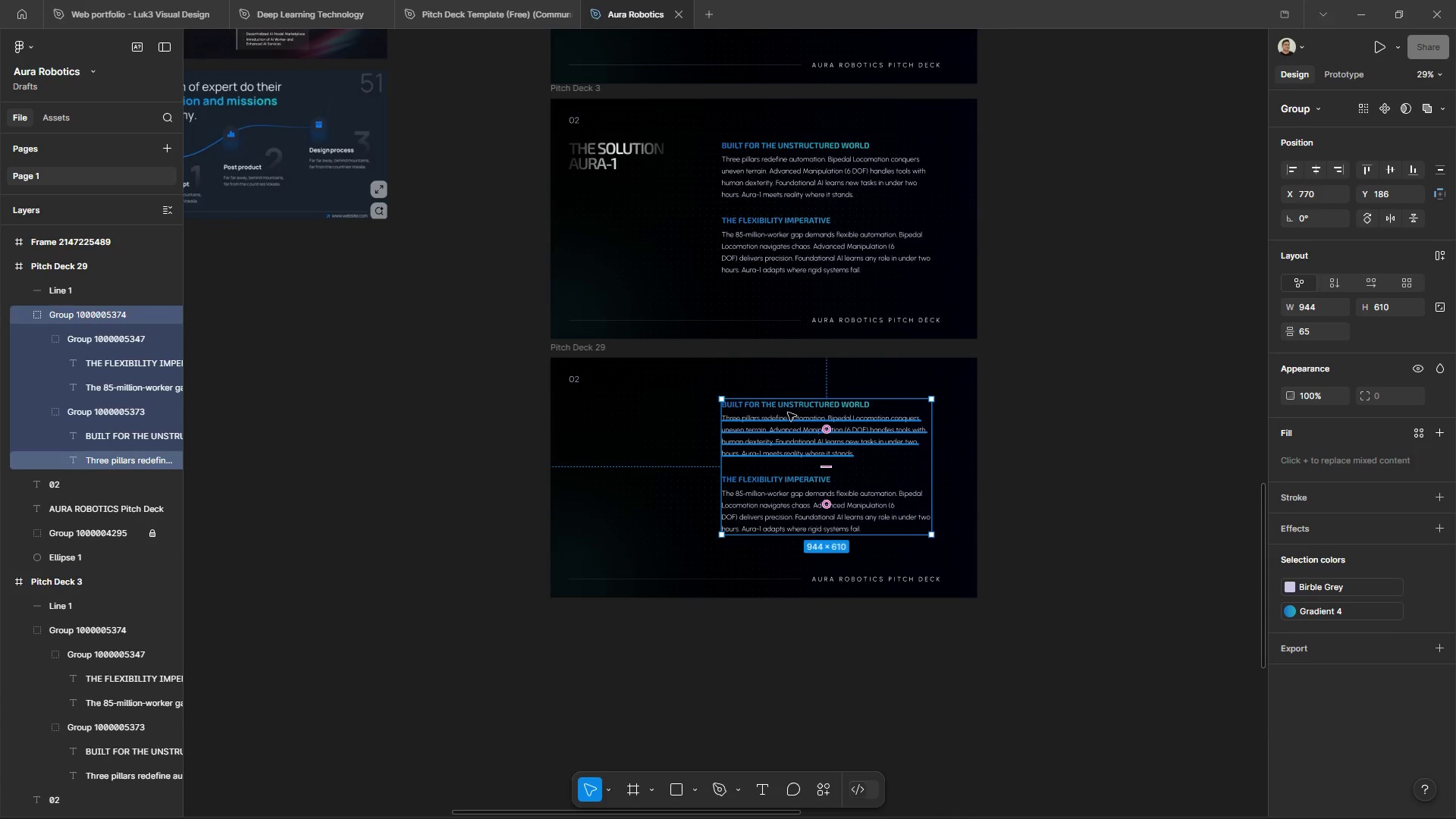 
key(Control+X)
 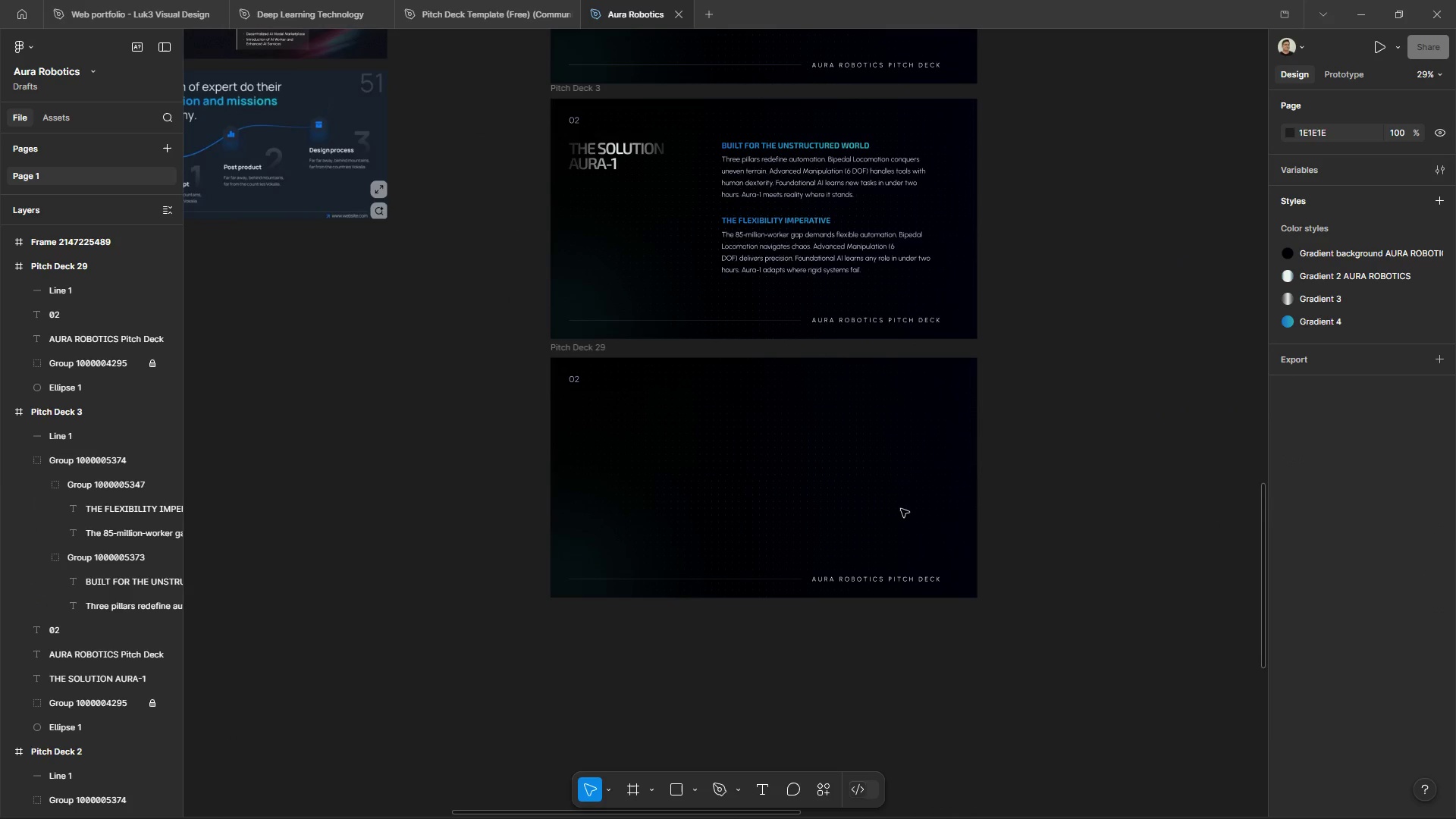 
hold_key(key=ControlLeft, duration=4.03)
hold_key(key=AltLeft, duration=1.5)
scroll: coordinate [768, 487], scroll_direction: down, amount: 8.0
 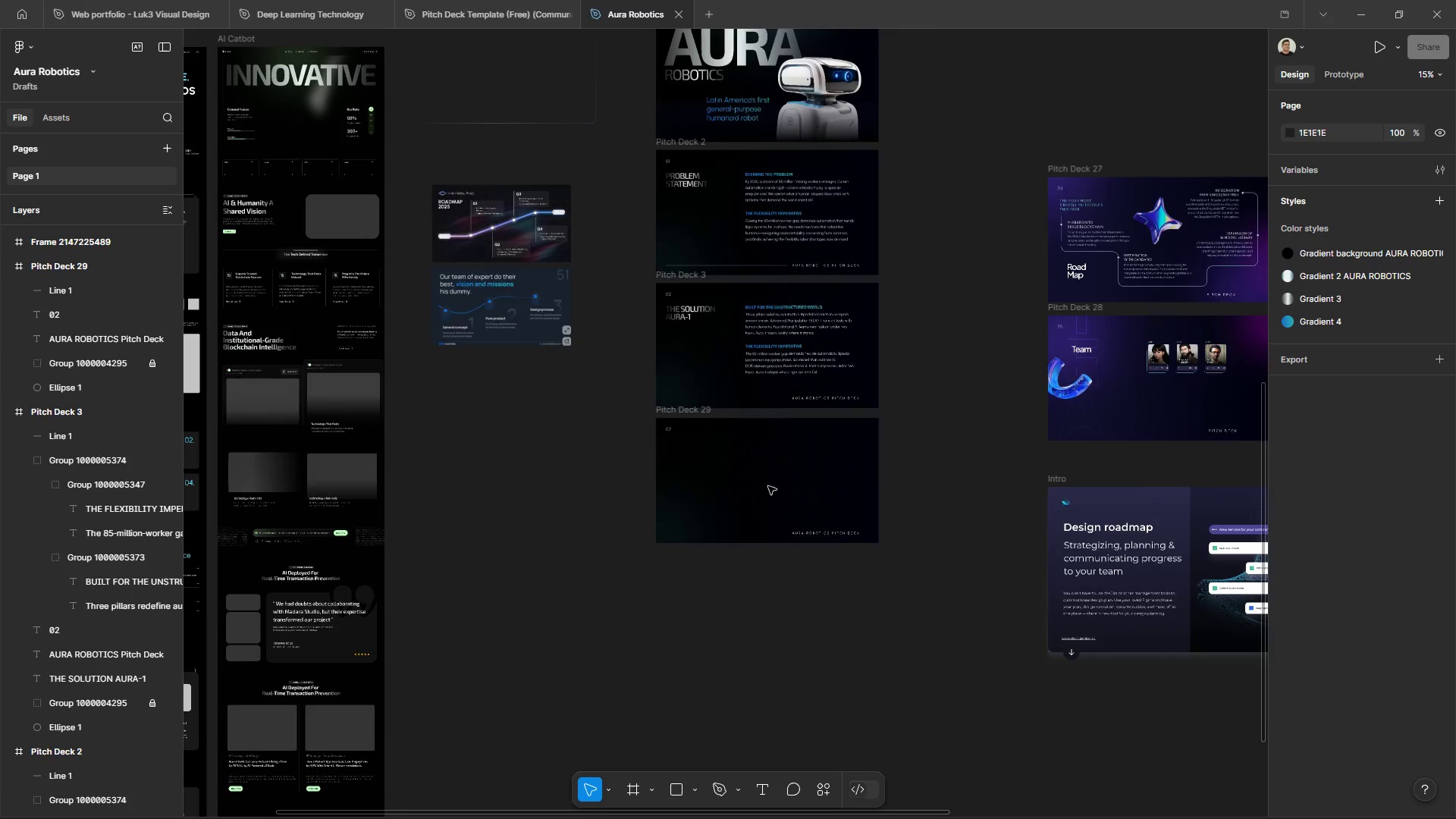 
hold_key(key=AltLeft, duration=1.52)
 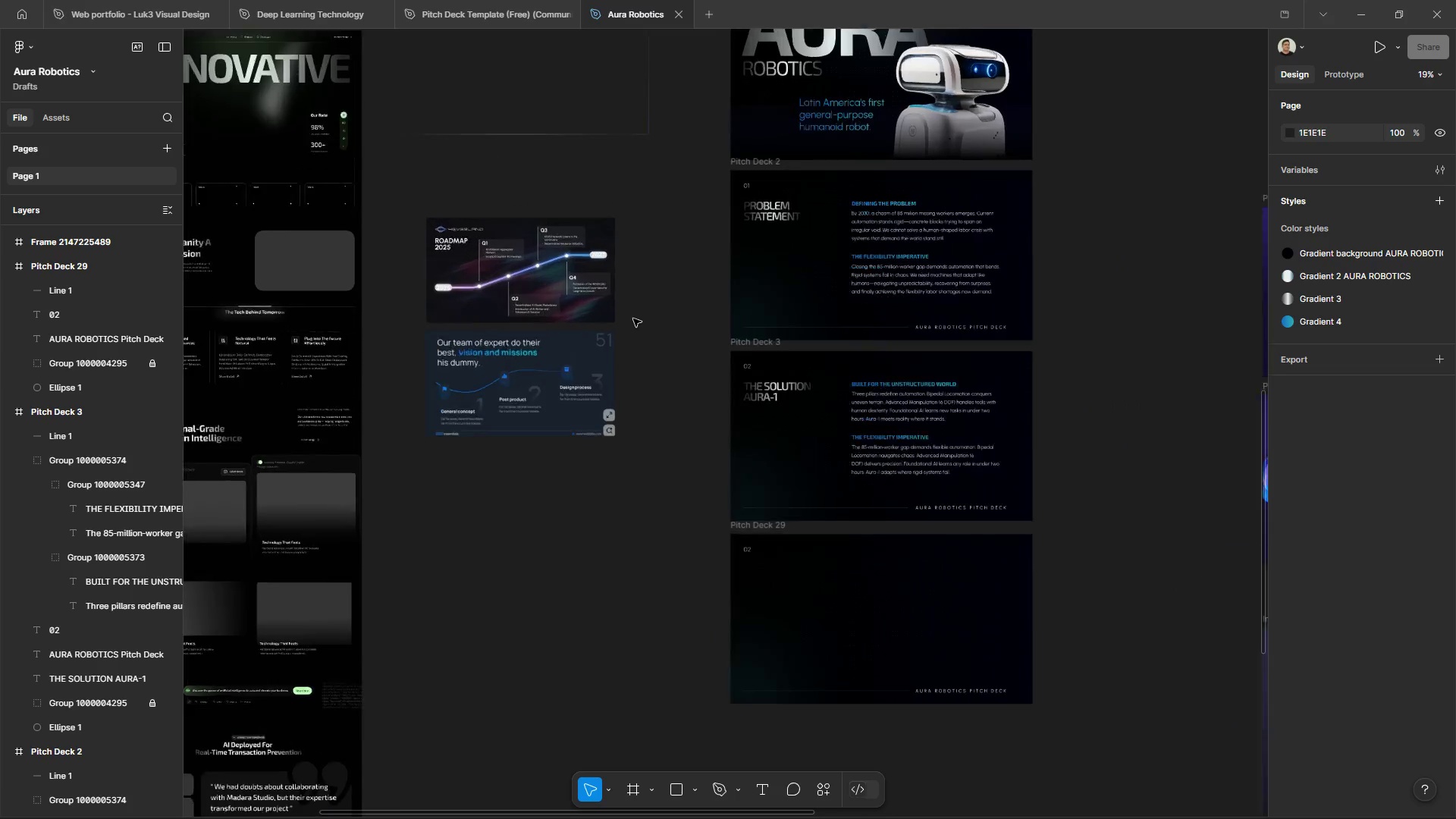 
scroll: coordinate [768, 484], scroll_direction: down, amount: 3.0
 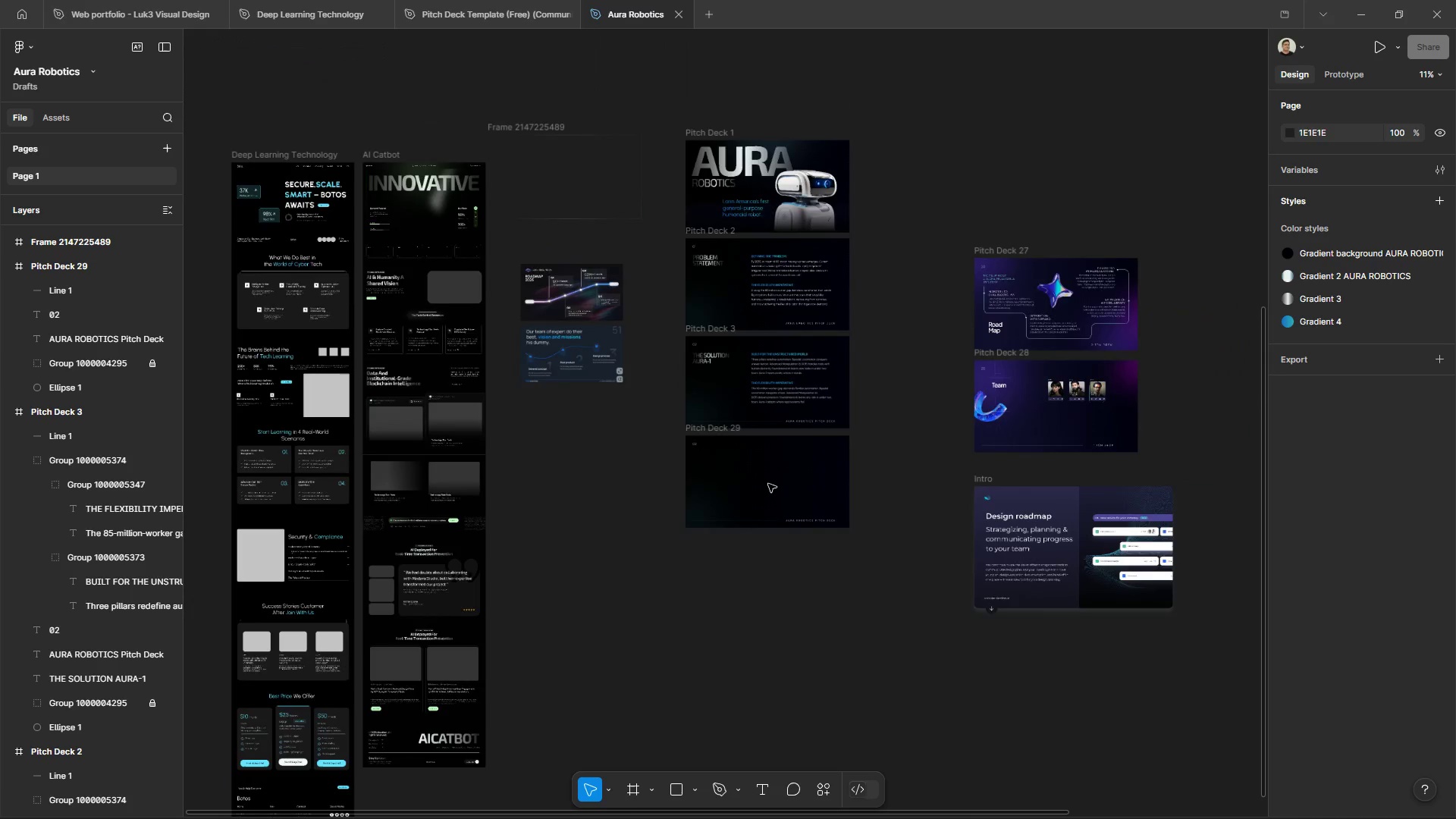 
hold_key(key=AltLeft, duration=1.05)
scroll: coordinate [633, 318], scroll_direction: up, amount: 9.0
 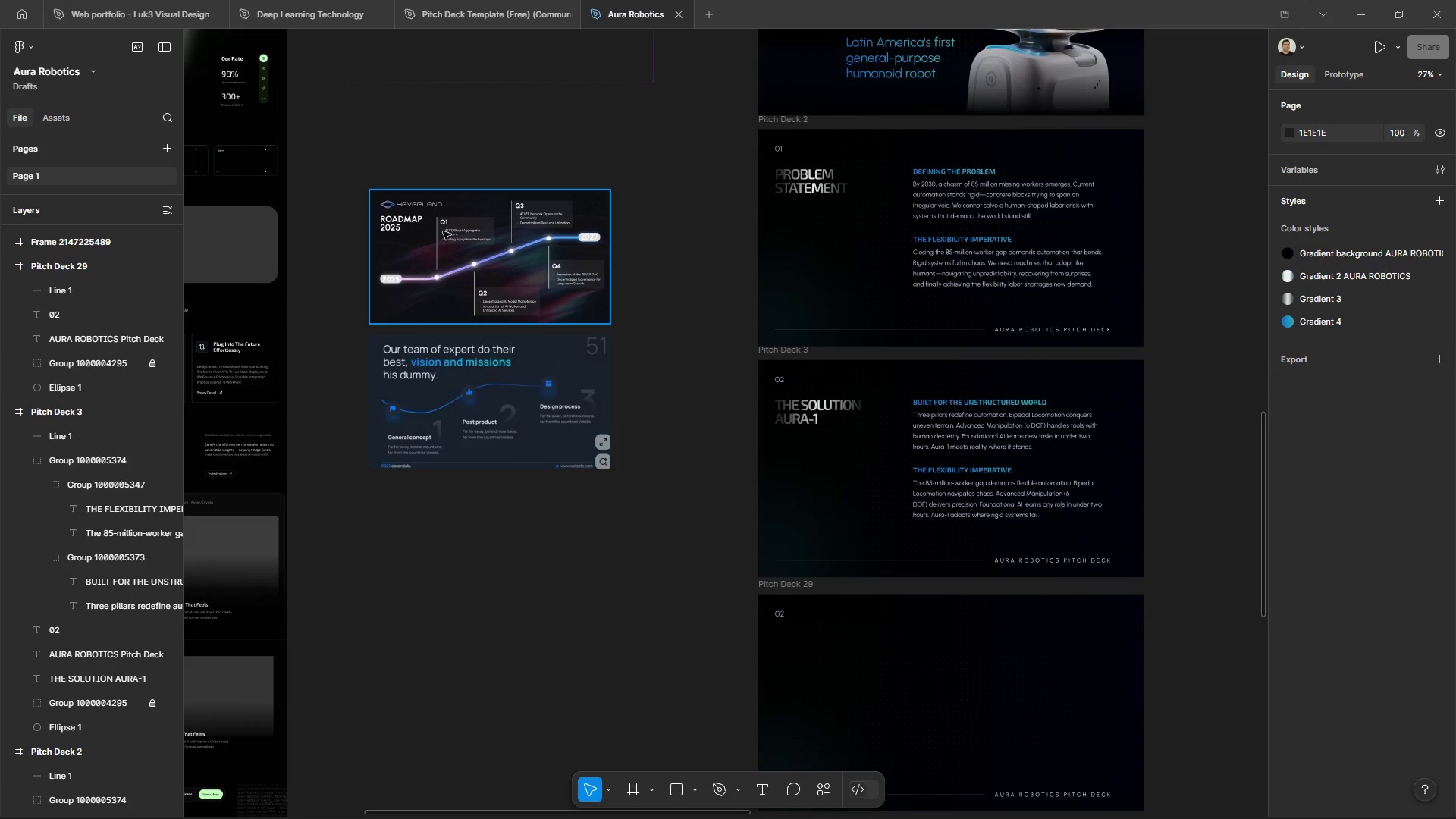 
left_click_drag(start_coordinate=[485, 266], to_coordinate=[489, 164])
 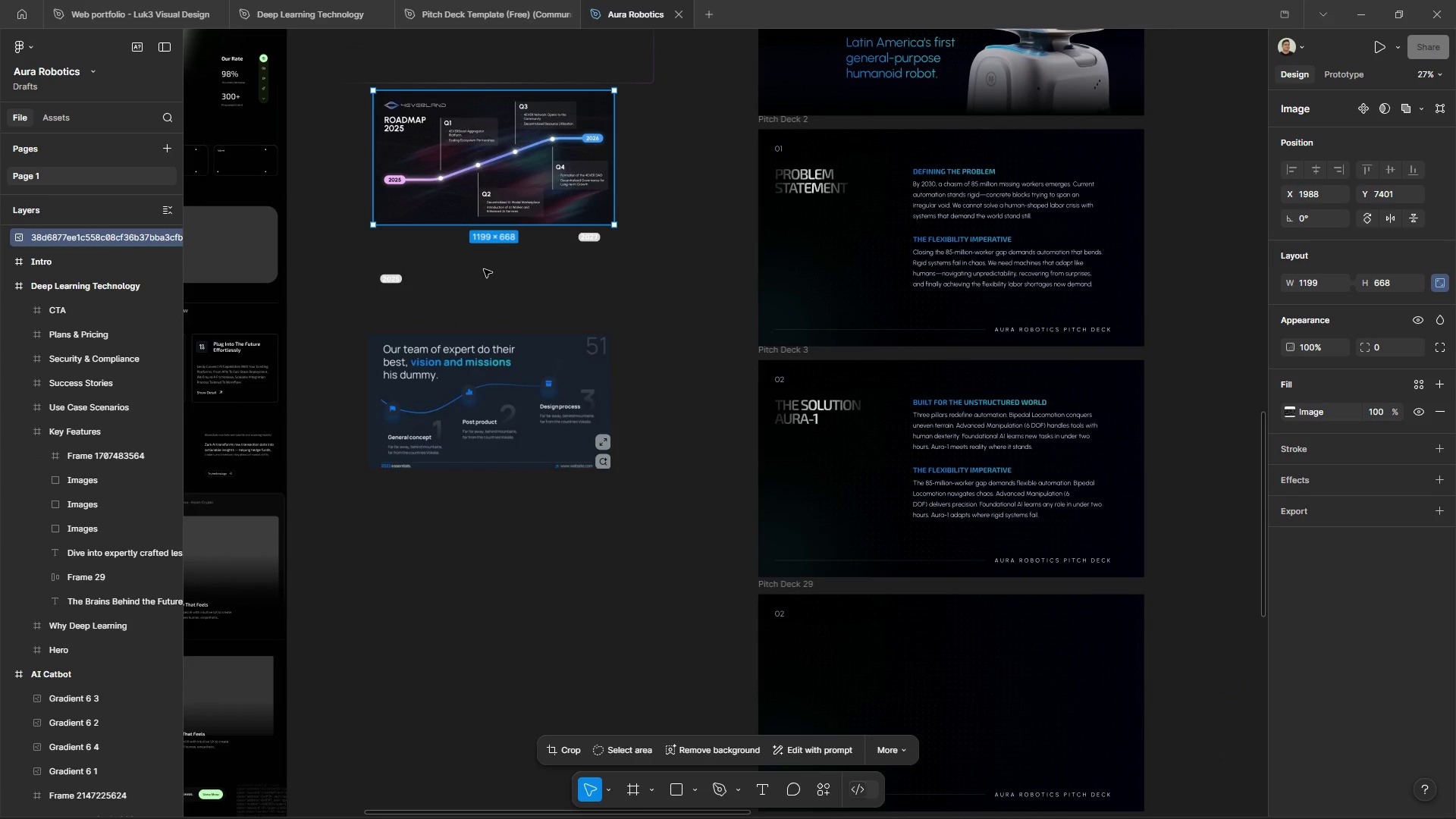 
left_click([484, 271])
 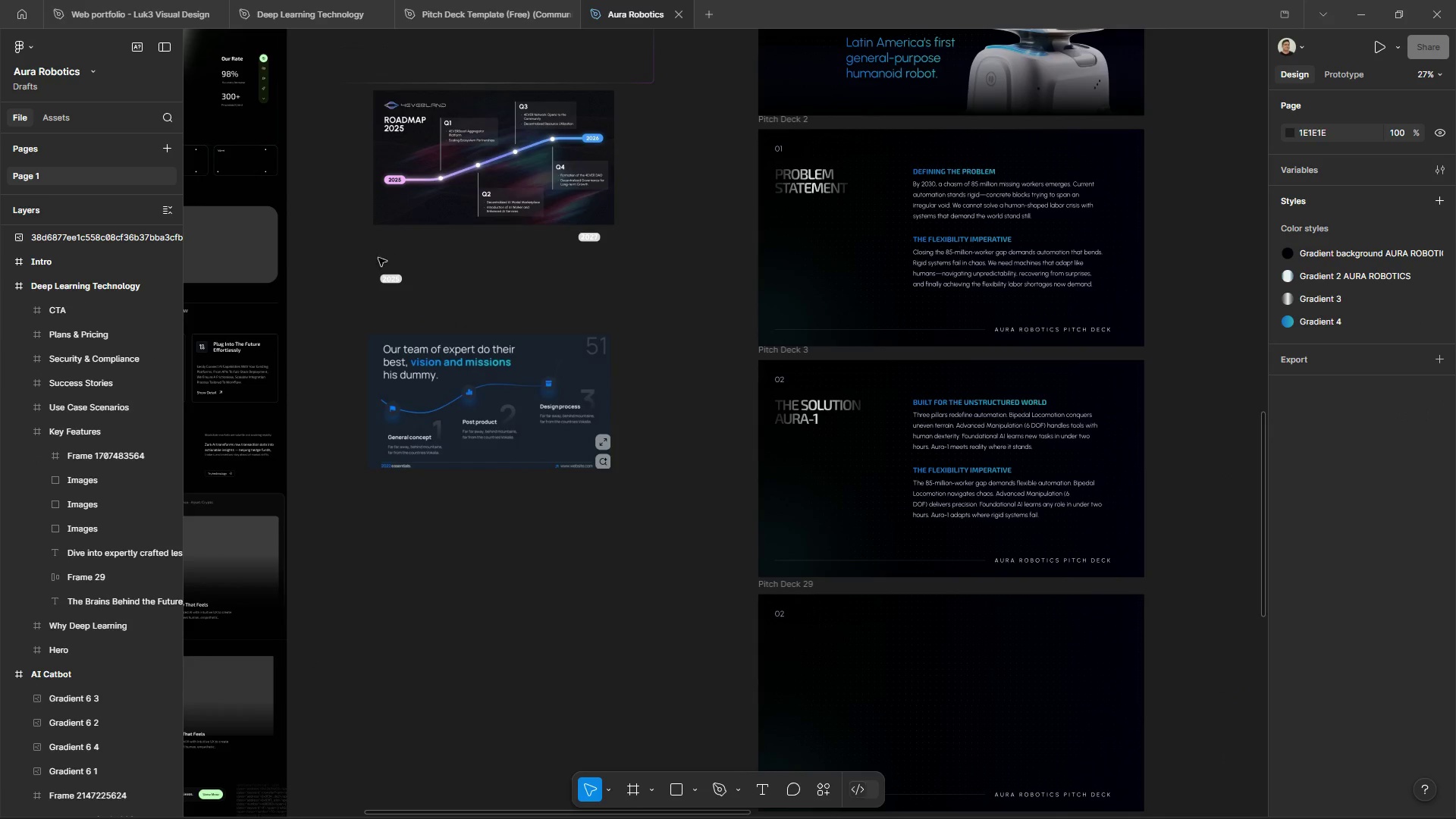 
left_click_drag(start_coordinate=[366, 258], to_coordinate=[431, 301])
 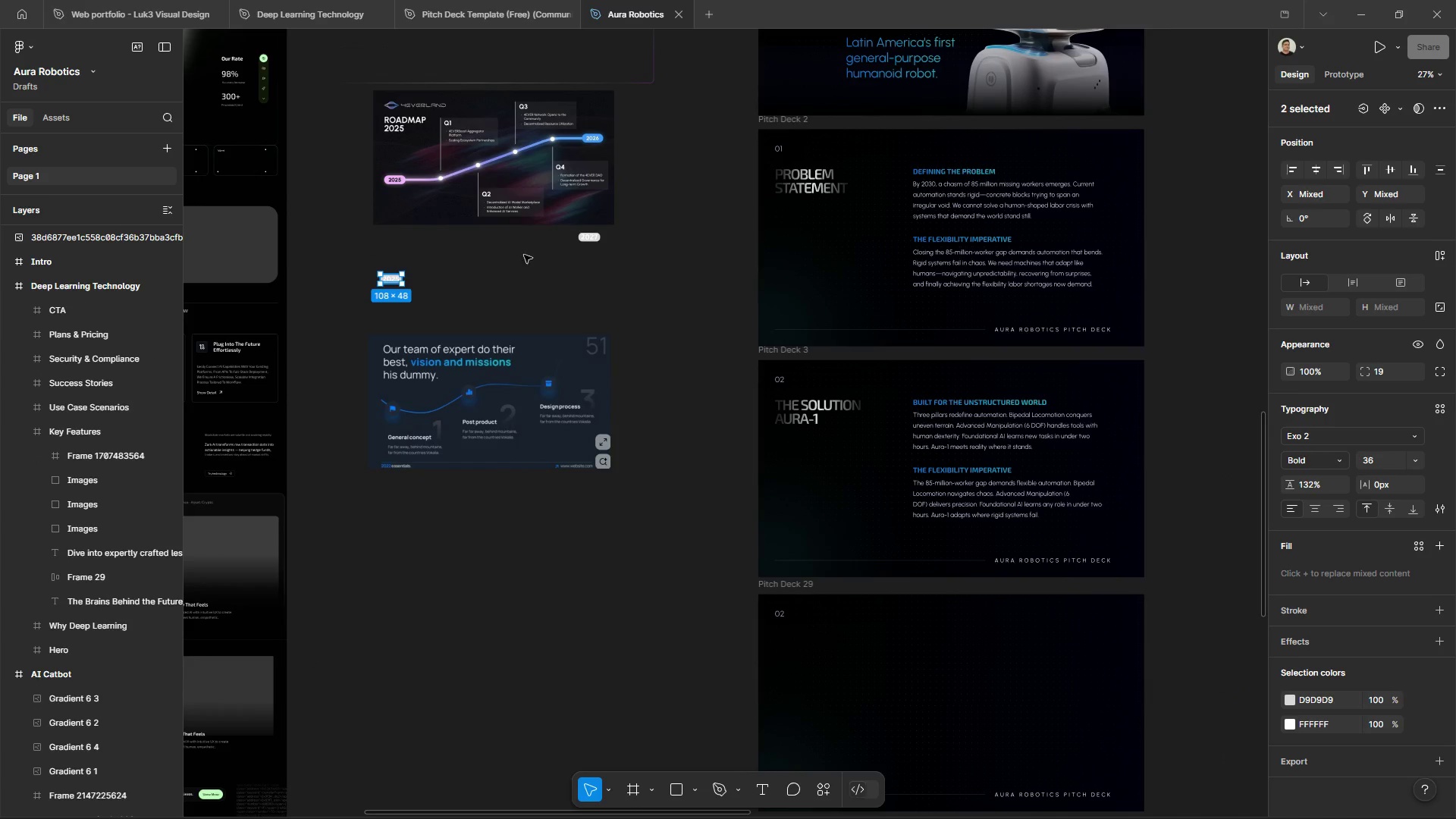 
hold_key(key=ShiftLeft, duration=1.34)
left_click_drag(start_coordinate=[536, 234], to_coordinate=[627, 275])
 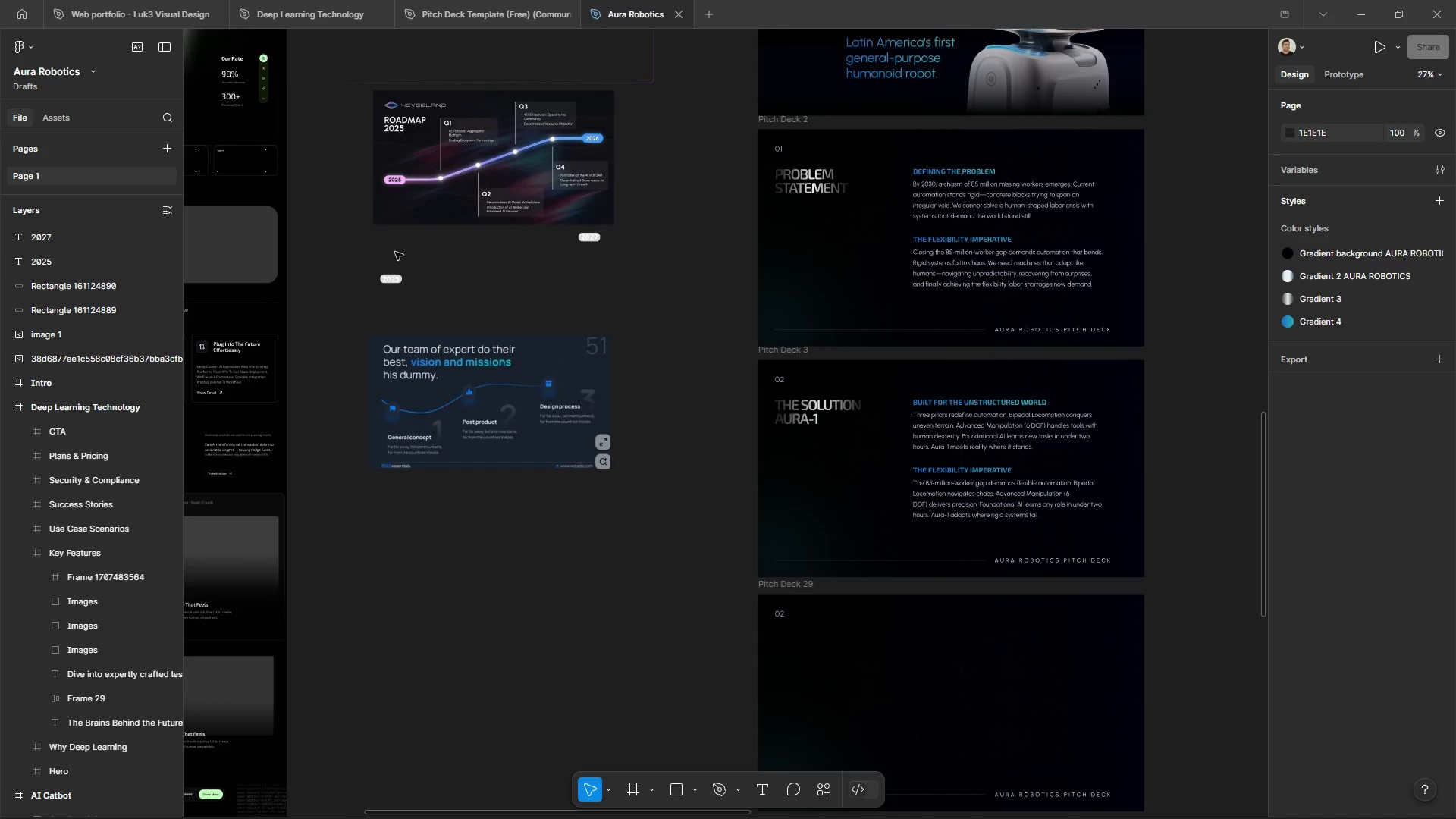 
left_click_drag(start_coordinate=[358, 263], to_coordinate=[411, 291])
 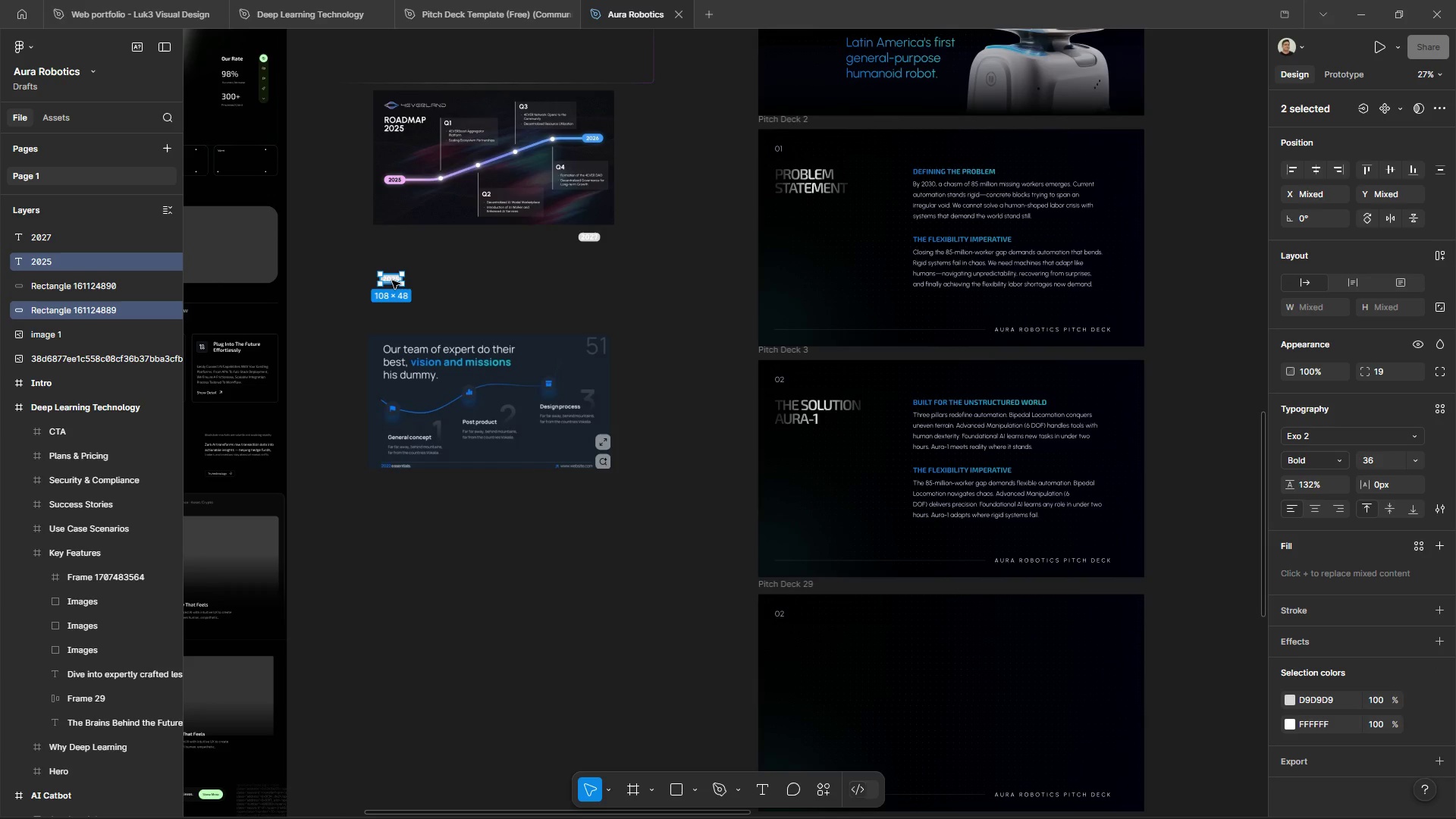 
left_click_drag(start_coordinate=[392, 281], to_coordinate=[826, 741])
 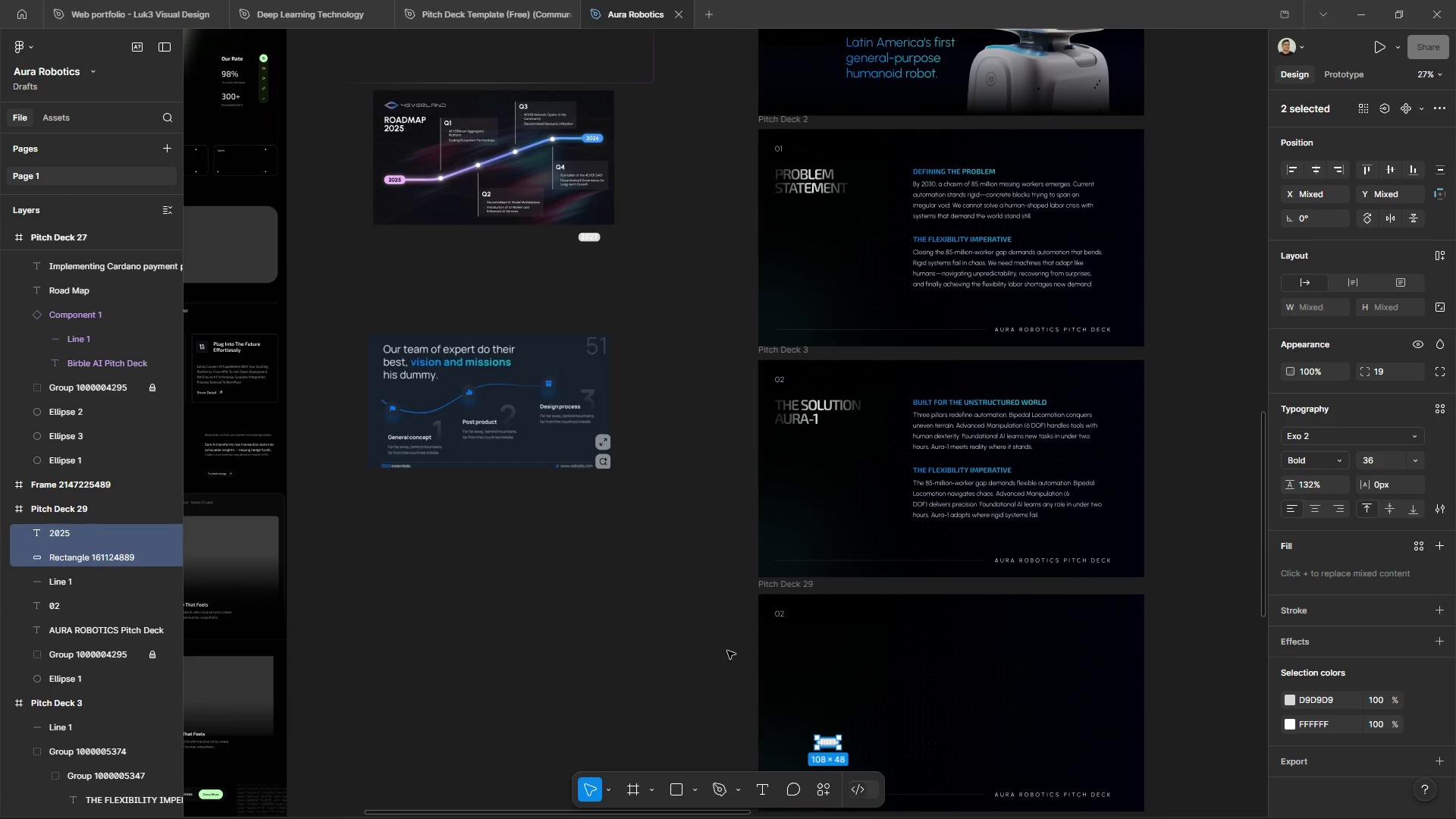 
hold_key(key=ControlLeft, duration=4.83)
hold_key(key=AltLeft, duration=1.5)
scroll: coordinate [679, 604], scroll_direction: down, amount: 5.0
 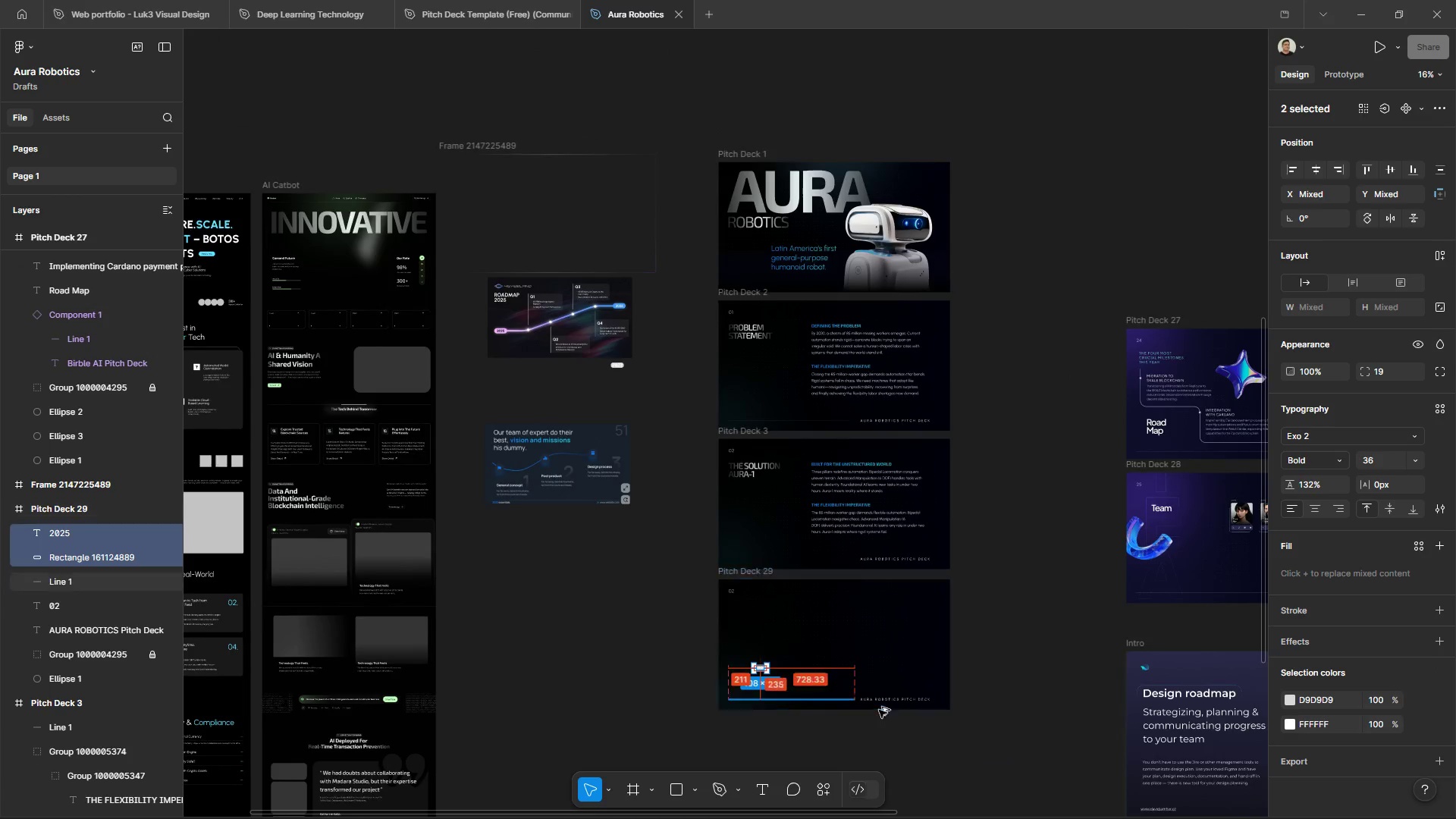 
hold_key(key=AltLeft, duration=1.52)
scroll: coordinate [624, 578], scroll_direction: down, amount: 3.0
 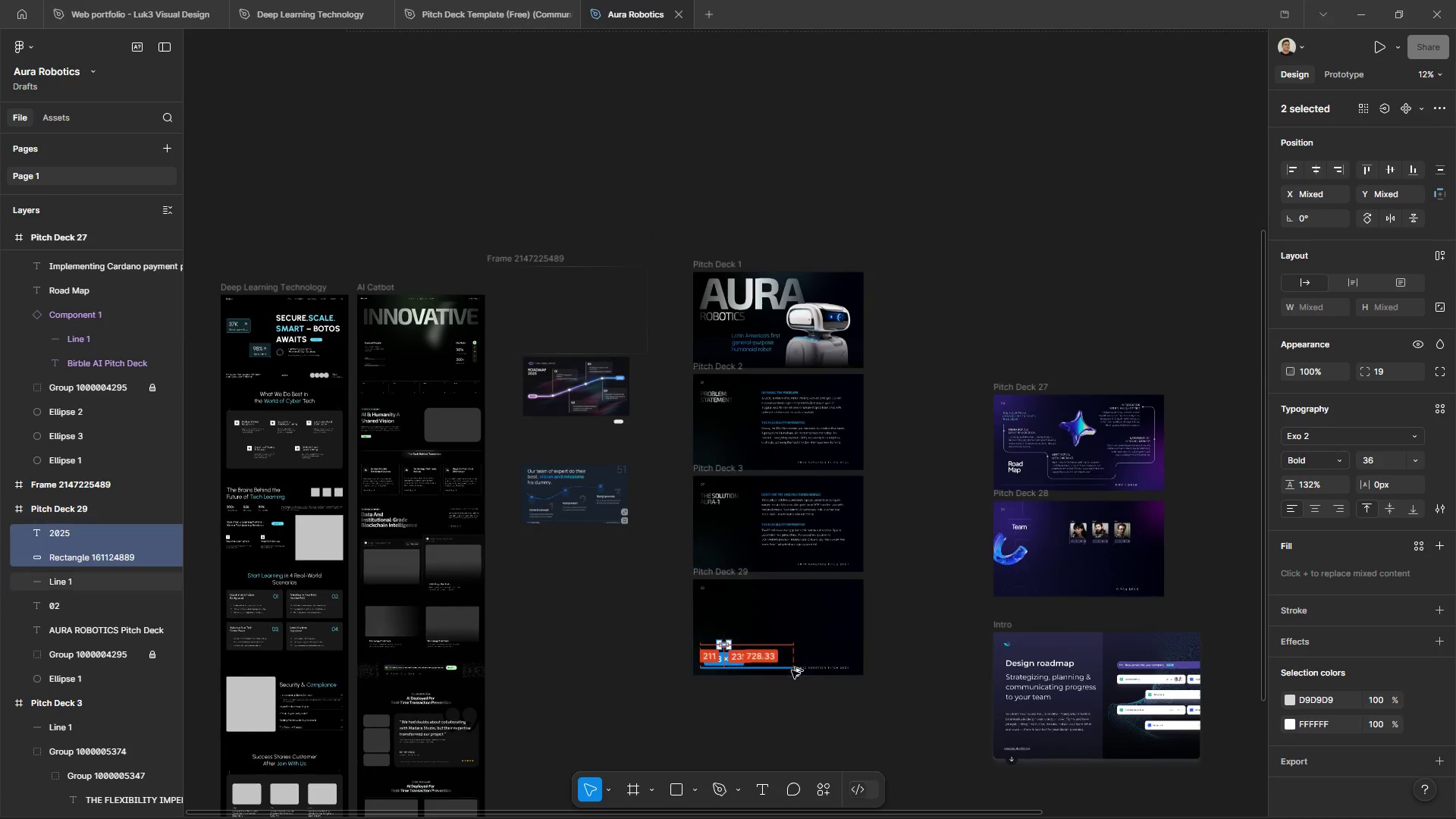 
hold_key(key=AltLeft, duration=1.52)
 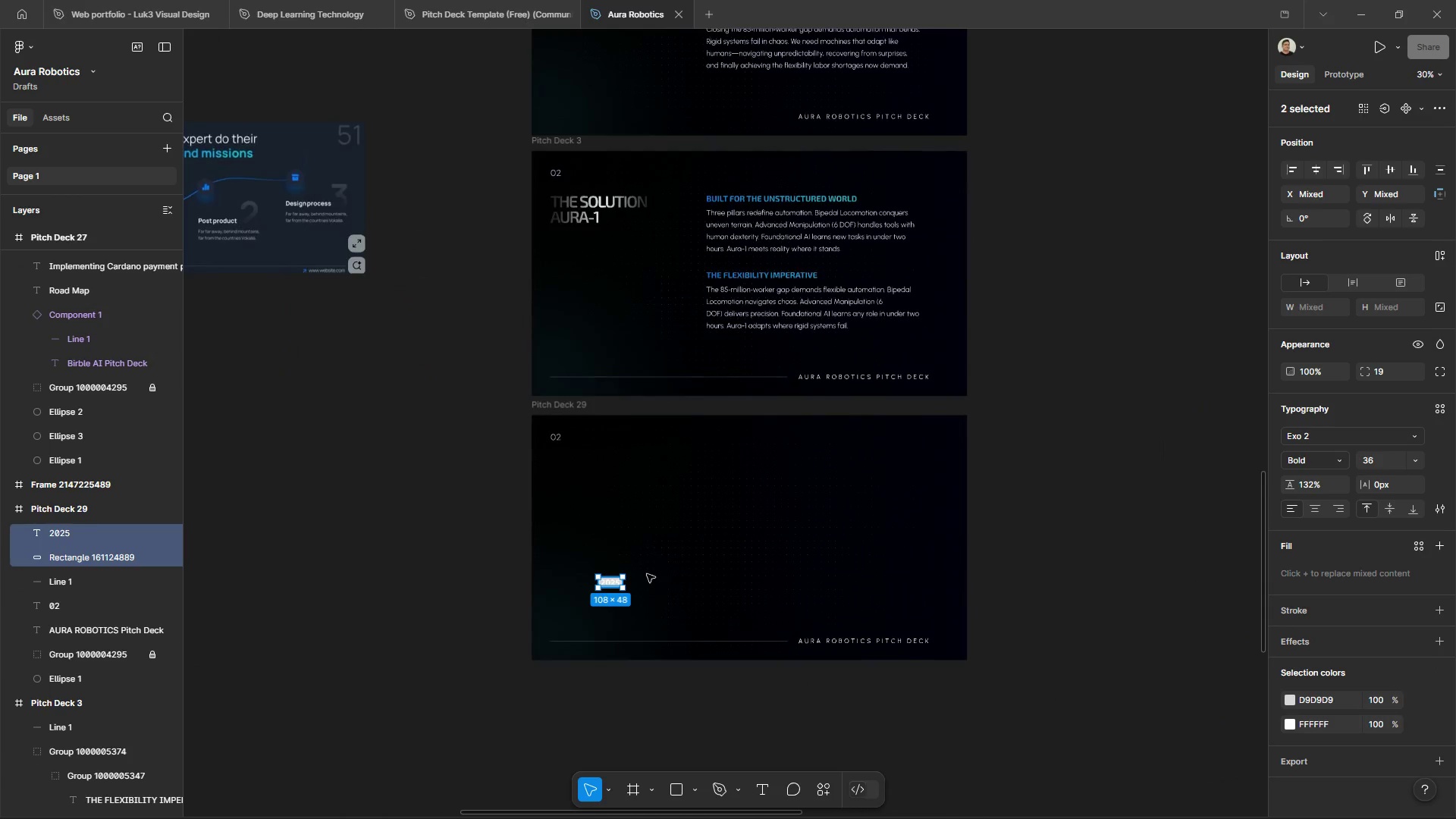 
scroll: coordinate [792, 670], scroll_direction: up, amount: 3.0
 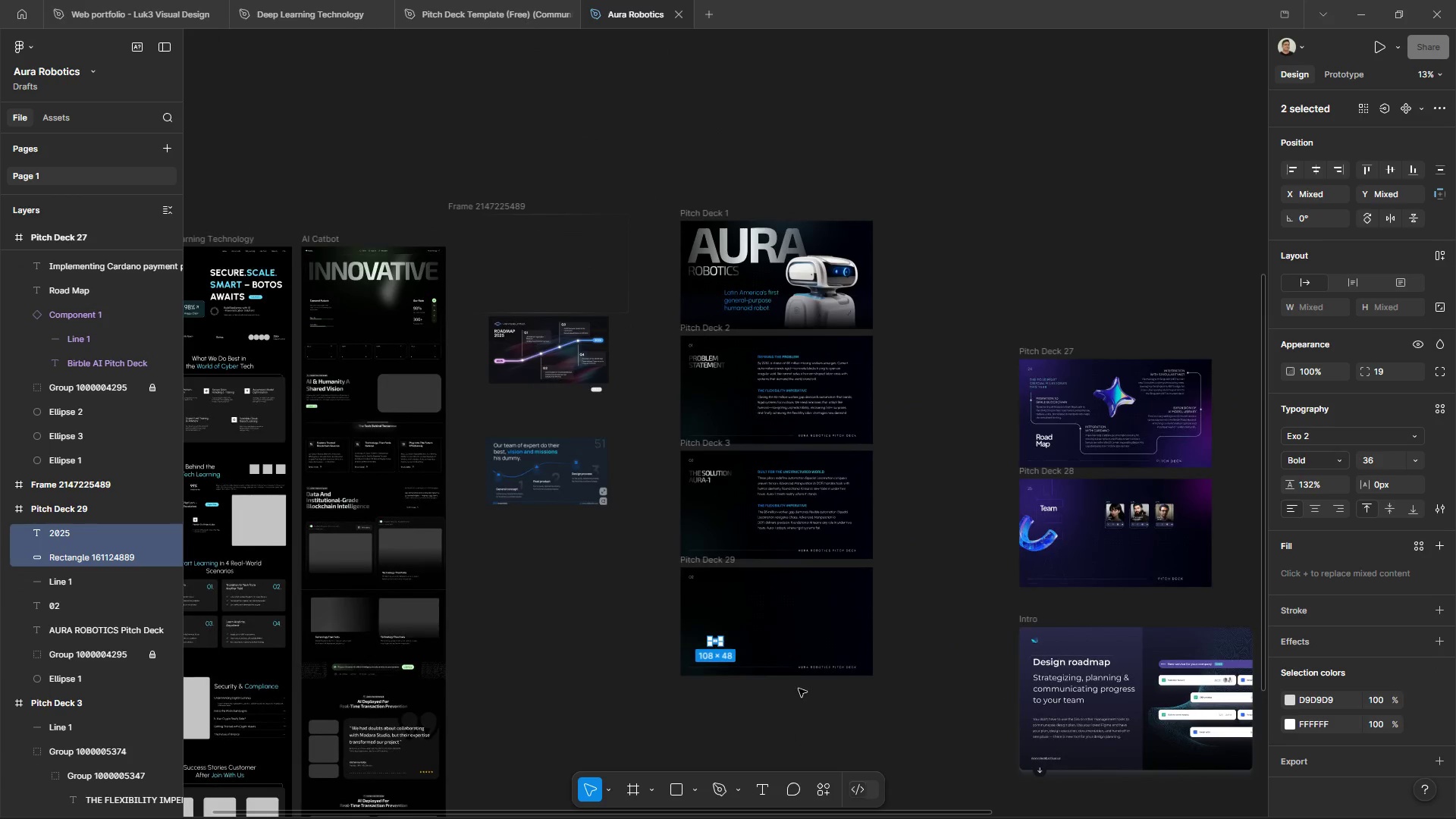 
key(Alt+Control+AltLeft)
 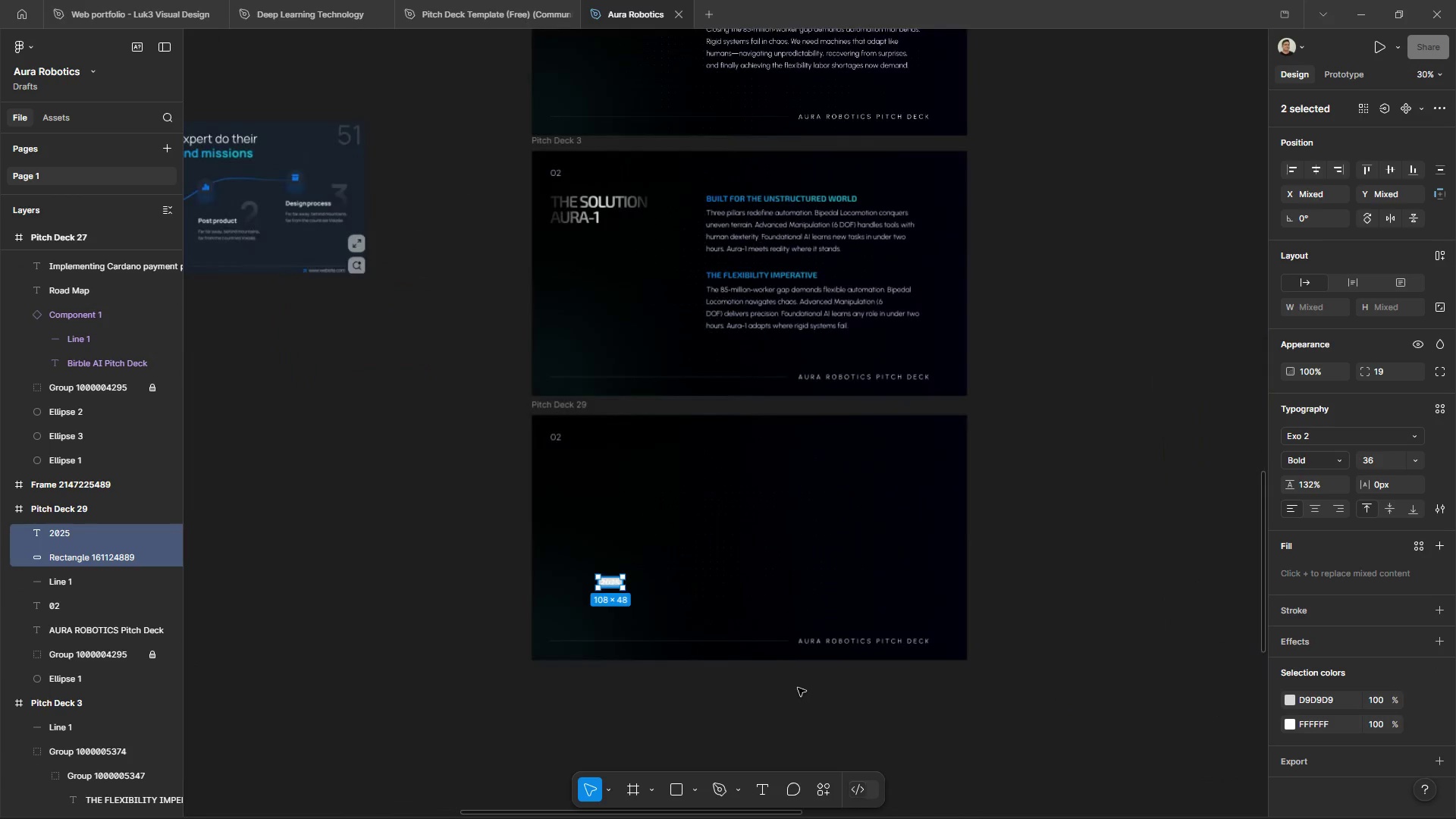 
key(Alt+Control+AltLeft)
 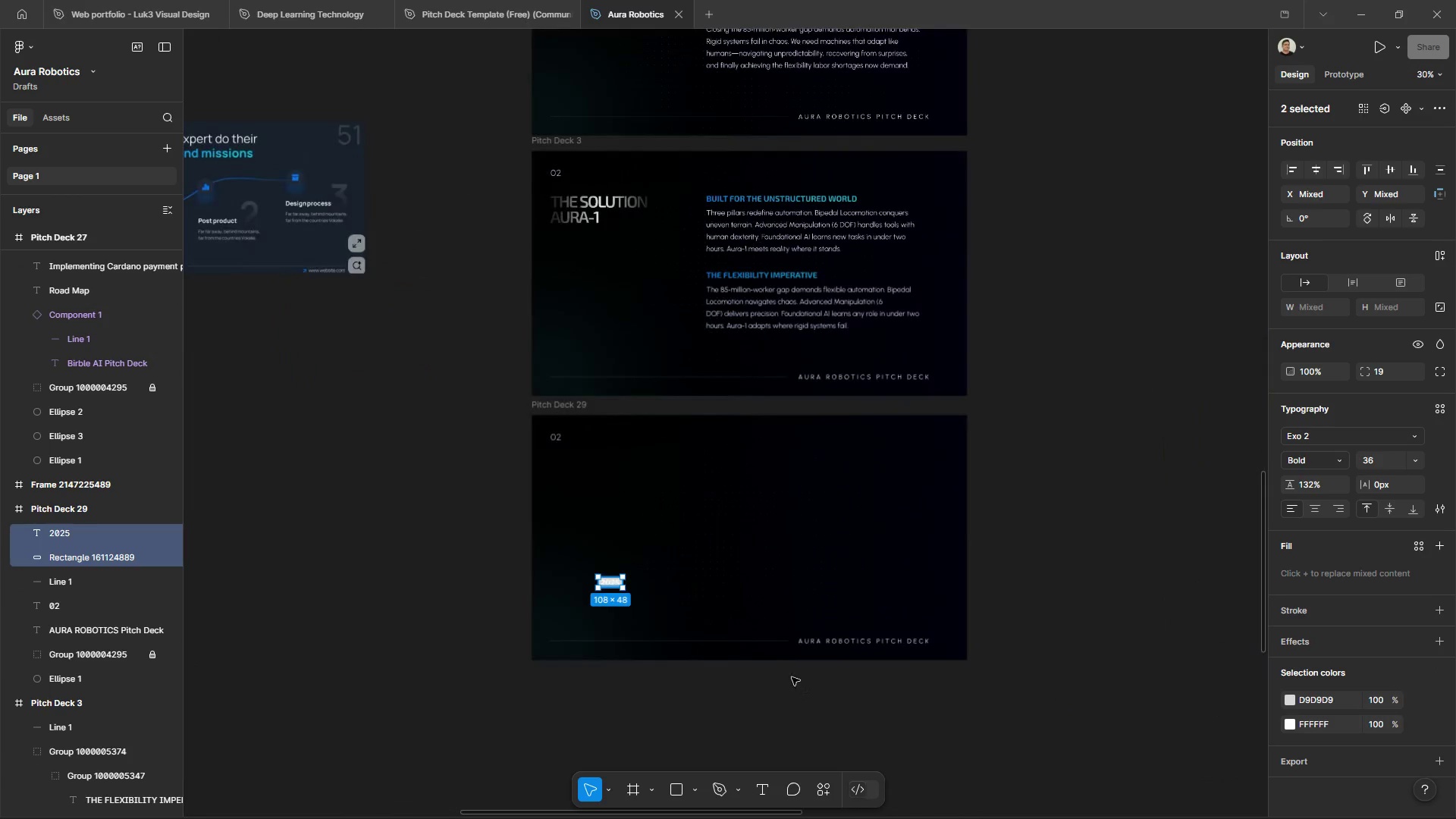 
key(Alt+Control+AltLeft)
 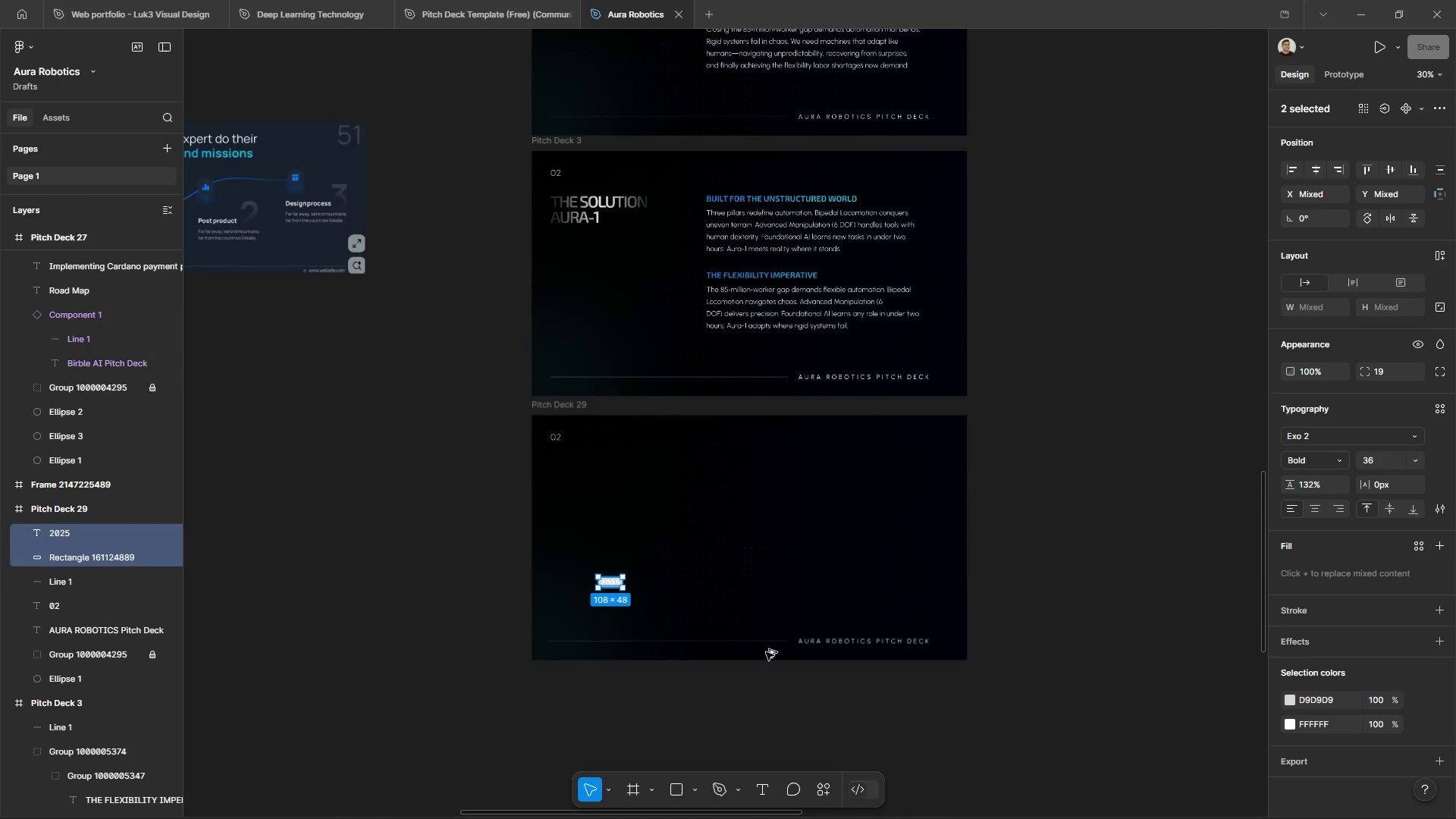 
key(Alt+Control+AltLeft)
 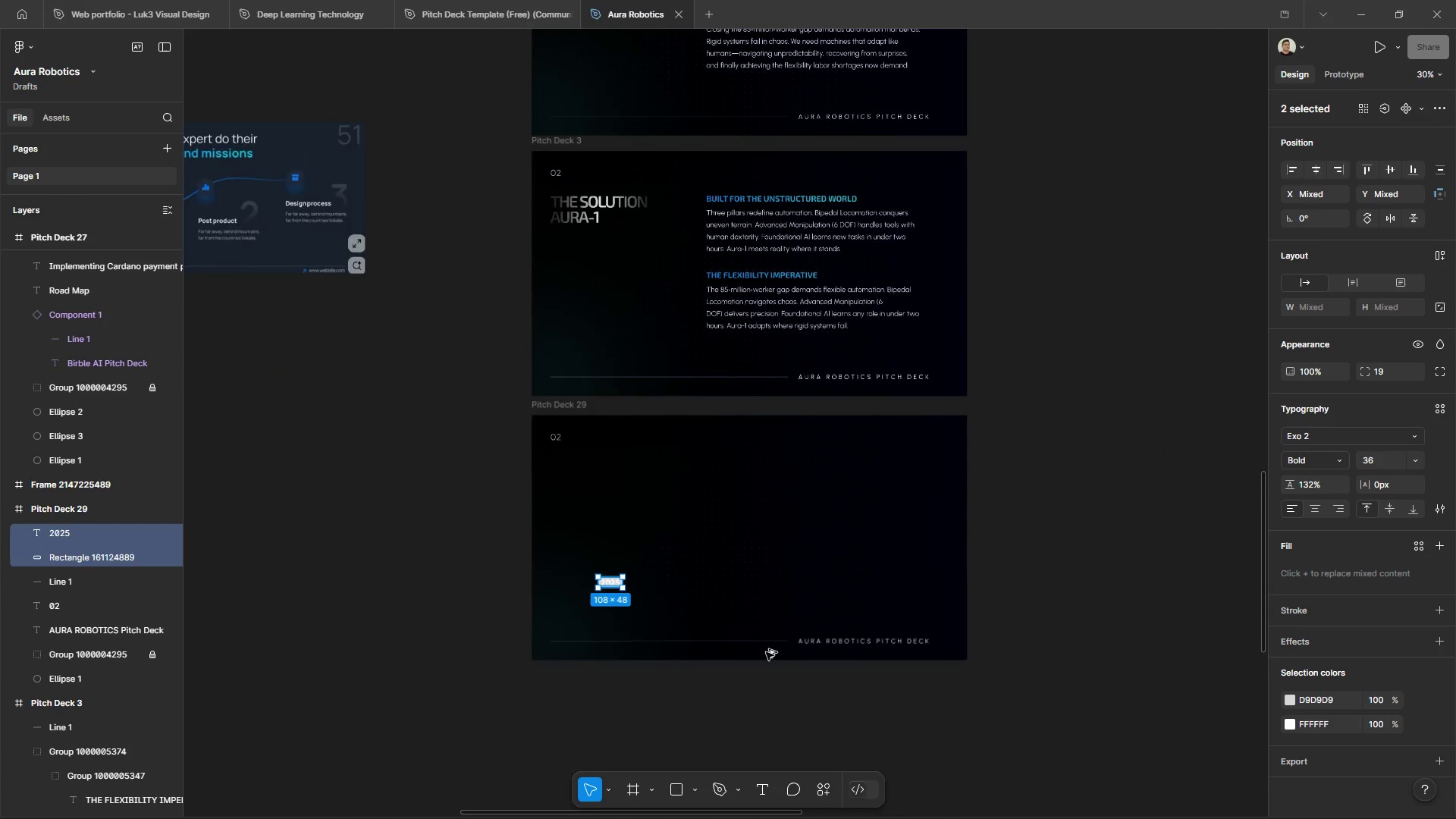 
key(Alt+Control+AltLeft)
 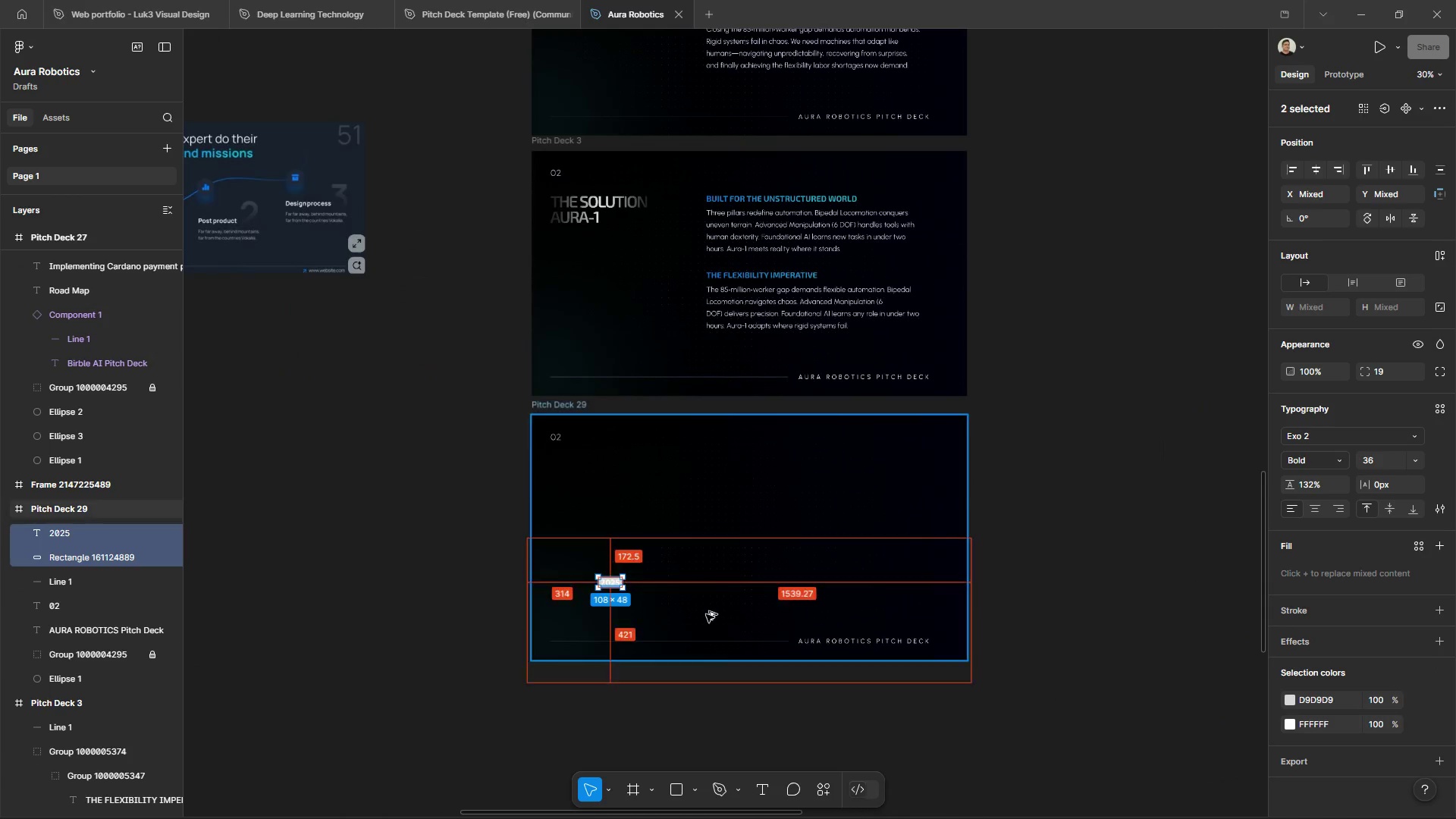 
key(Alt+Control+AltLeft)
 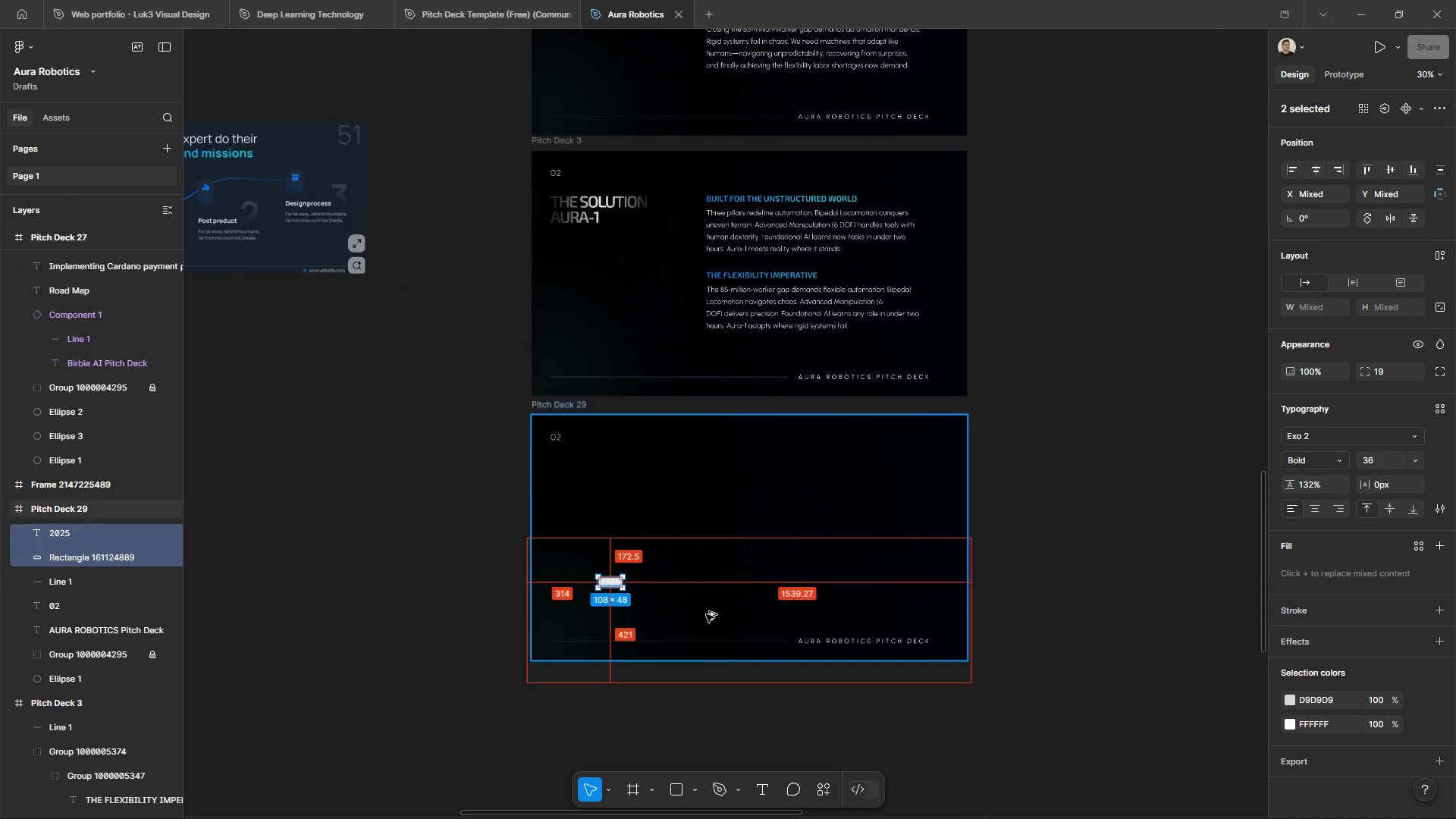 
key(Alt+Control+AltLeft)
 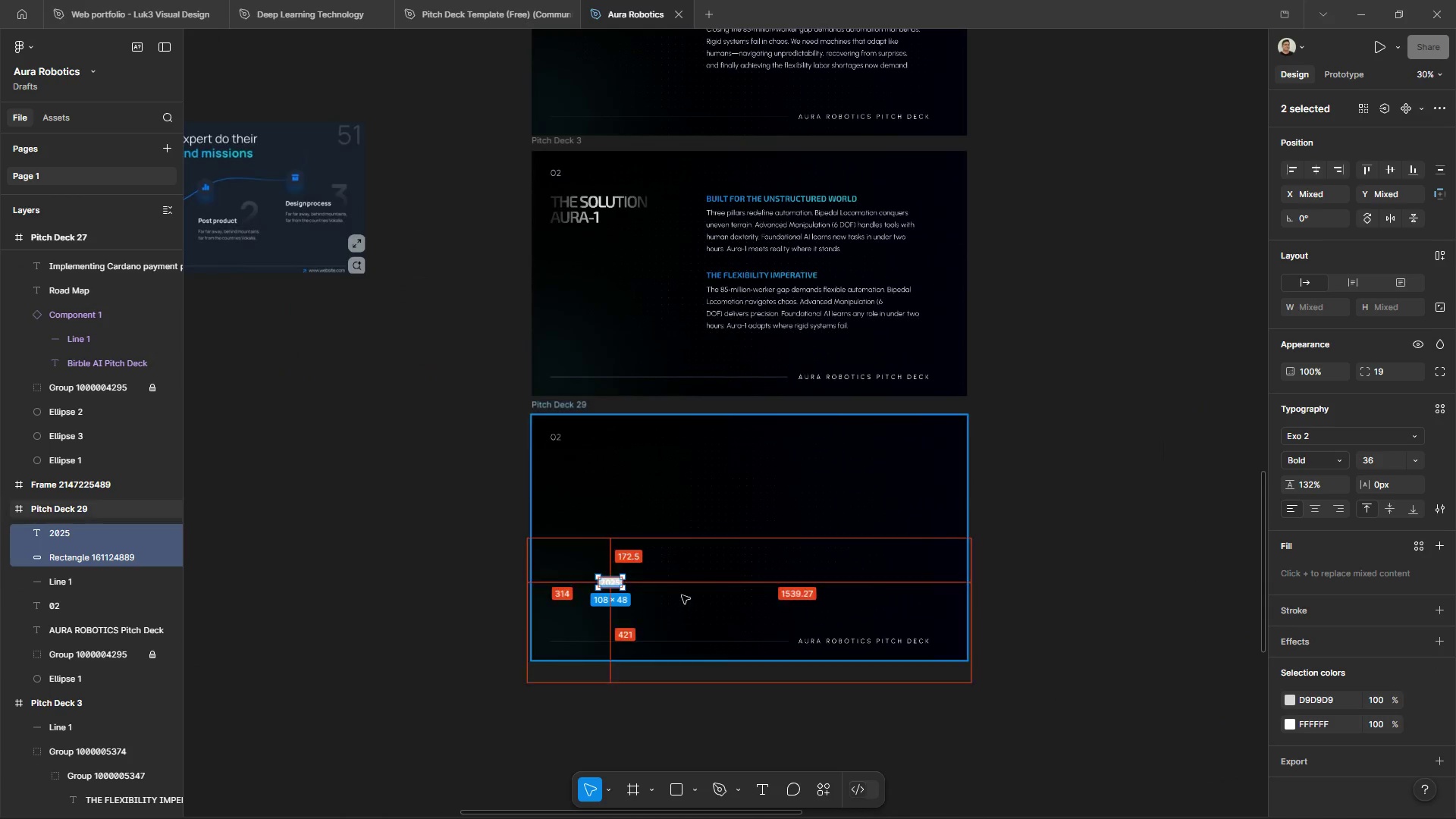 
key(Alt+Control+AltLeft)
 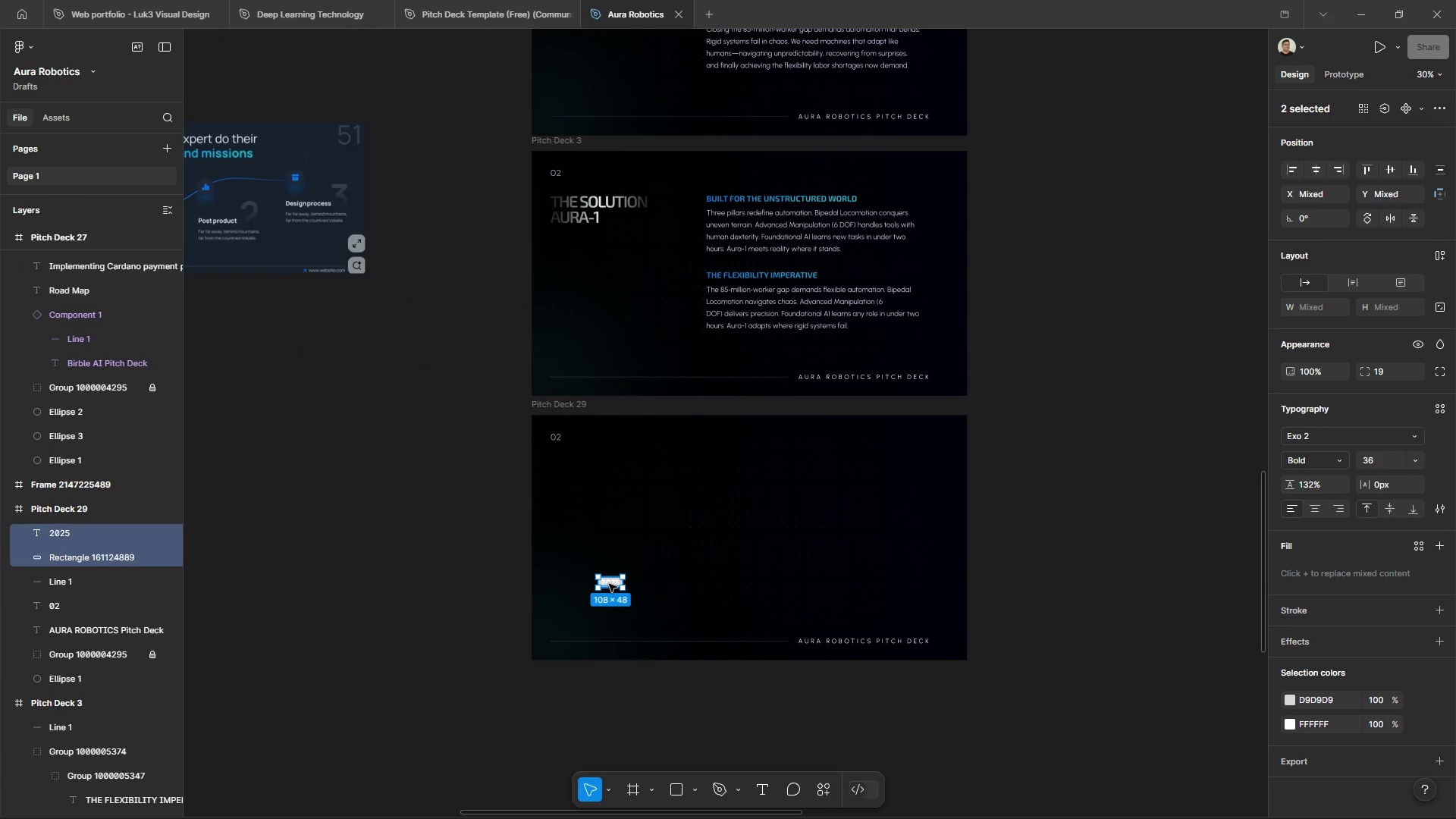 
scroll: coordinate [799, 689], scroll_direction: up, amount: 8.0
 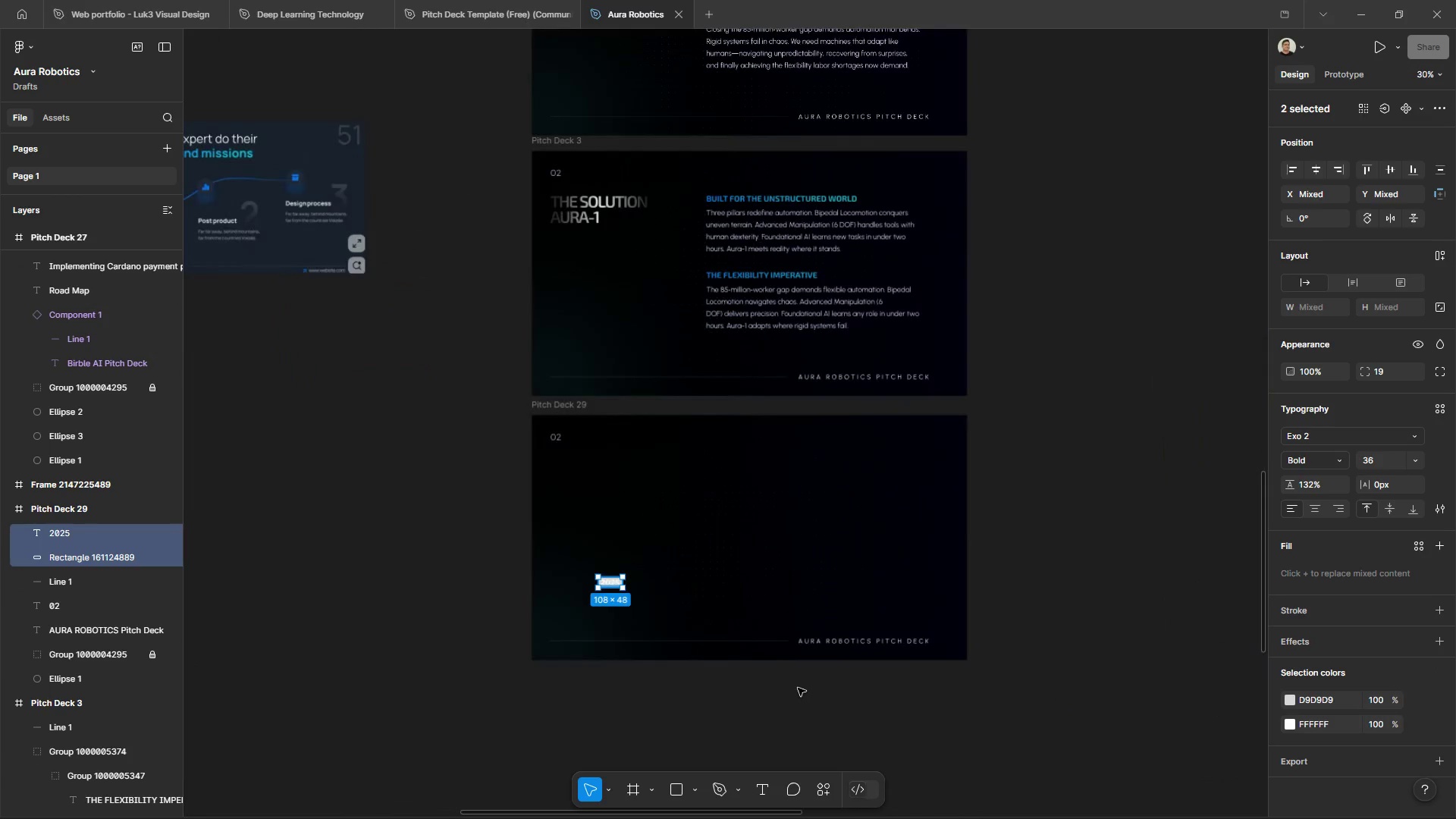 
left_click_drag(start_coordinate=[609, 584], to_coordinate=[573, 604])
 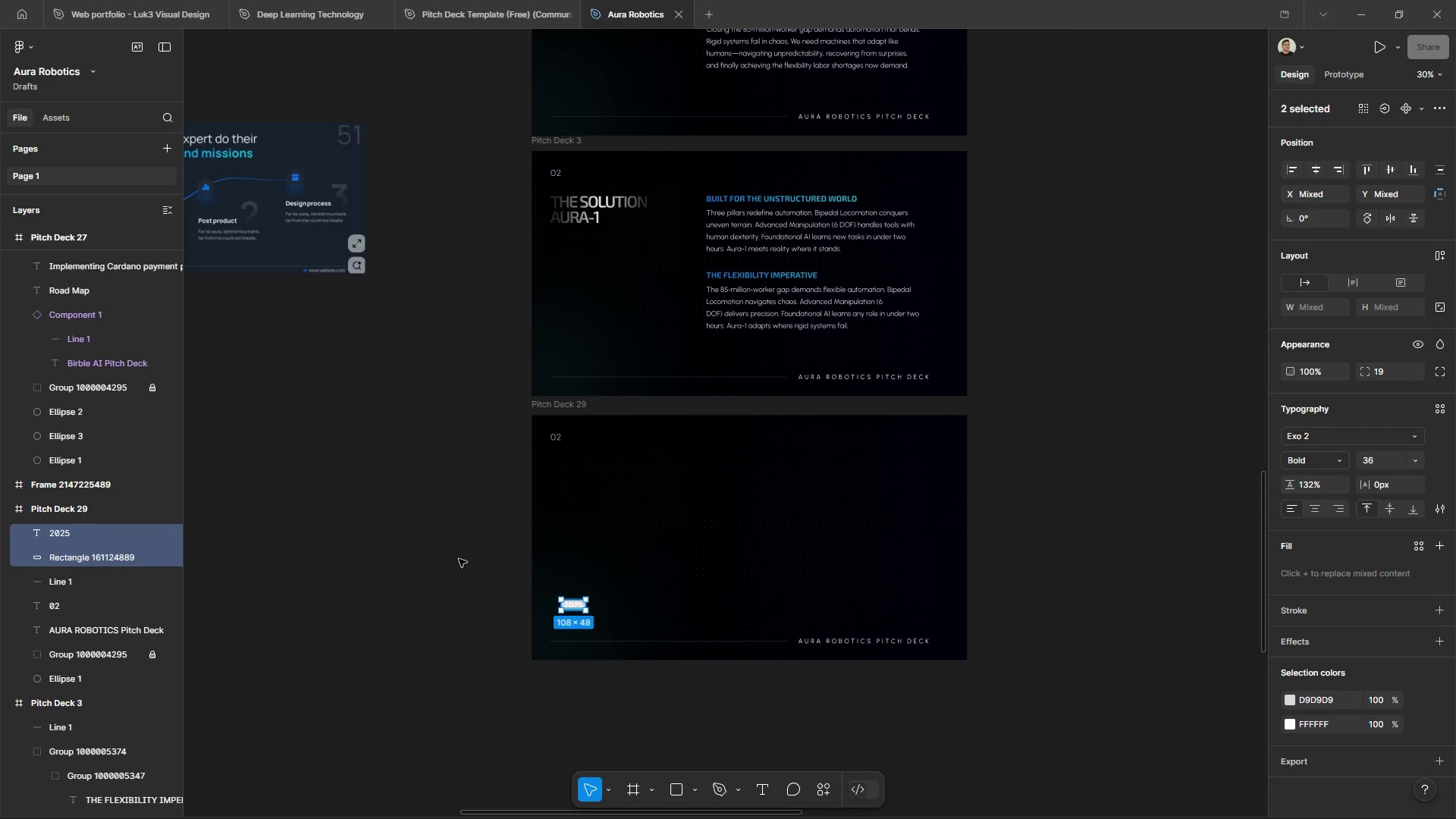 
left_click([459, 559])
 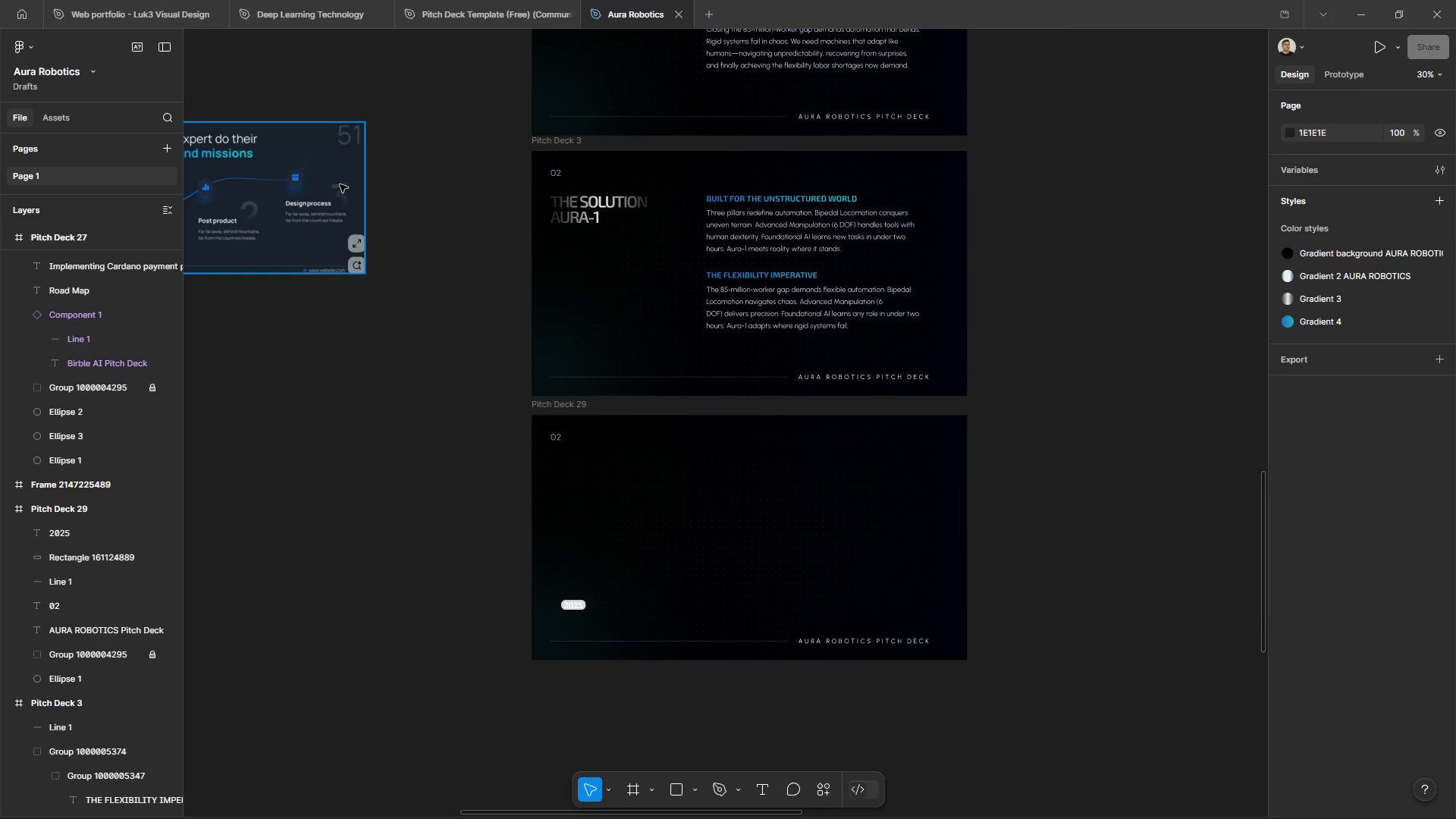 
hold_key(key=ControlLeft, duration=0.73)
 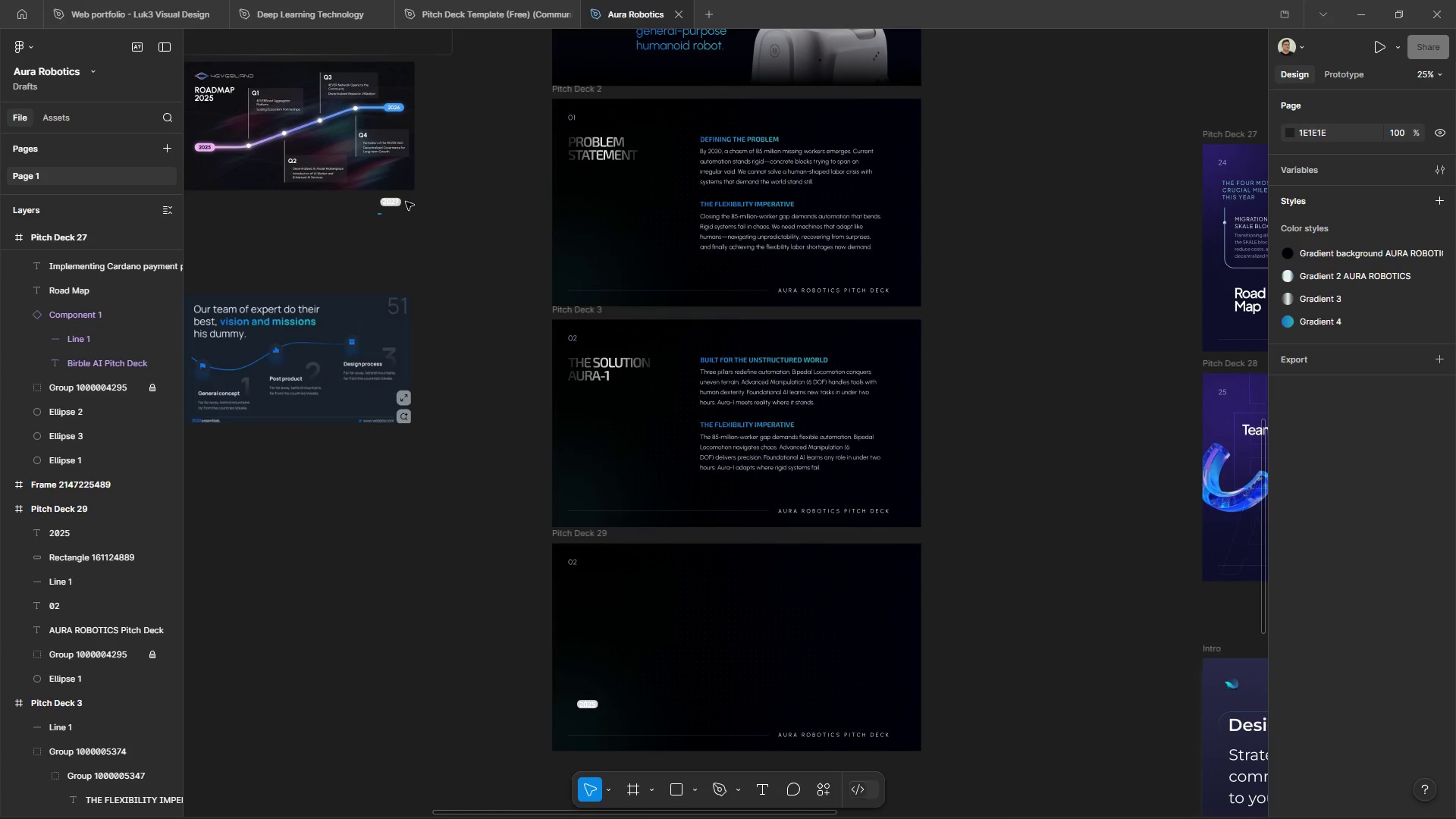 
hold_key(key=AltLeft, duration=0.72)
 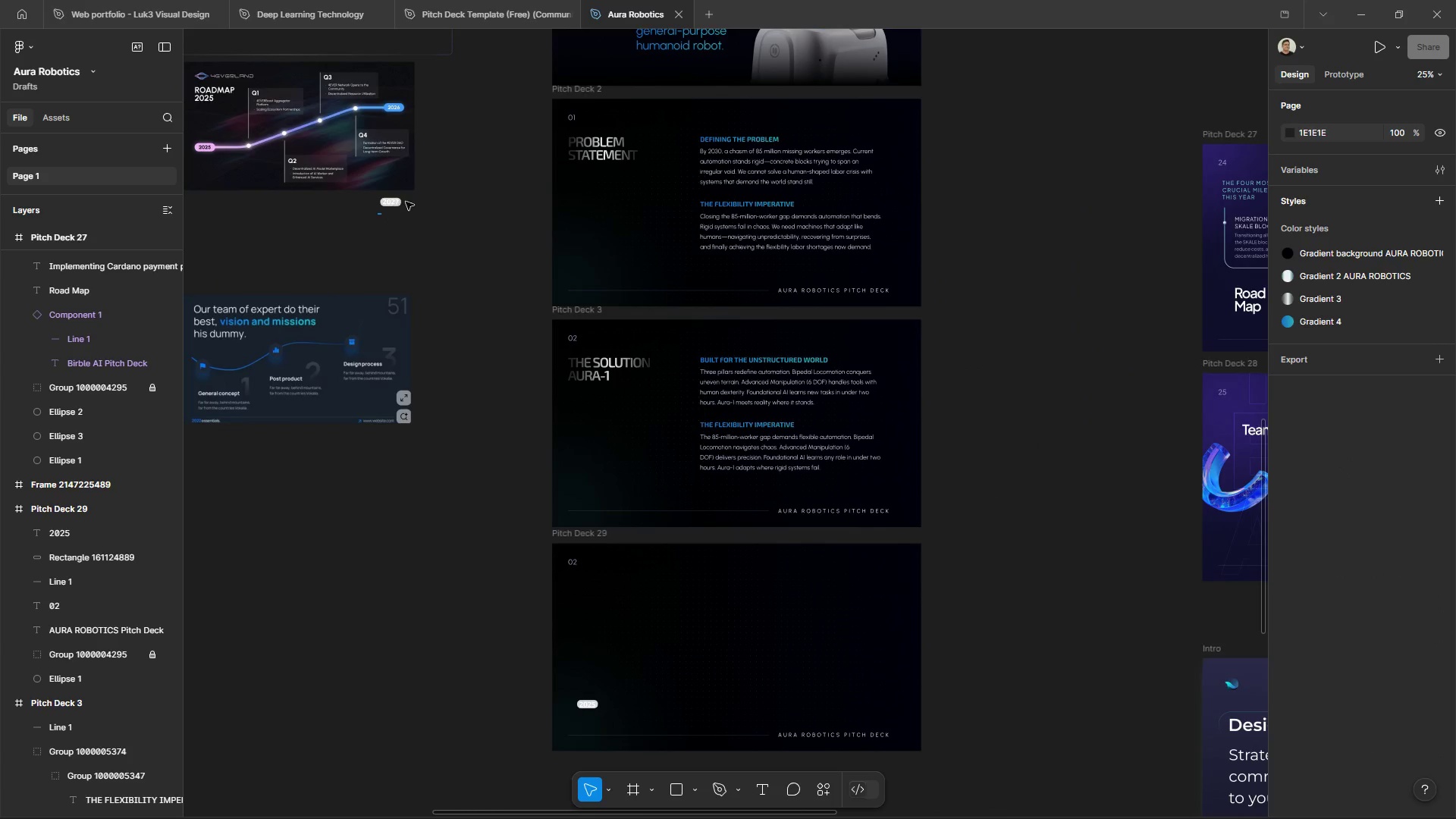 
left_click_drag(start_coordinate=[378, 215], to_coordinate=[407, 201])
 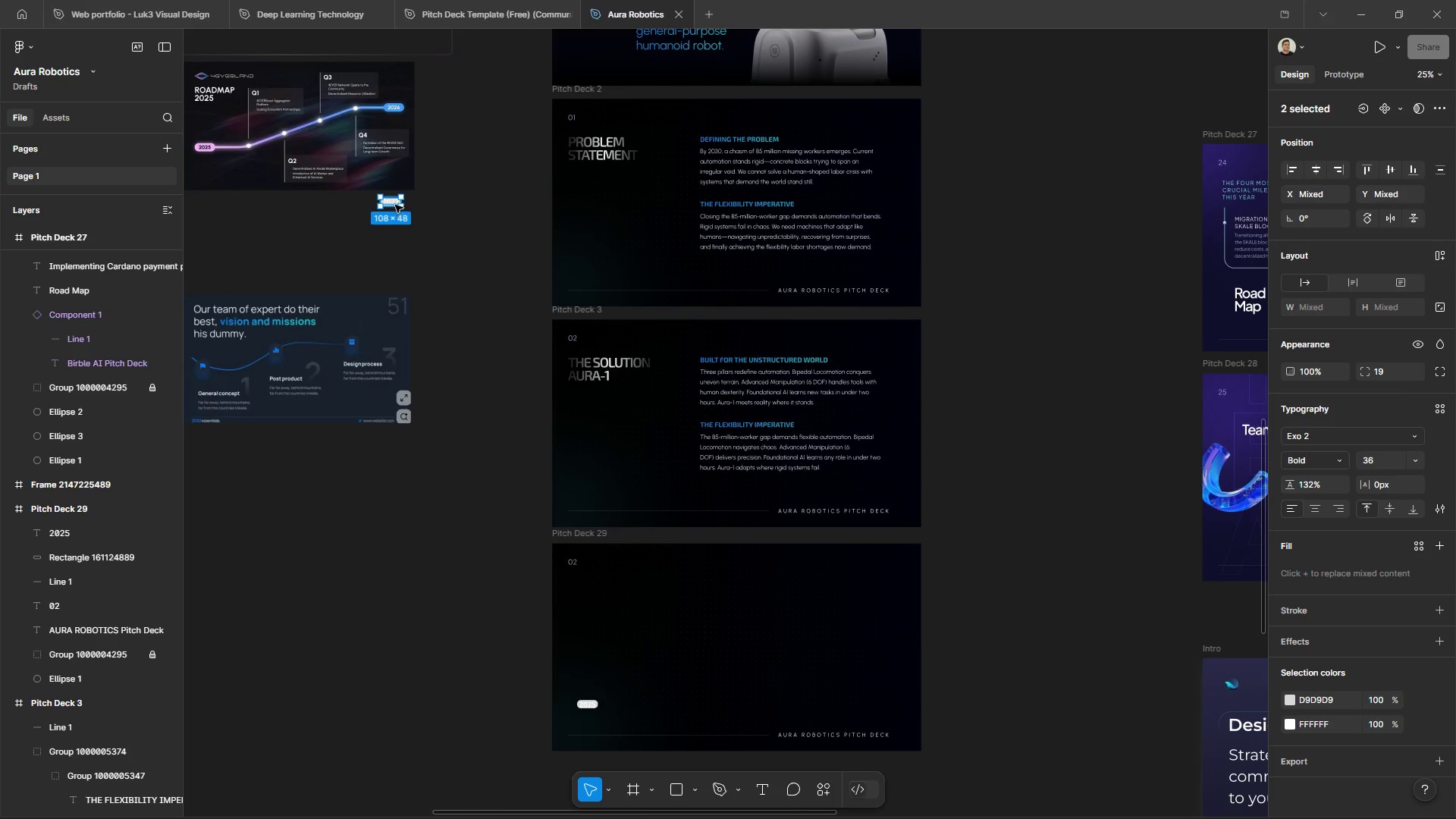 
scroll: coordinate [404, 275], scroll_direction: down, amount: 1.0
 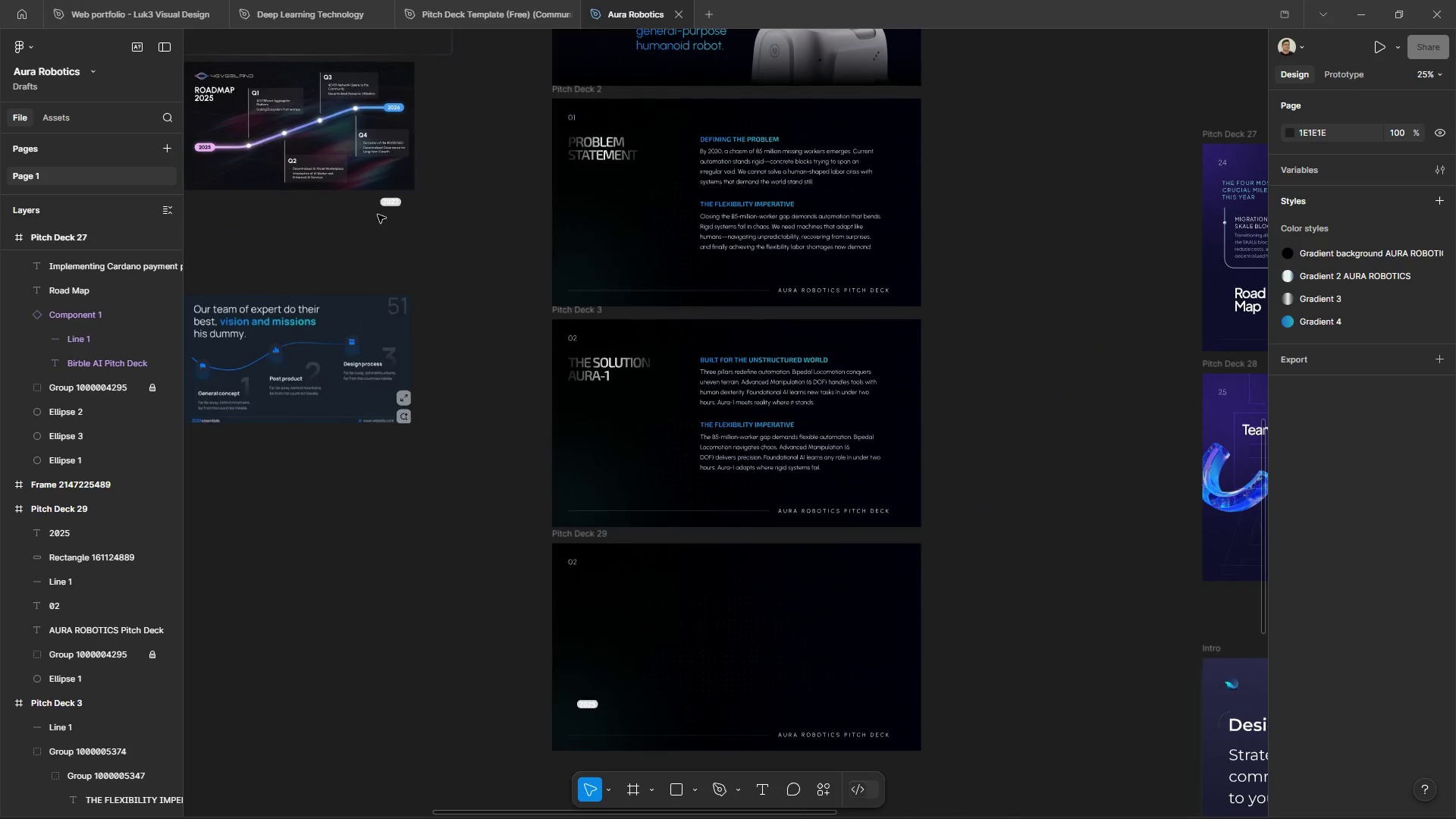 
left_click_drag(start_coordinate=[395, 205], to_coordinate=[880, 581])
 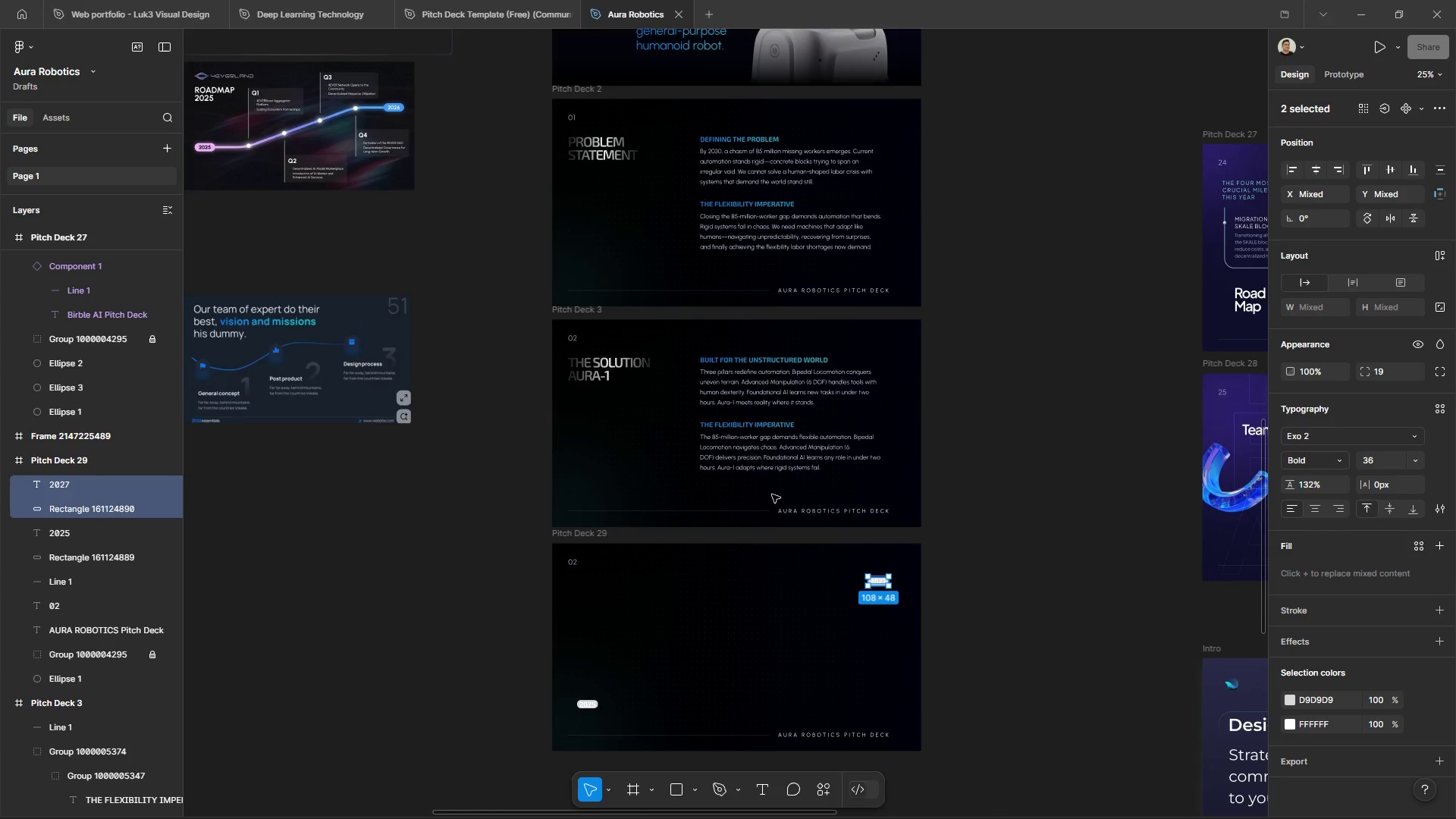 
hold_key(key=ControlLeft, duration=2.23)
hold_key(key=AltLeft, duration=1.5)
scroll: coordinate [744, 683], scroll_direction: up, amount: 4.0
 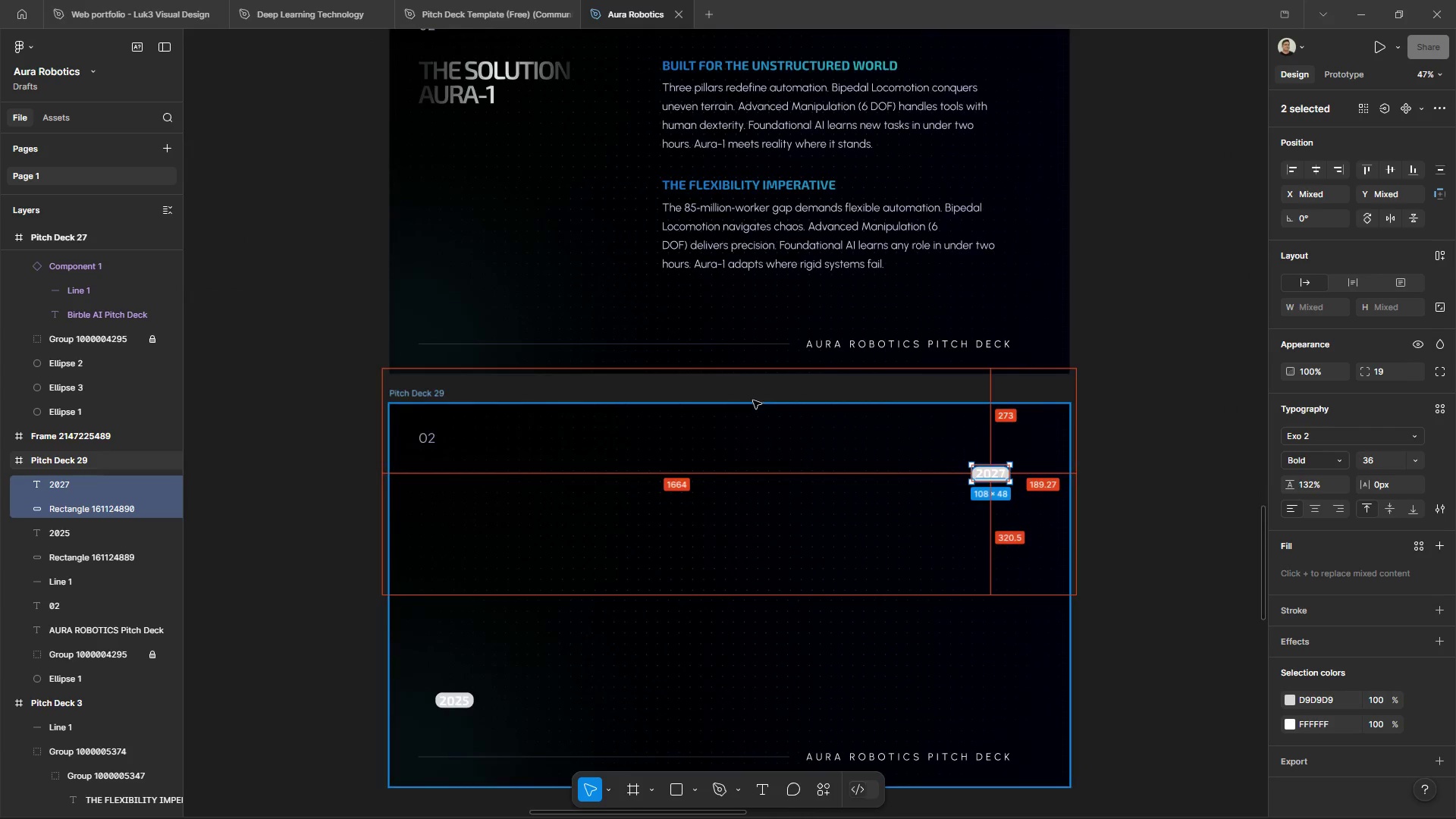 
hold_key(key=AltLeft, duration=0.69)
scroll: coordinate [785, 519], scroll_direction: up, amount: 2.0
 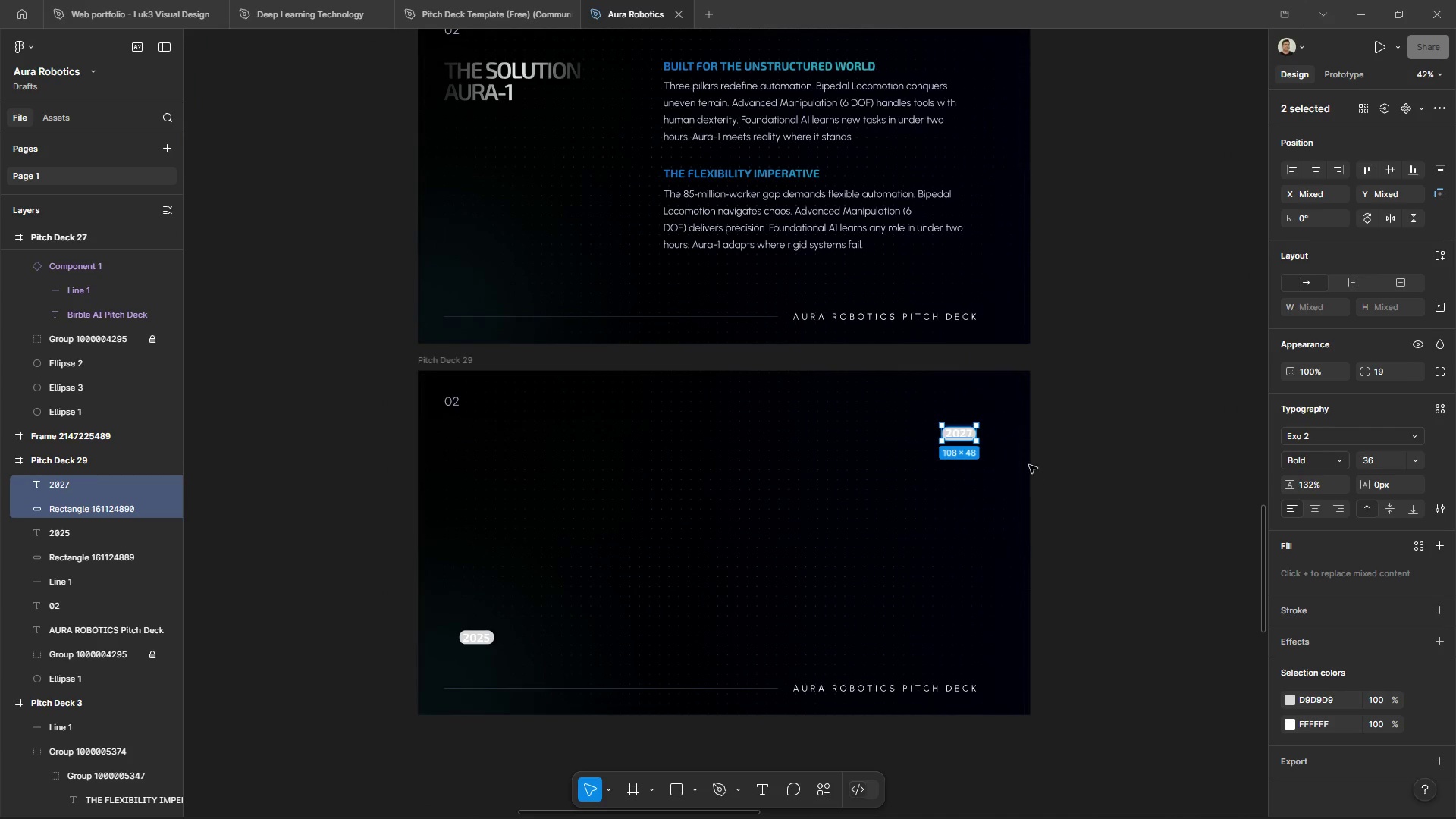 
left_click_drag(start_coordinate=[961, 438], to_coordinate=[962, 426])
 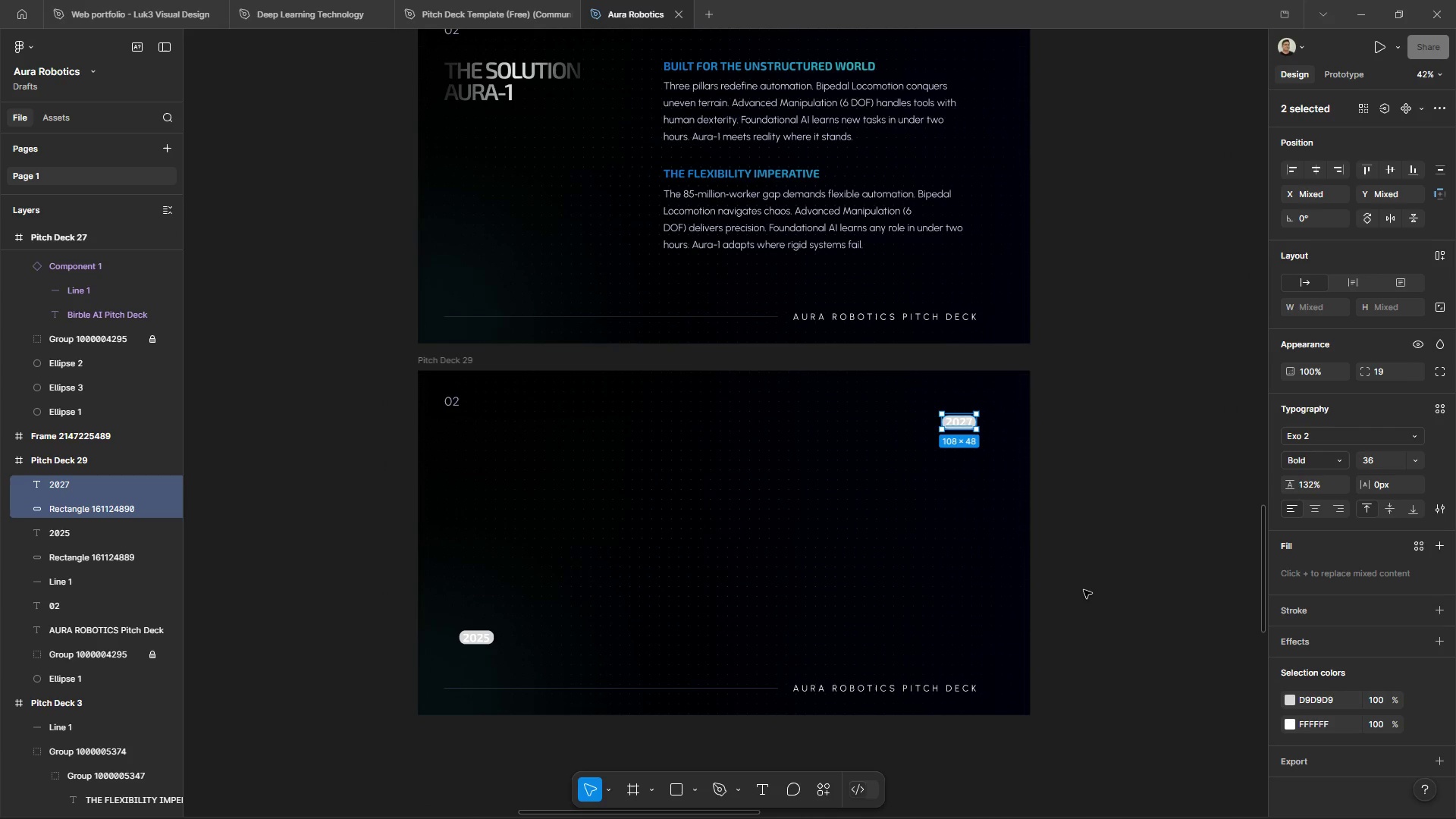 
left_click([1084, 590])
 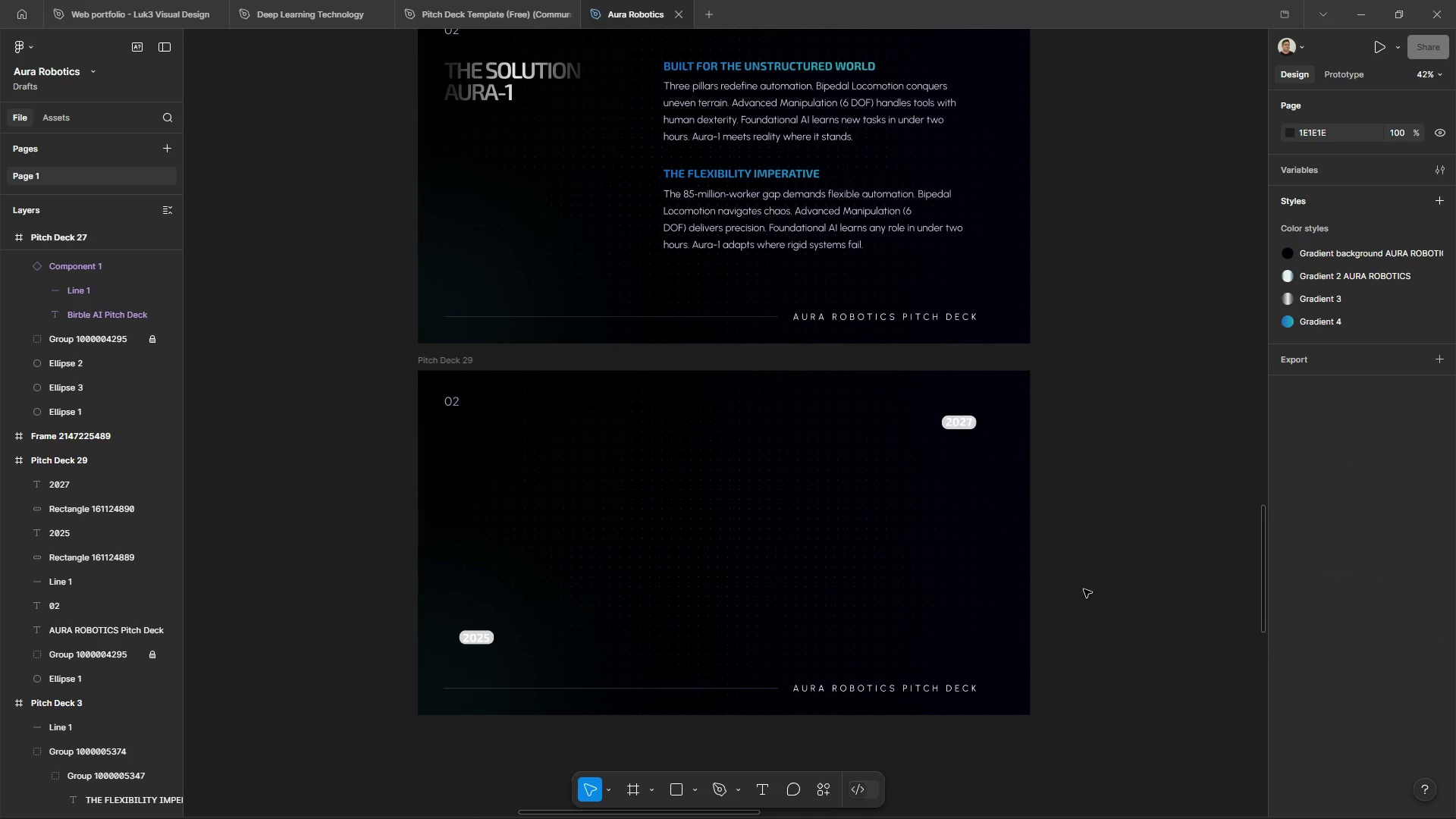 
hold_key(key=ControlLeft, duration=0.64)
hold_key(key=AltLeft, duration=0.64)
scroll: coordinate [780, 351], scroll_direction: down, amount: 3.0
 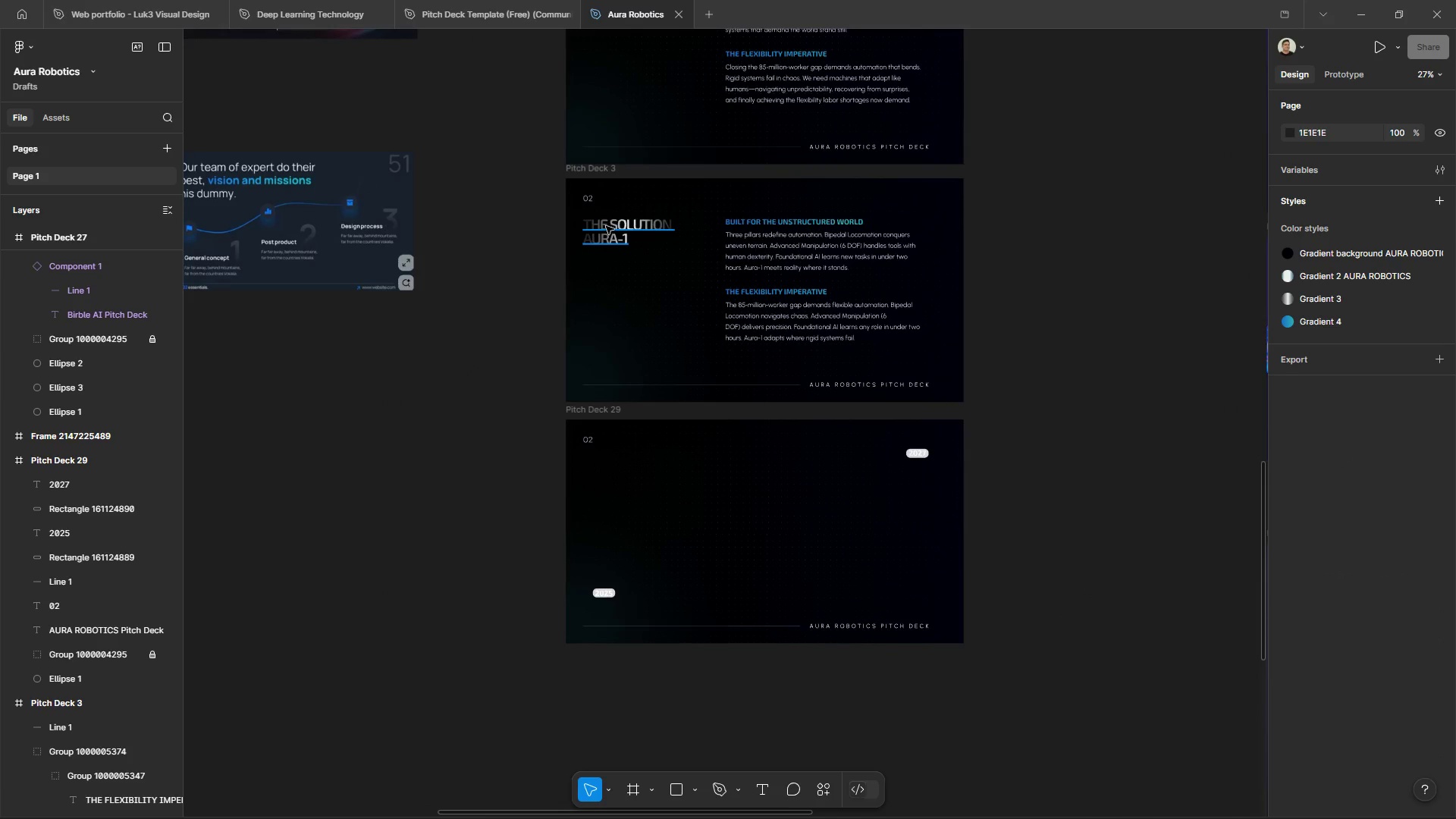 
left_click([606, 227])
 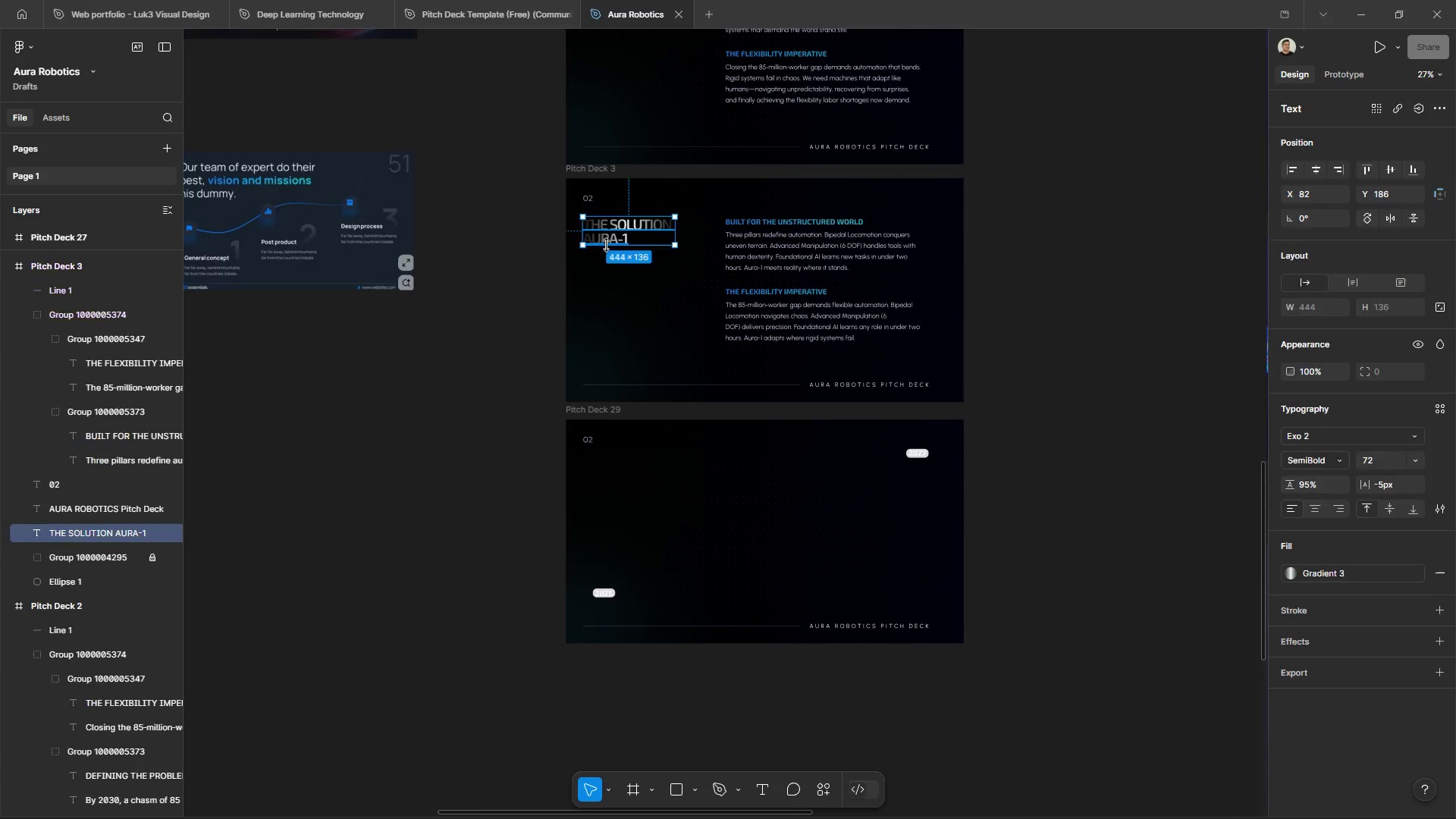 
key(Control+C)
 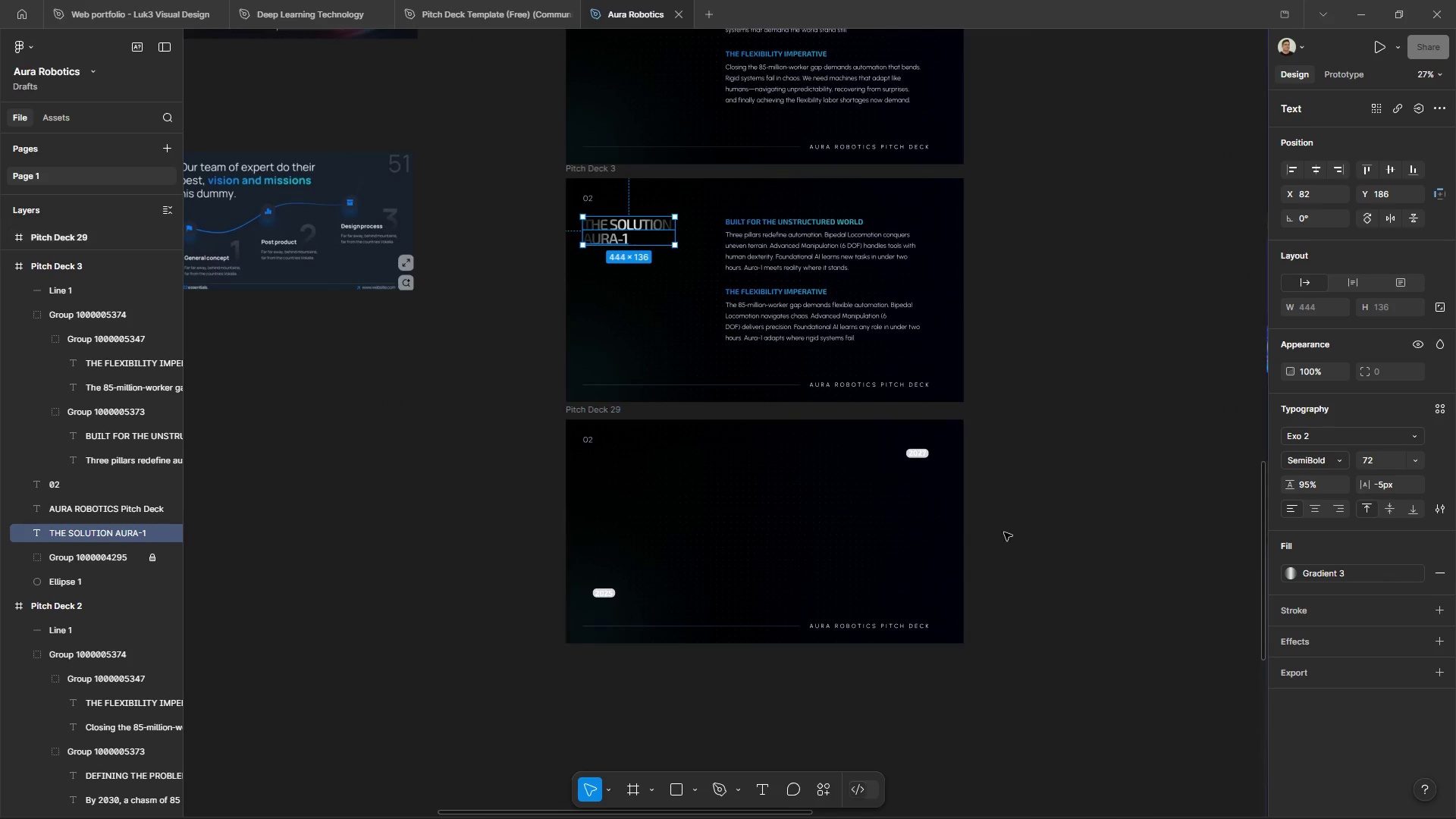 
key(Control+V)
 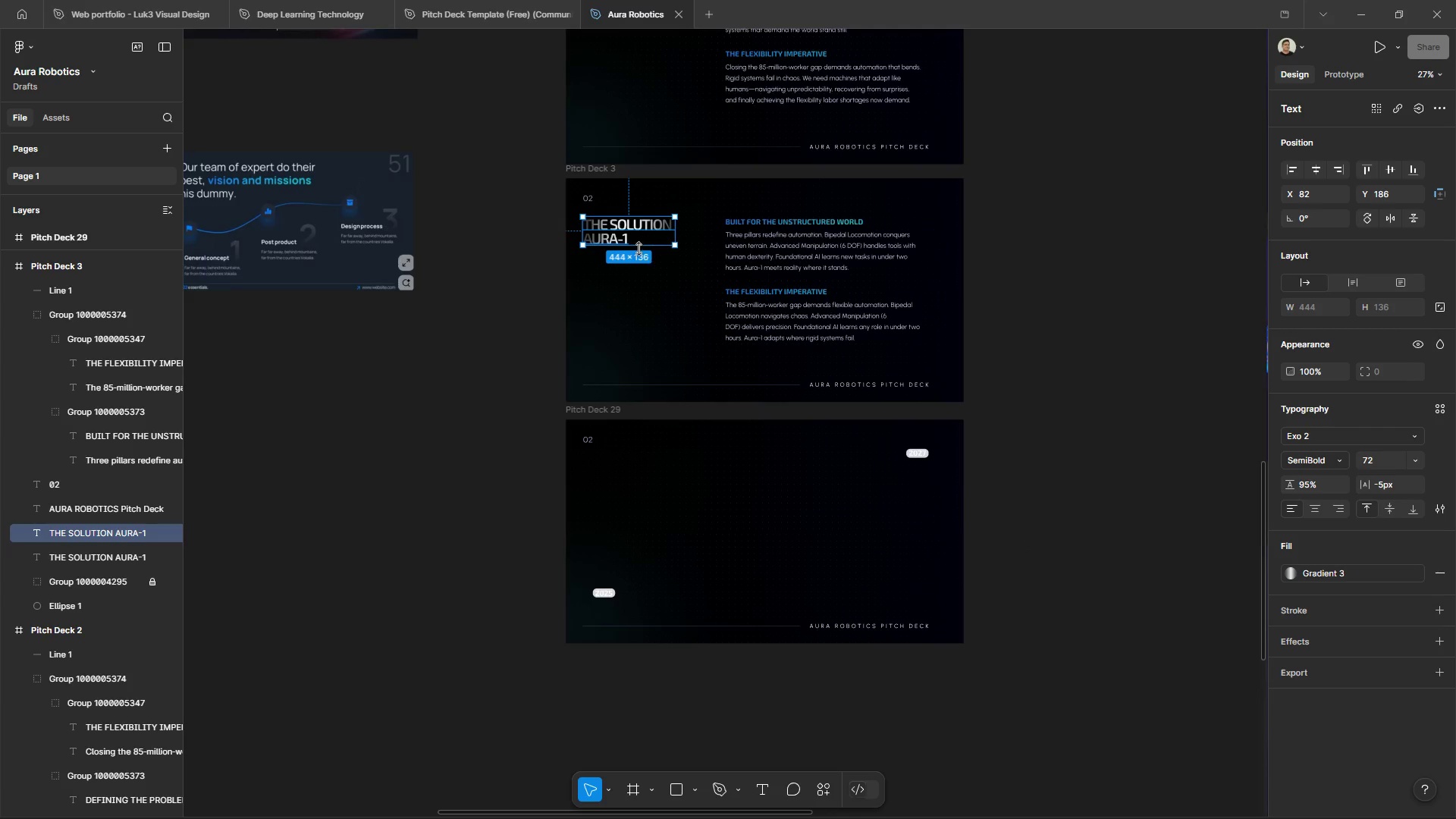 
left_click_drag(start_coordinate=[632, 227], to_coordinate=[632, 471])
 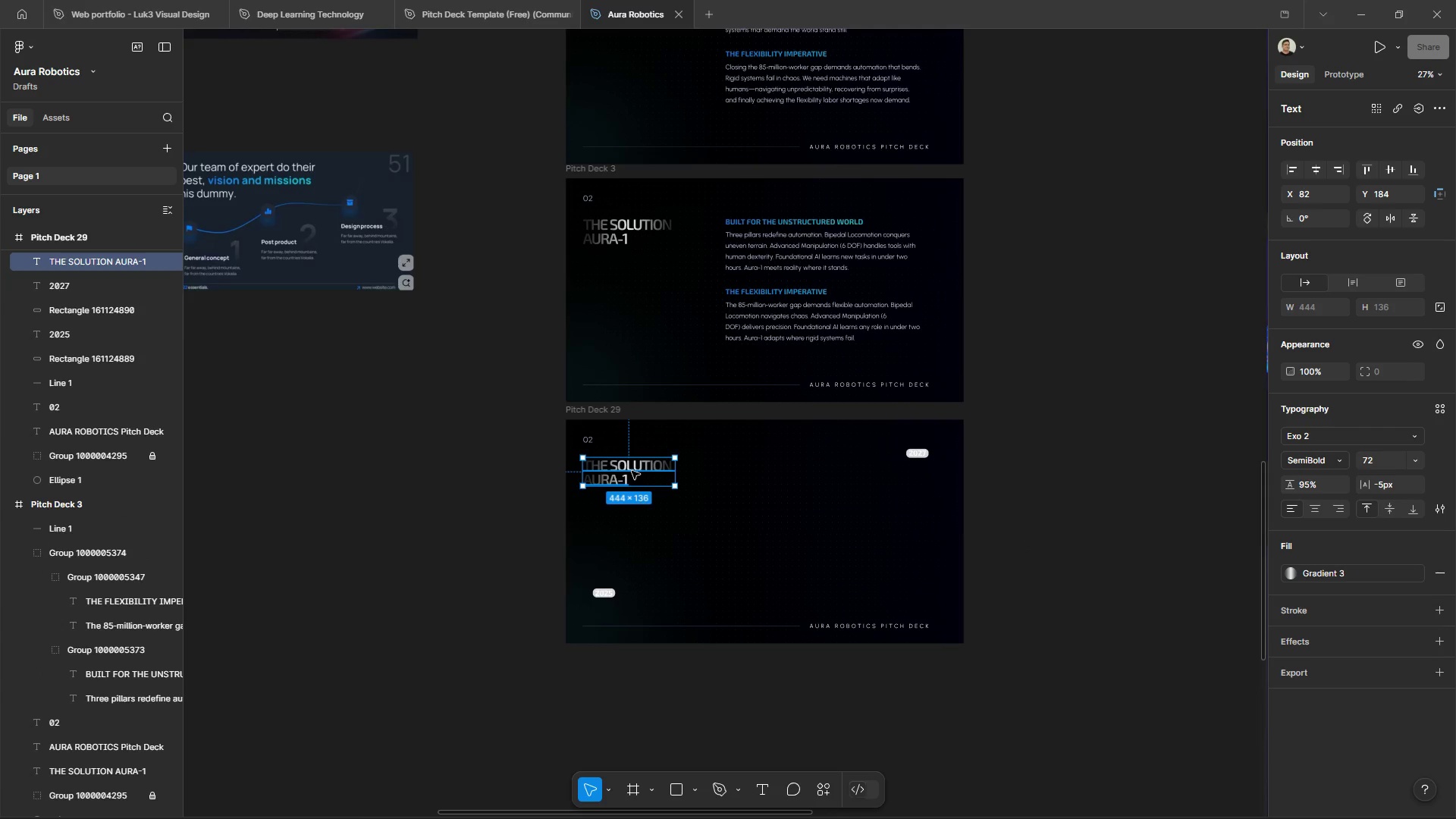 
key(Control+ControlLeft)
 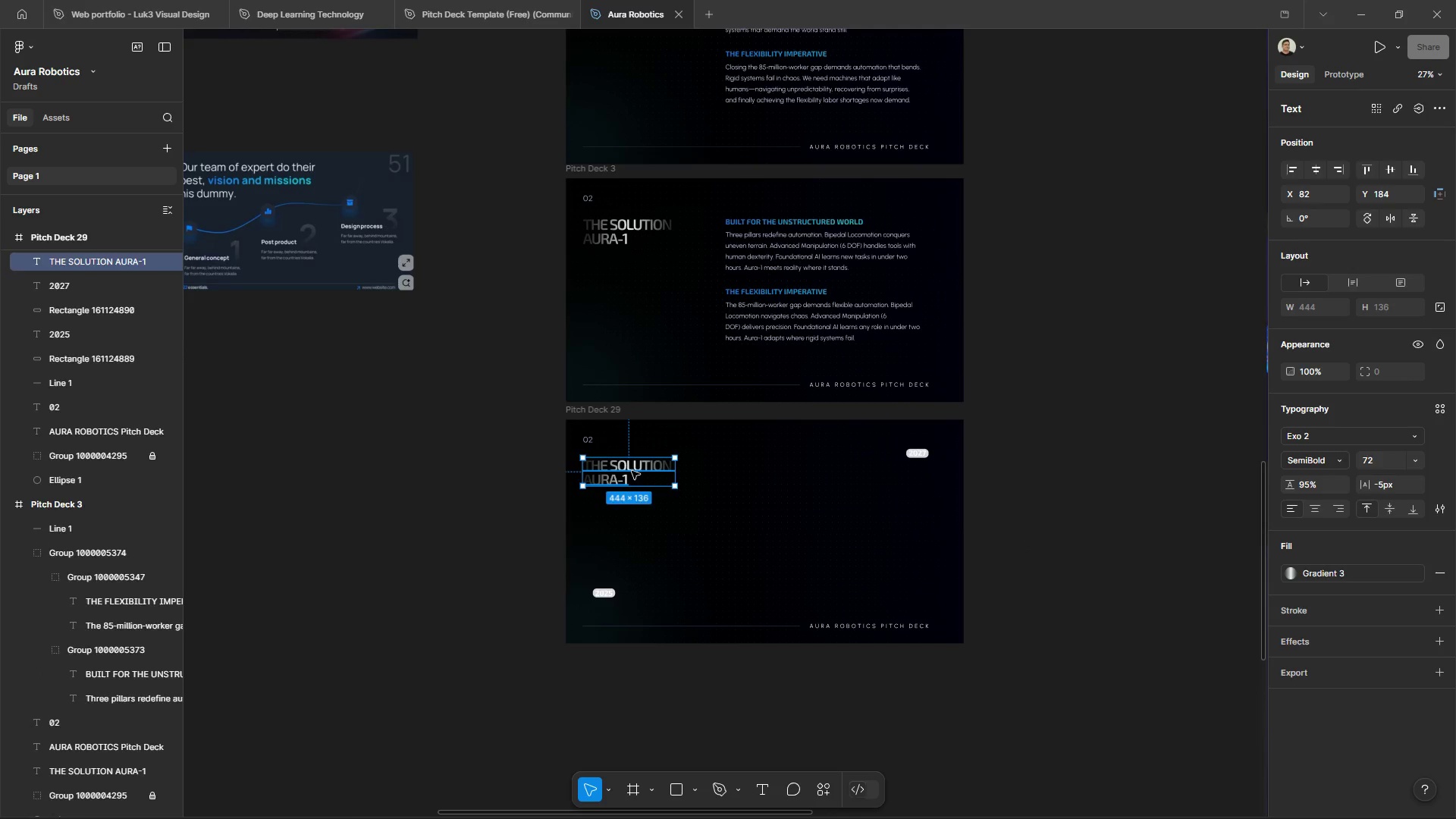 
key(Control+X)
 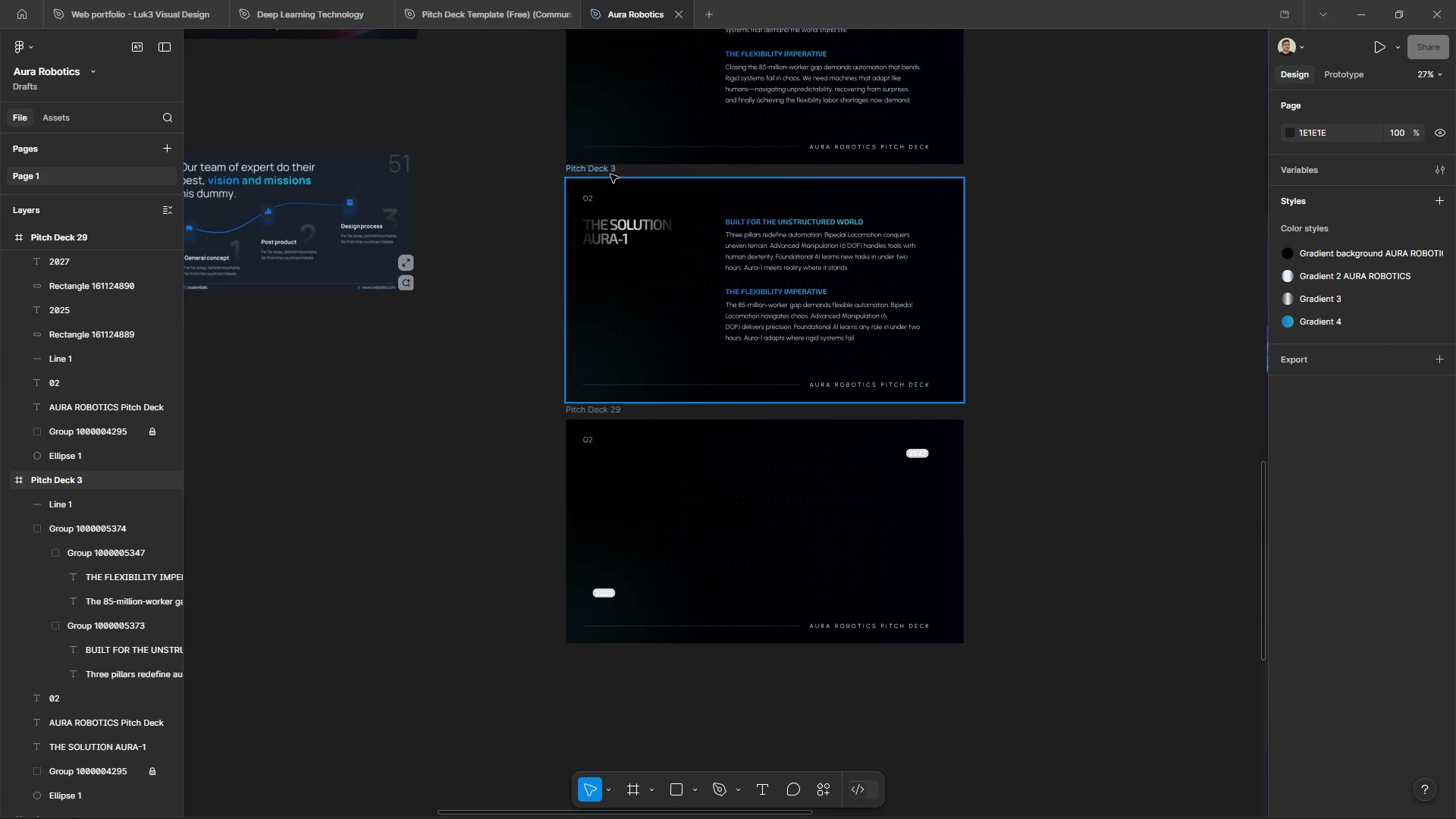 
left_click([610, 174])
 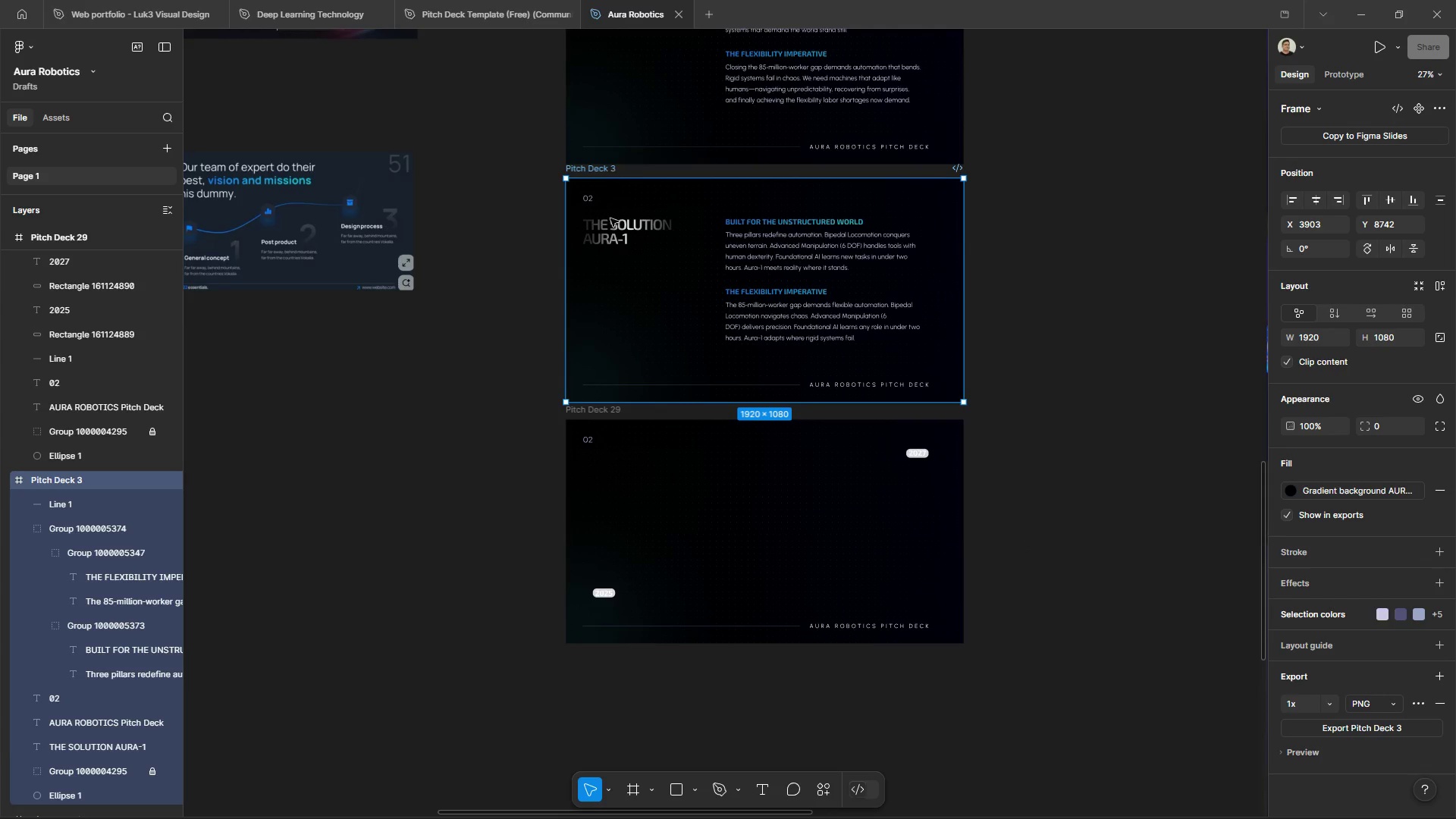 
left_click([610, 227])
 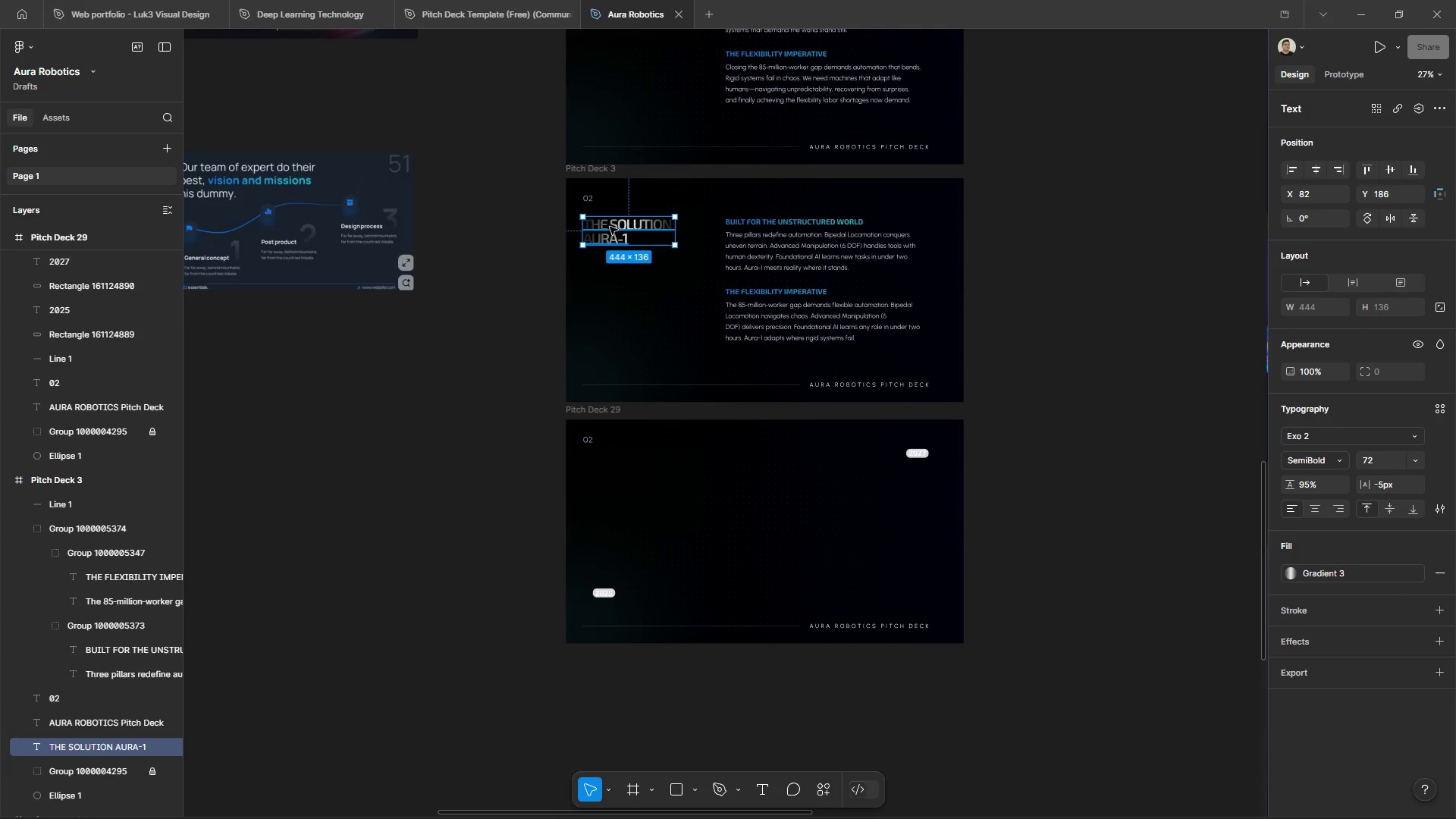 
key(Control+C)
 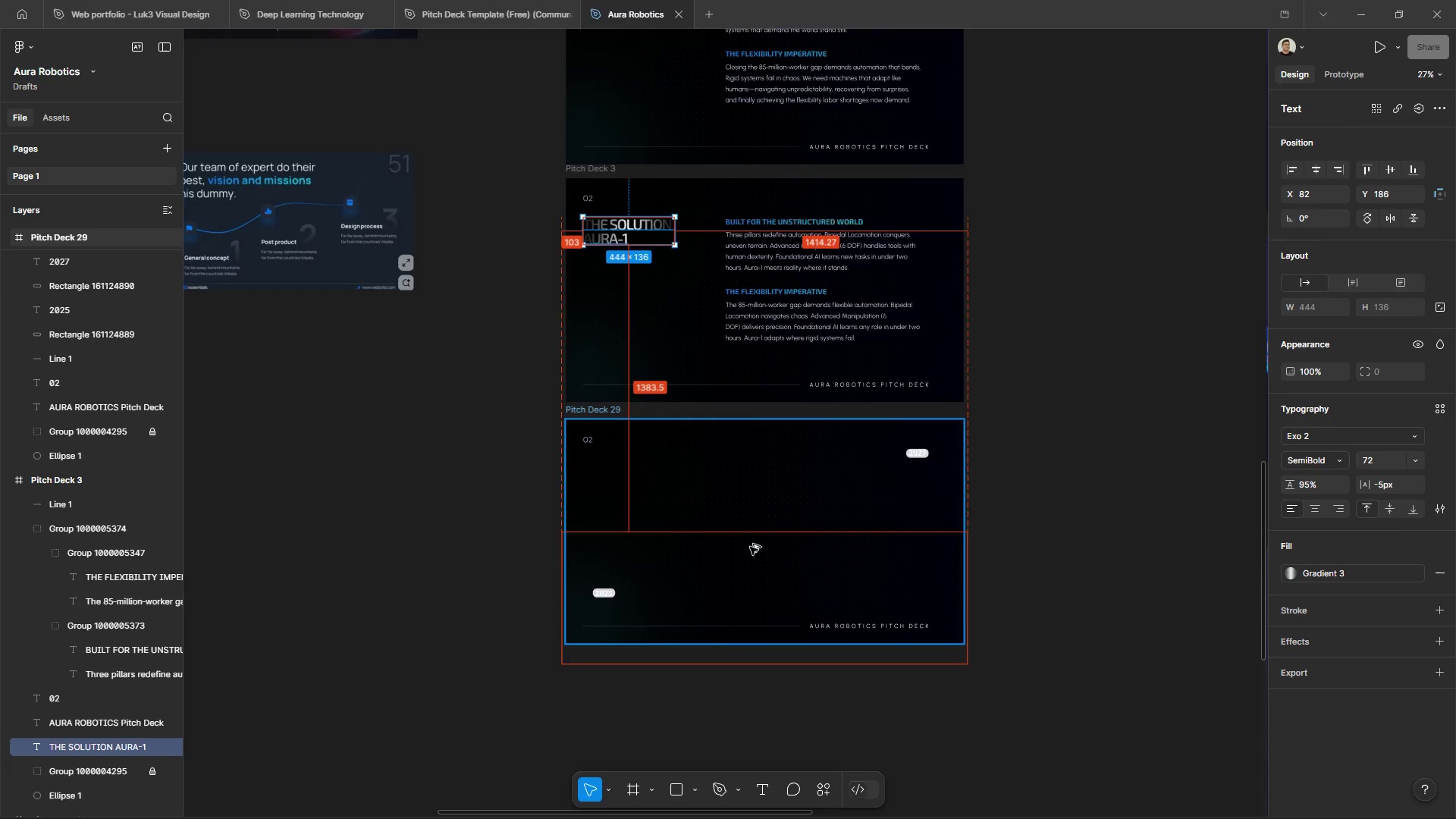 
hold_key(key=AltLeft, duration=0.91)
 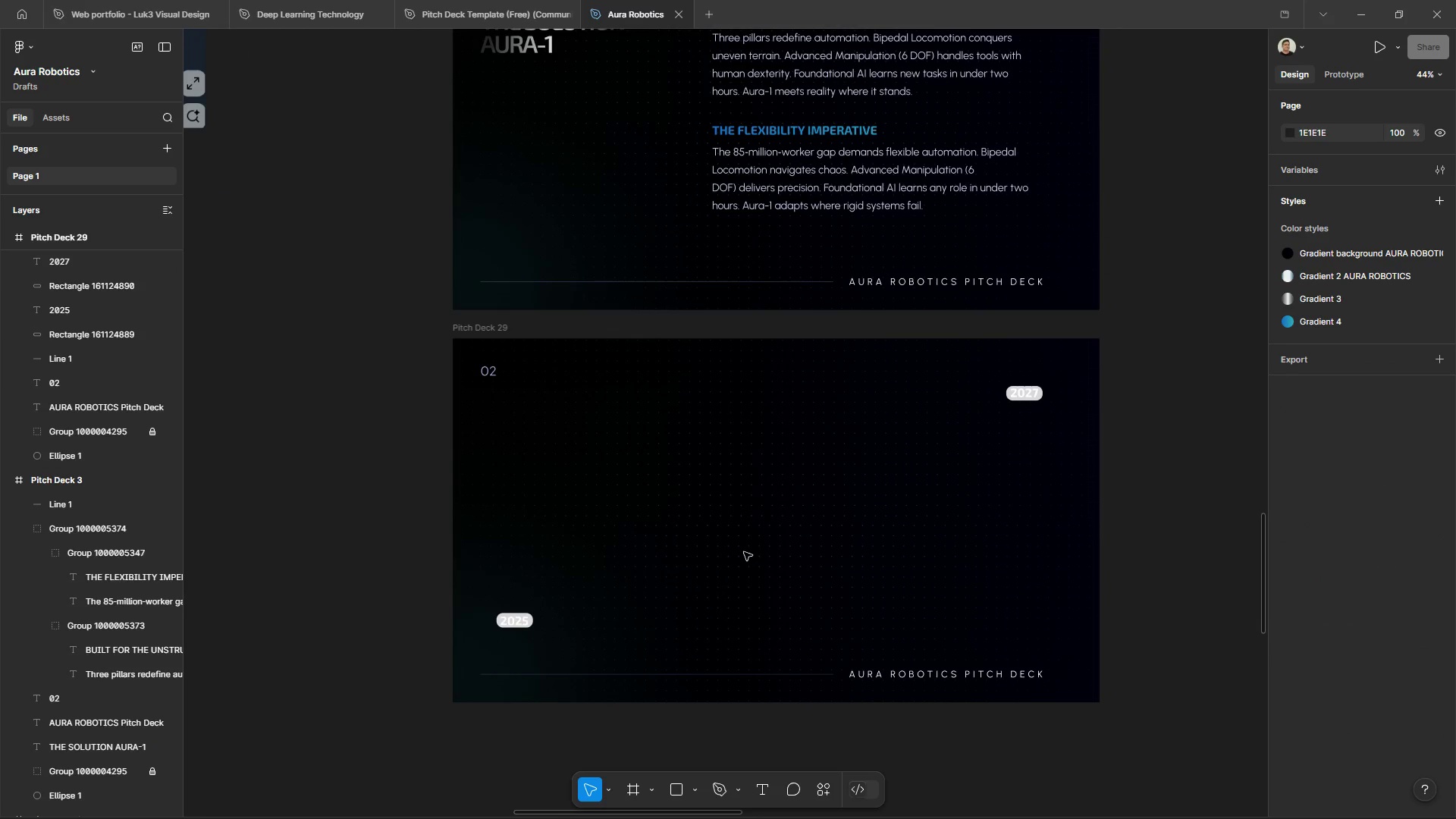 
hold_key(key=ControlLeft, duration=0.91)
 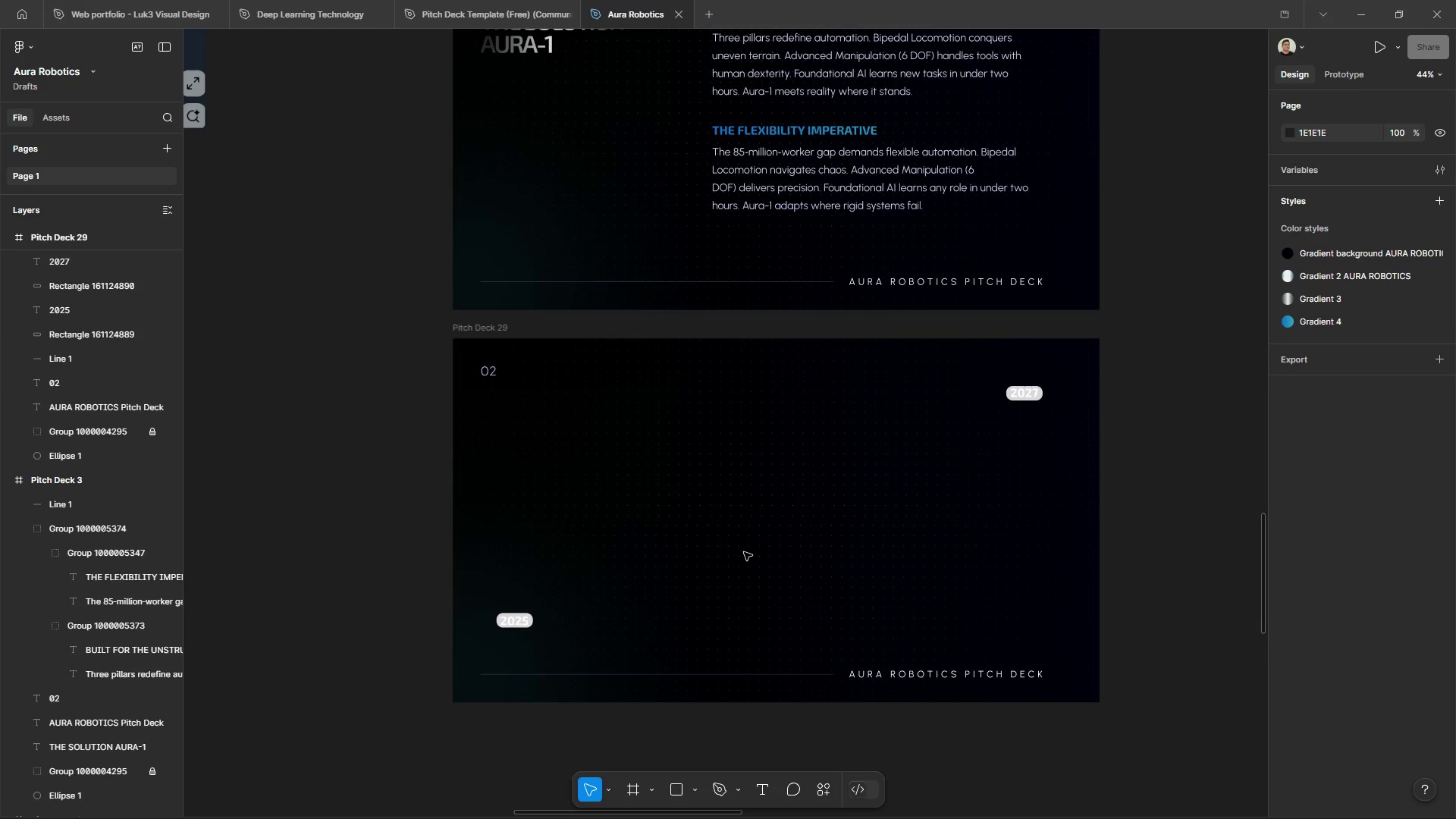 
left_click([744, 552])
 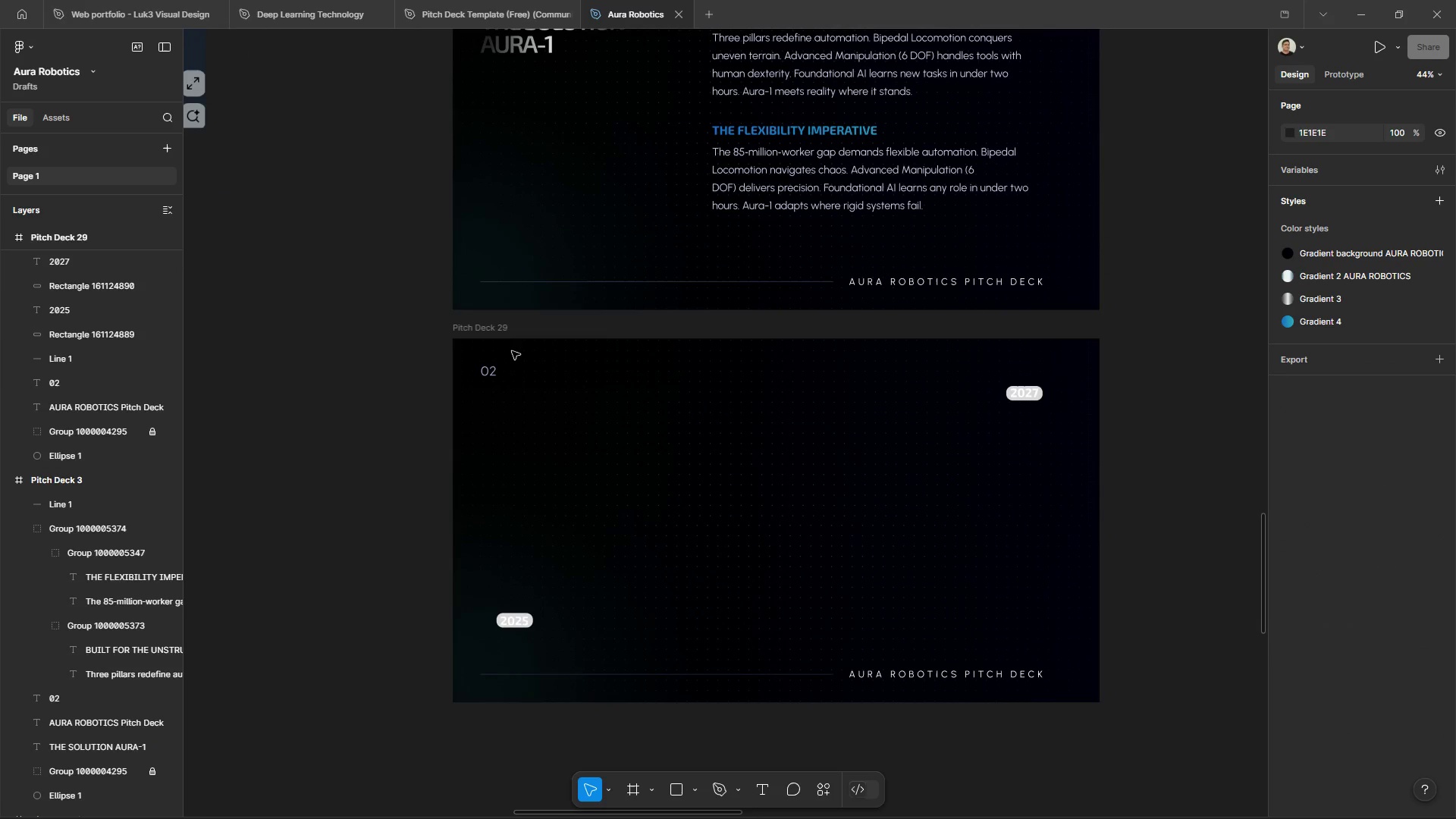 
scroll: coordinate [744, 552], scroll_direction: up, amount: 6.0
 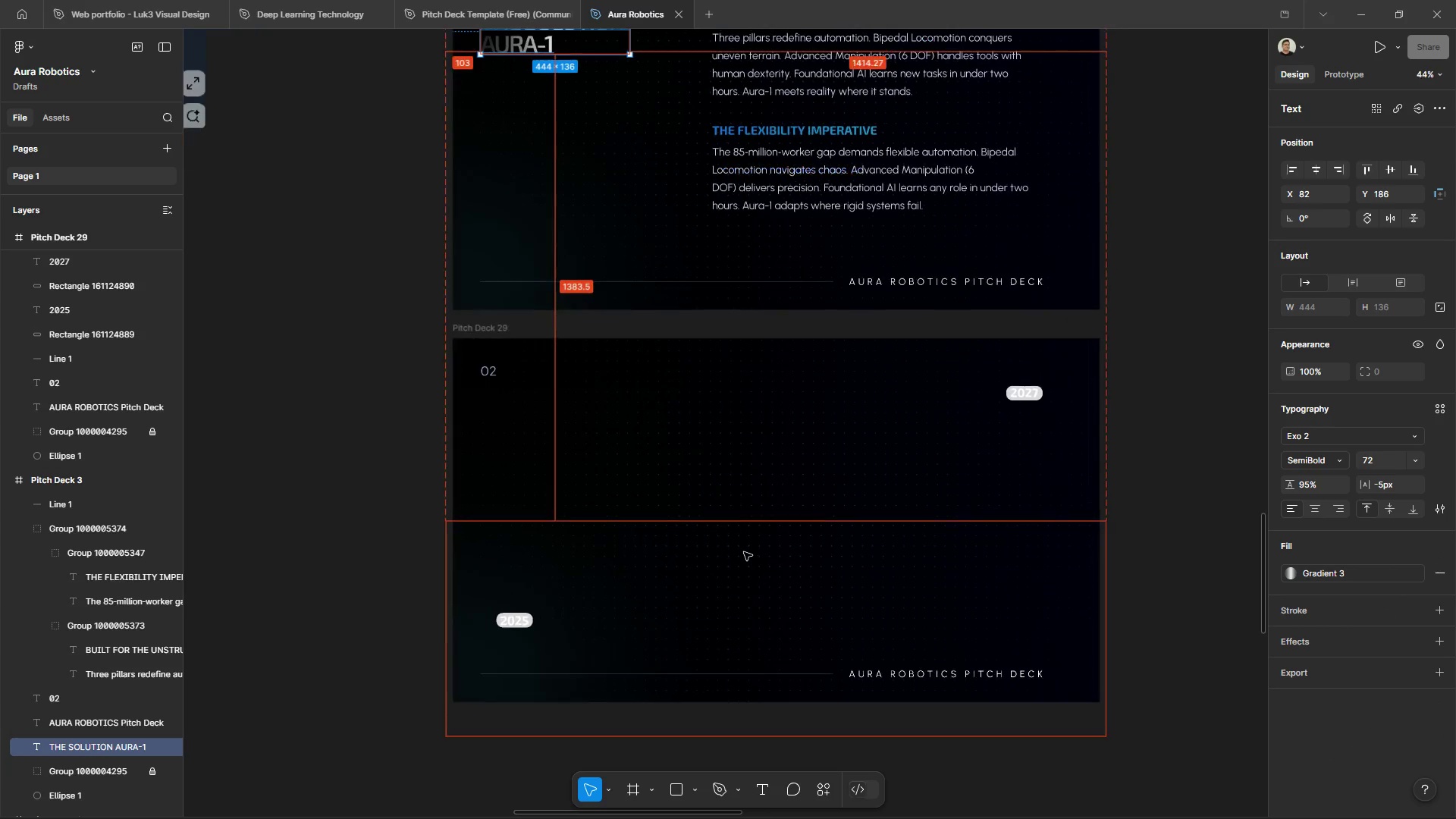 
left_click([491, 328])
 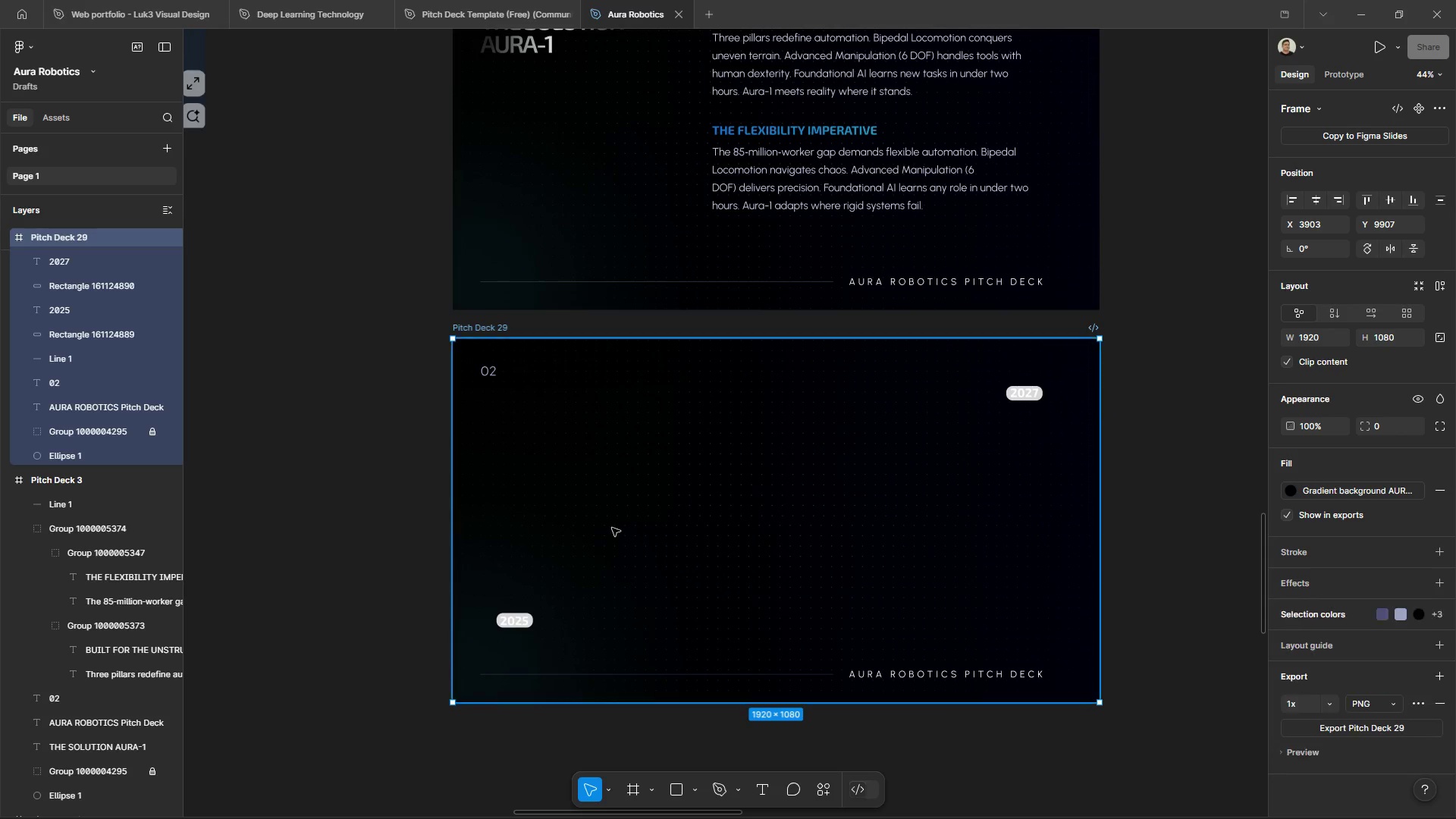 
key(Control+V)
 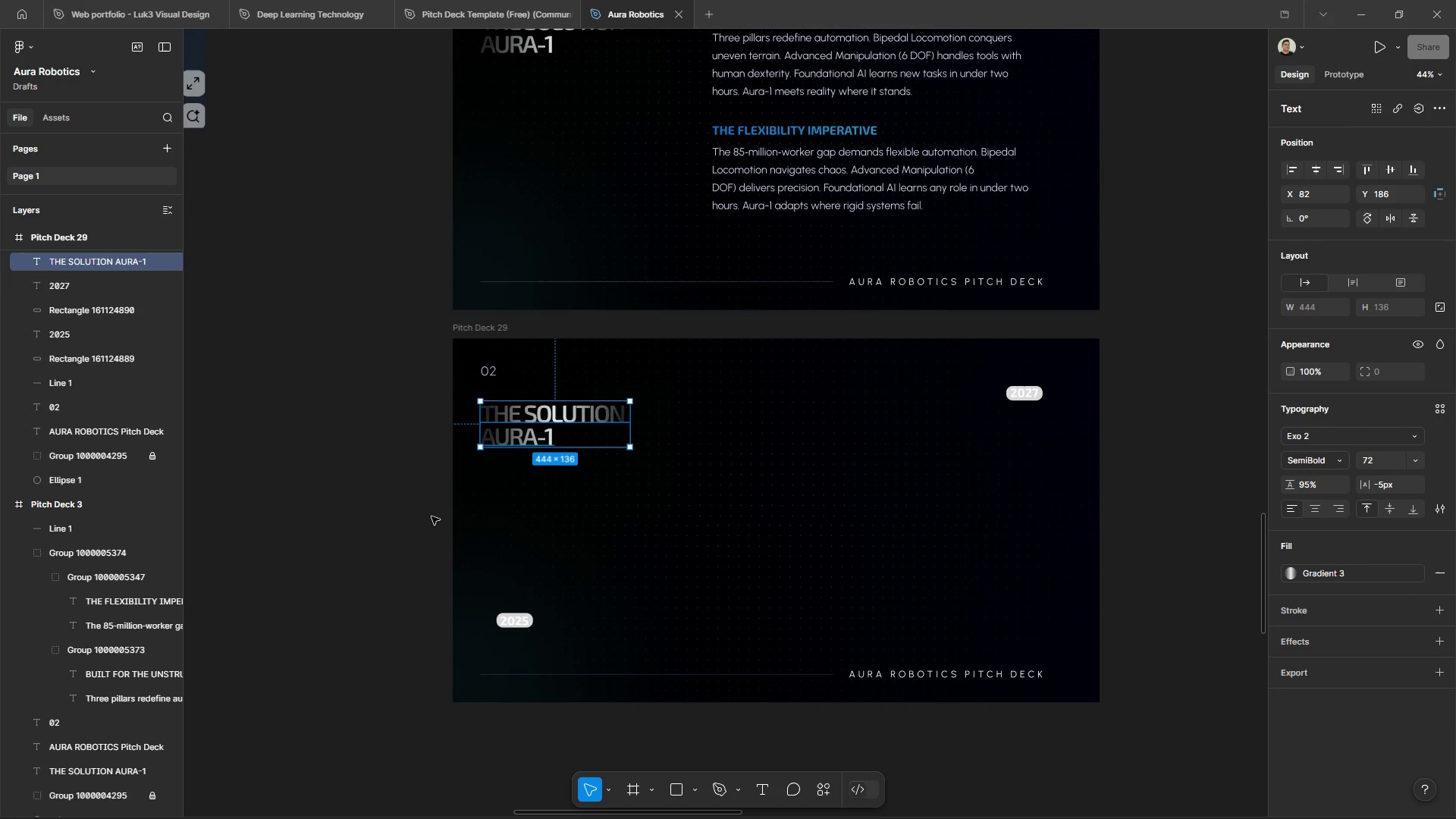 
left_click([359, 502])
 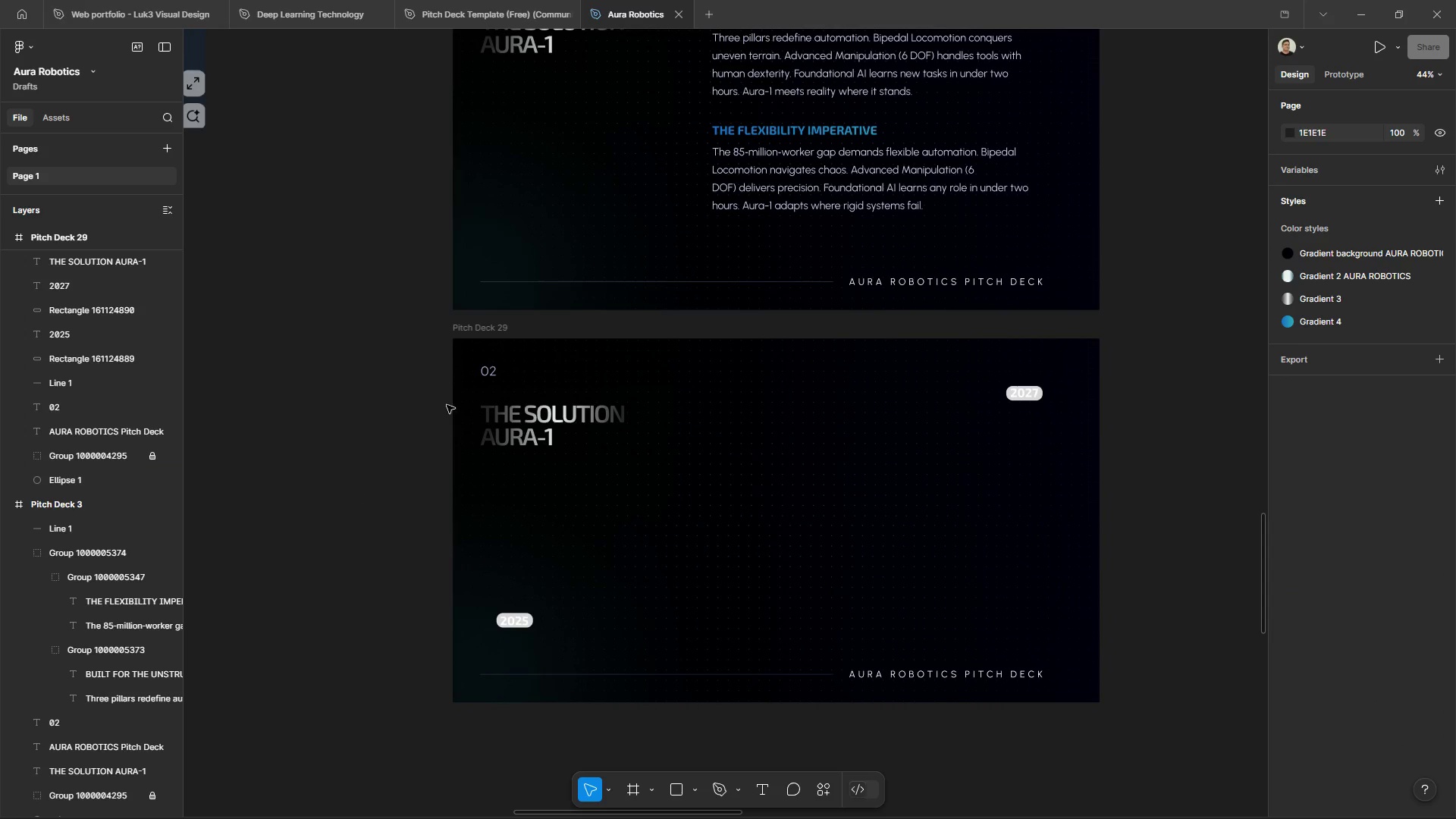 
hold_key(key=ControlLeft, duration=0.97)
hold_key(key=AltLeft, duration=0.97)
scroll: coordinate [590, 479], scroll_direction: up, amount: 11.0
 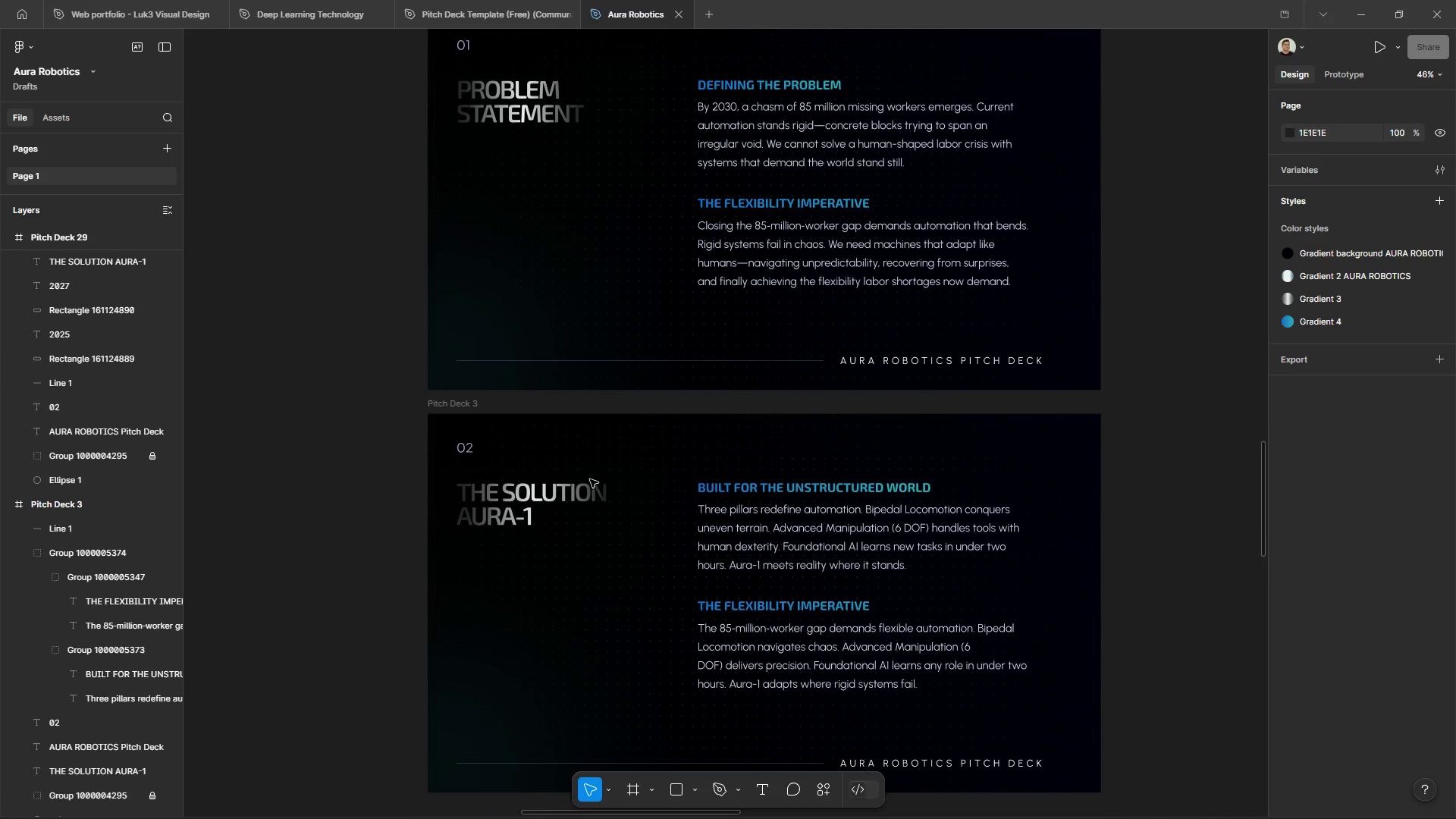 
scroll: coordinate [589, 478], scroll_direction: down, amount: 10.0
 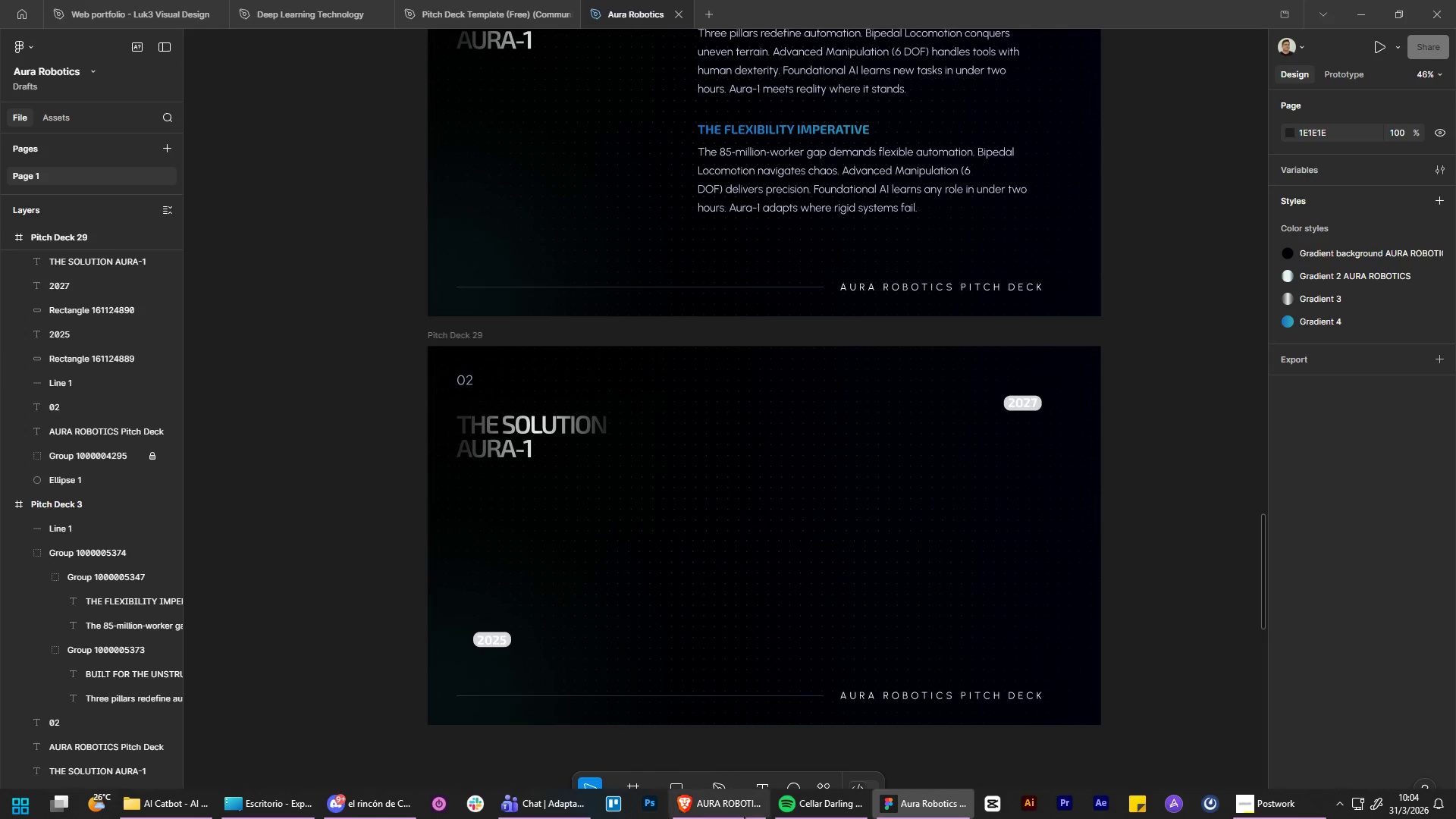 
left_click([746, 799])
 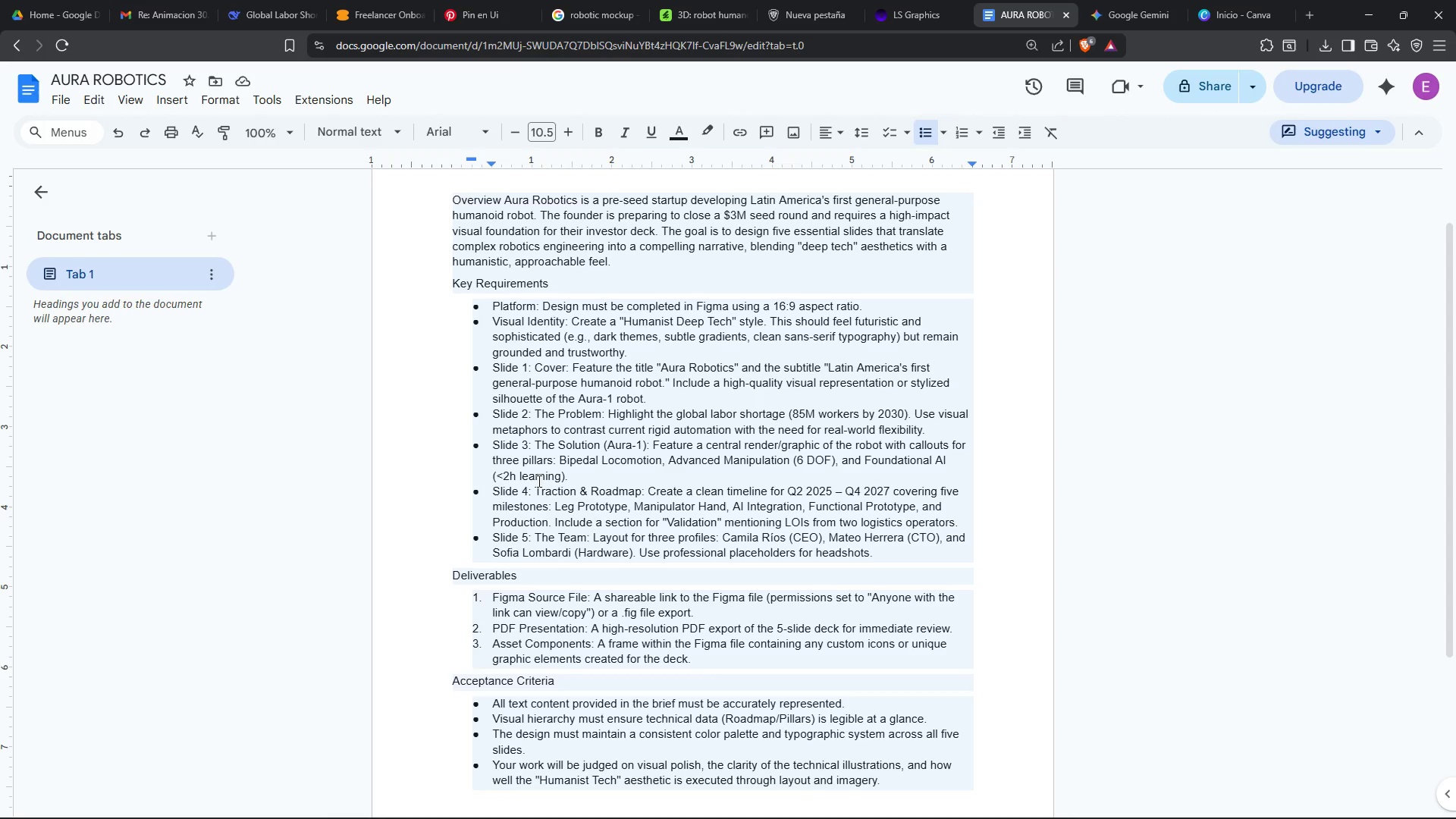 
left_click_drag(start_coordinate=[533, 495], to_coordinate=[645, 497])
 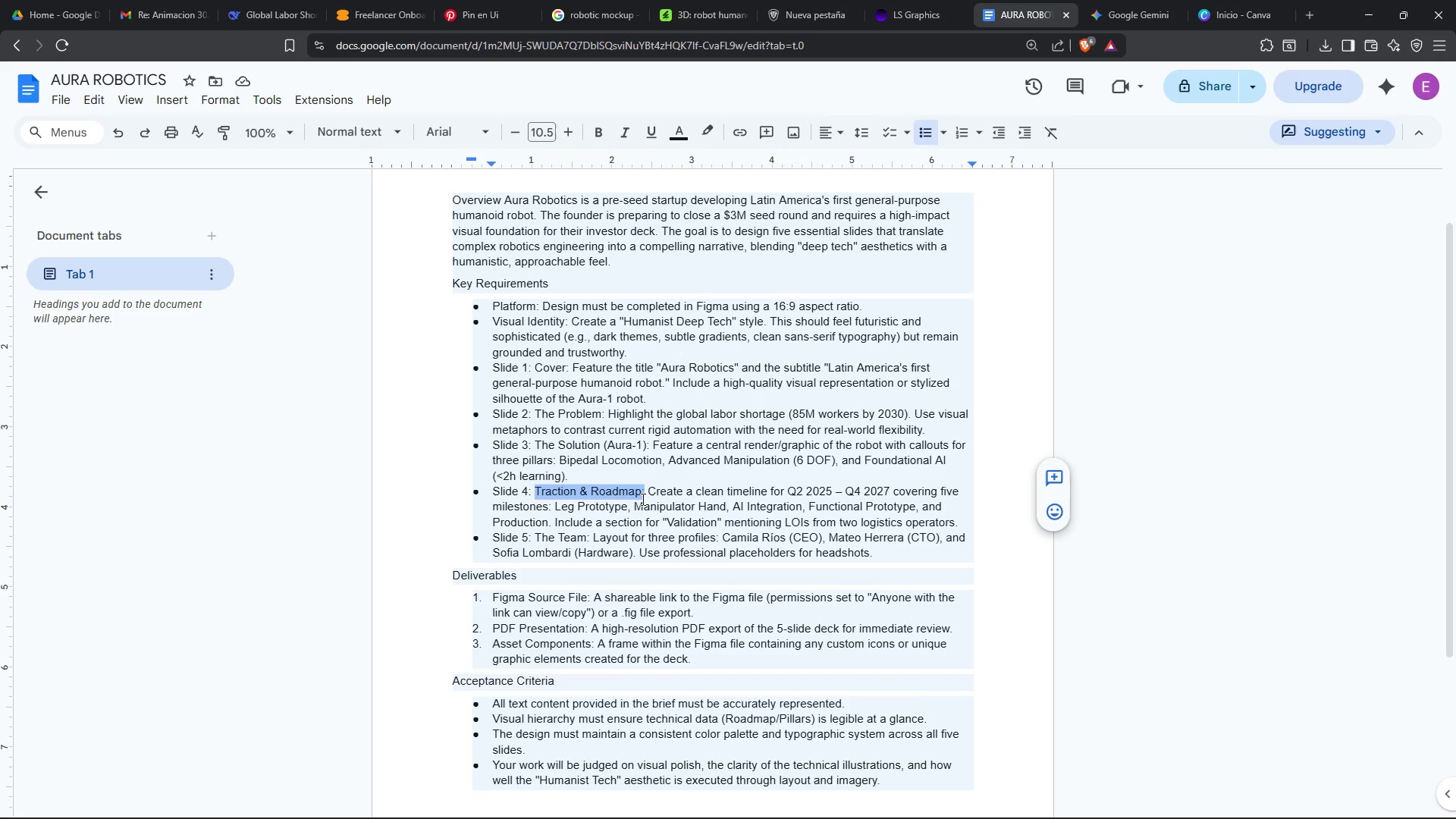 
key(Control+C)
 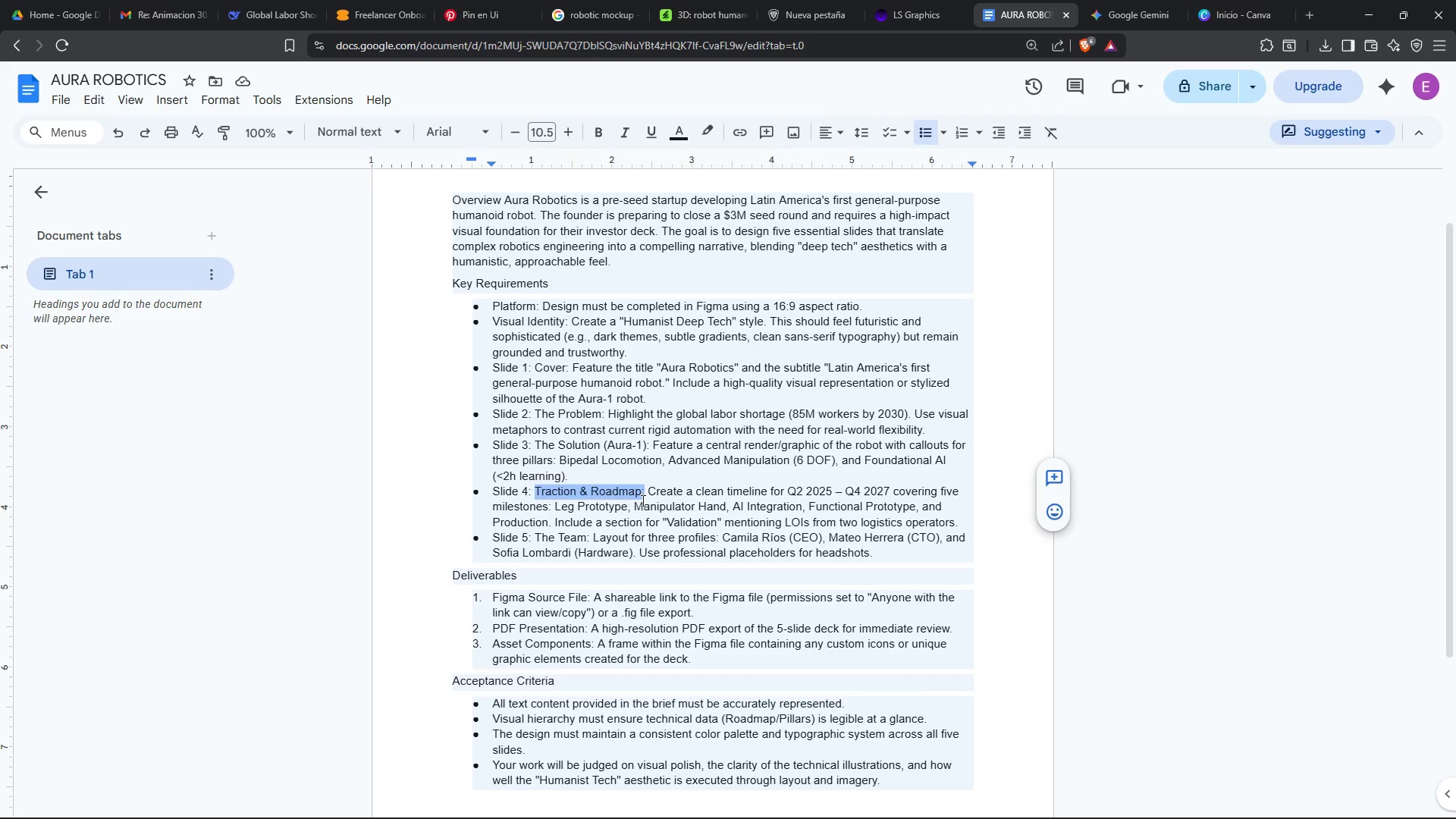 
key(Control+C)
 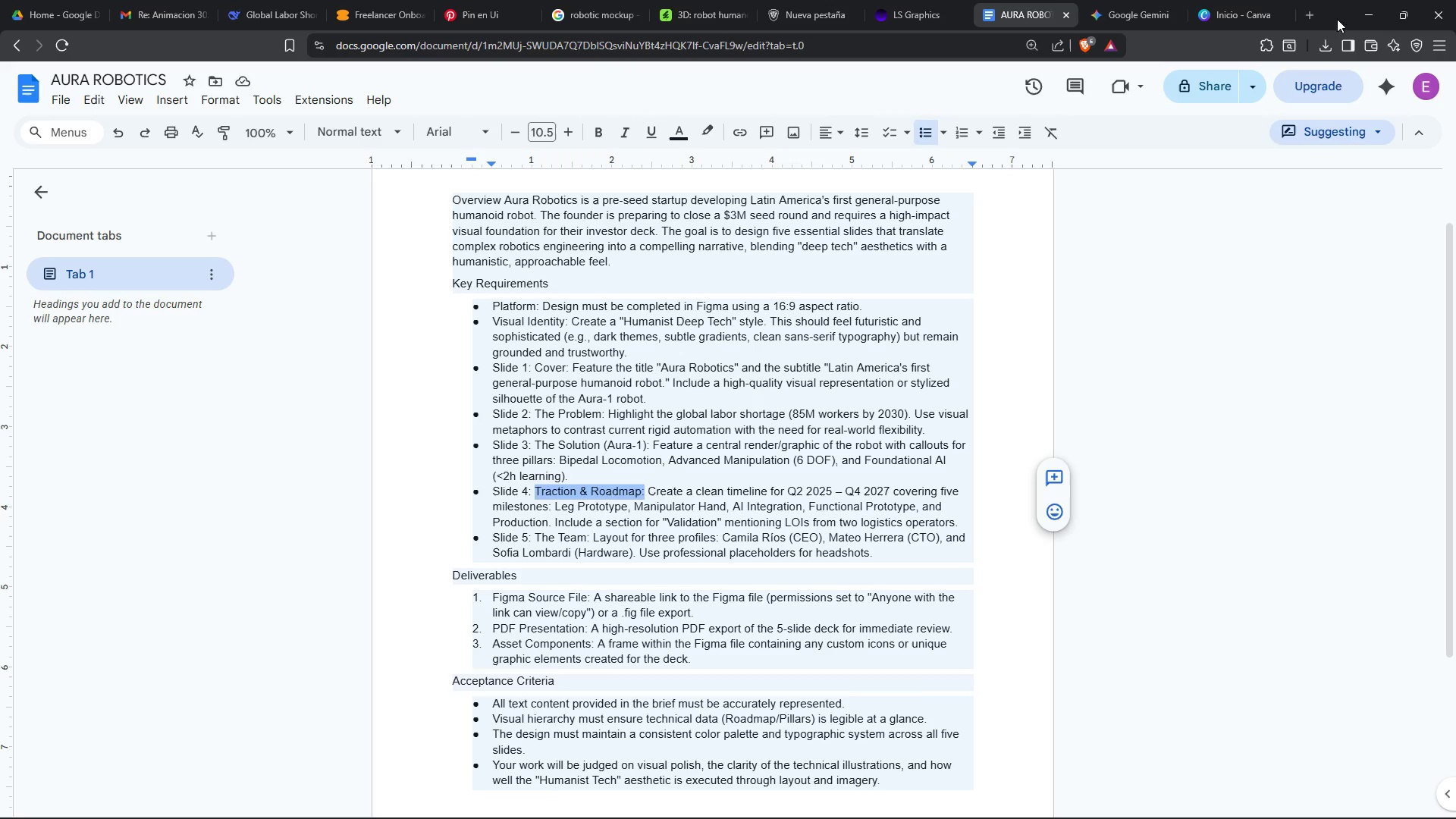 
left_click([1362, 5])
 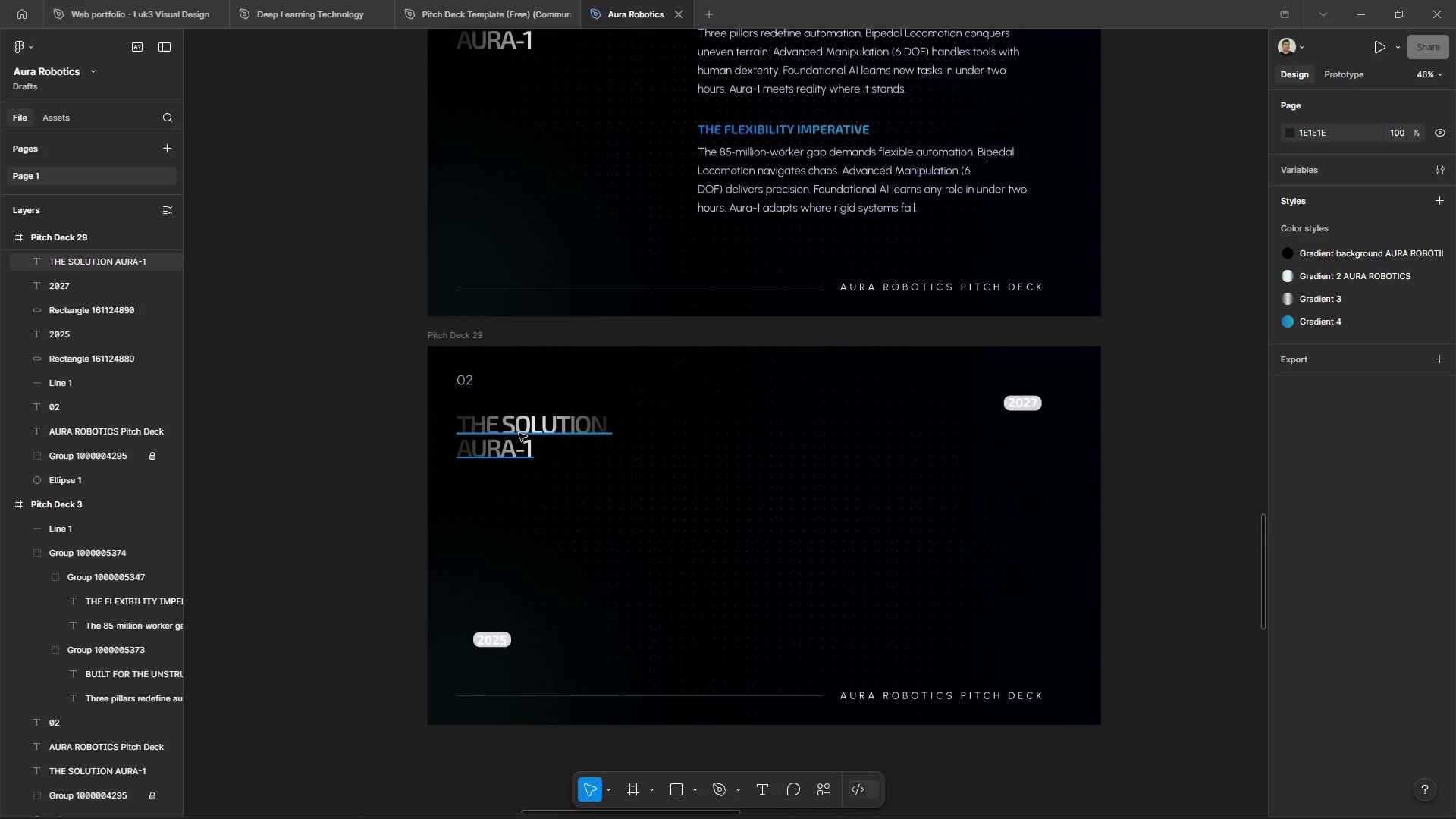 
double_click([519, 433])
 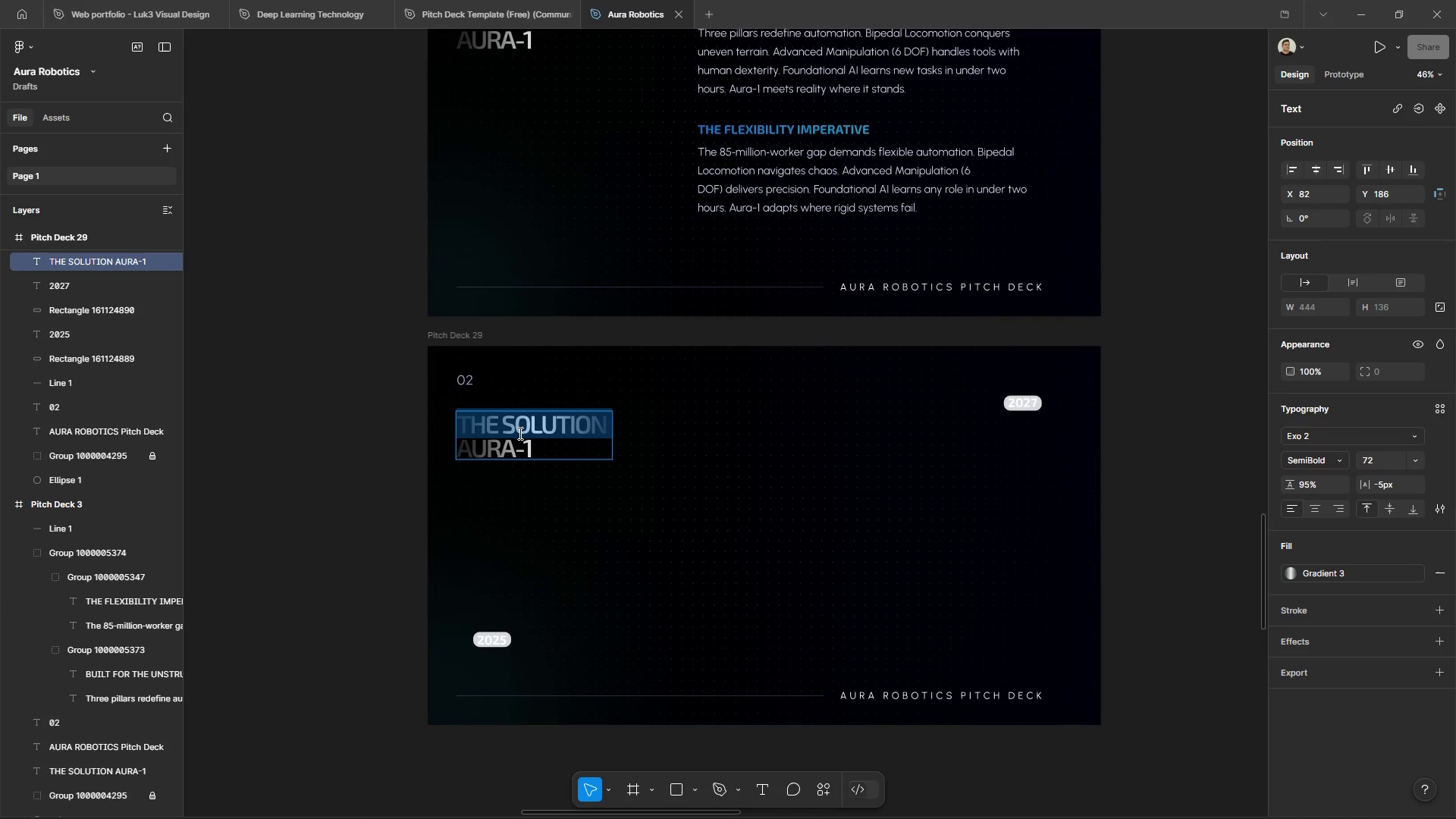 
triple_click([519, 433])
 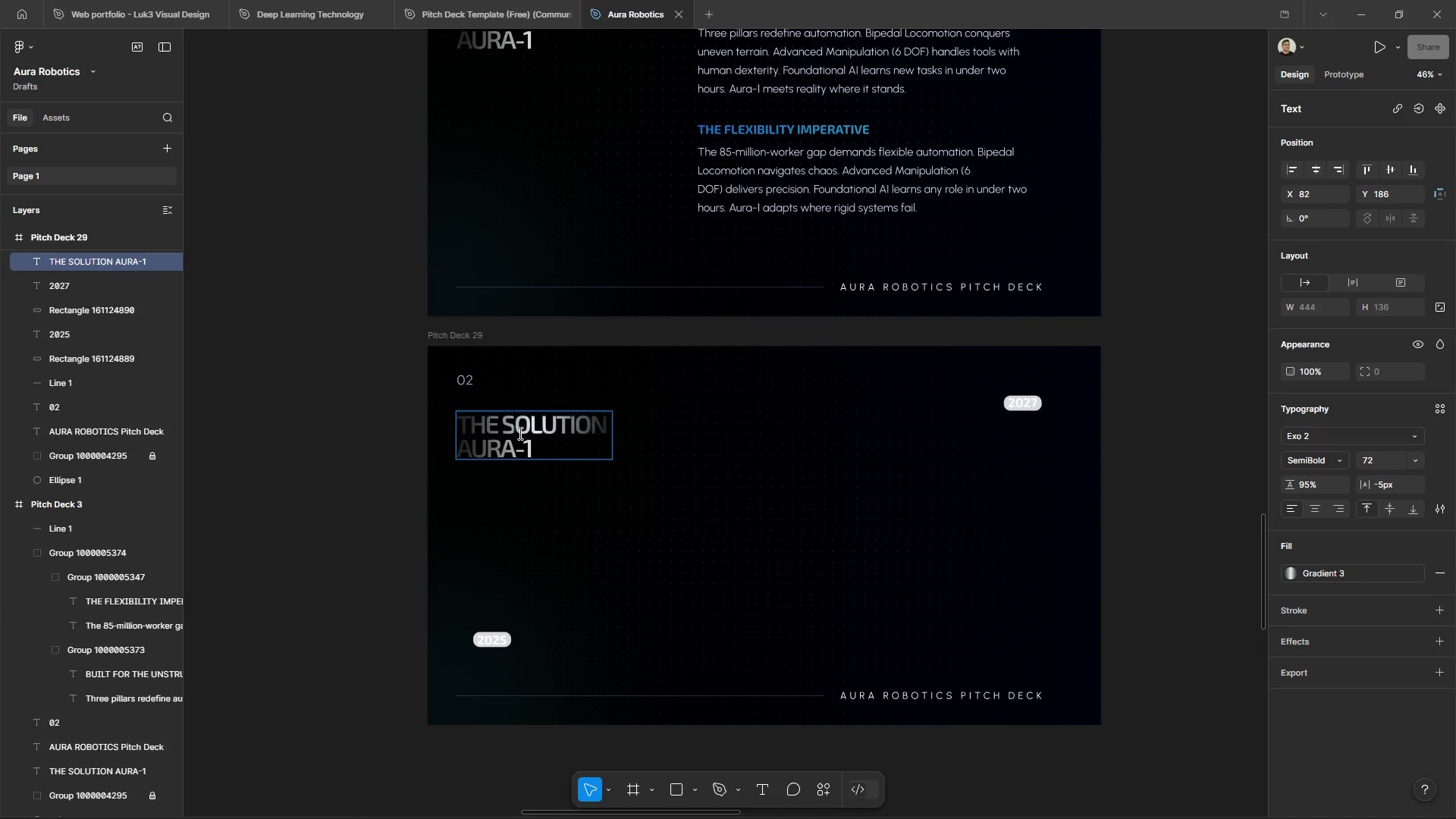 
double_click([519, 433])
 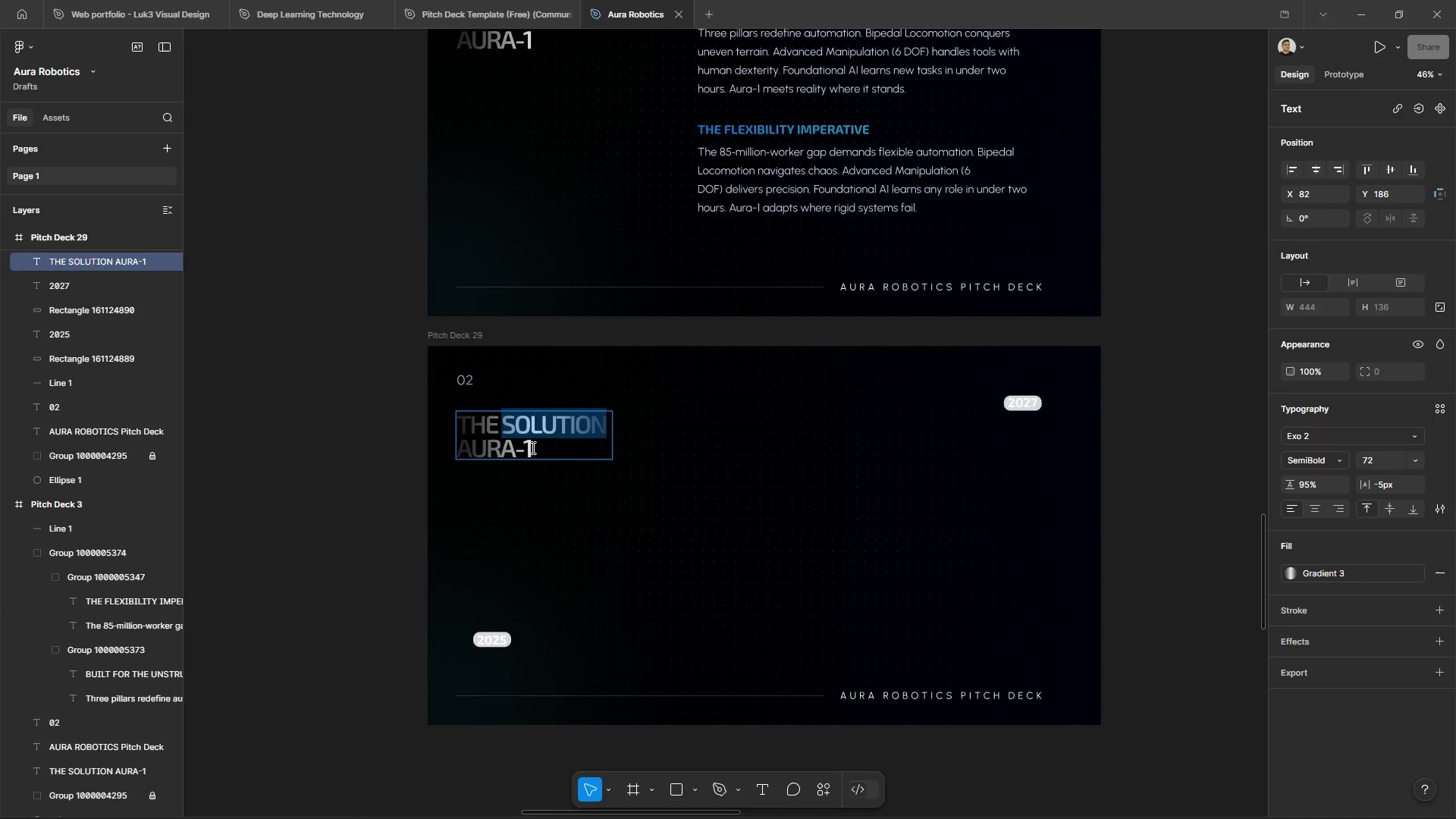 
left_click_drag(start_coordinate=[532, 448], to_coordinate=[458, 425])
 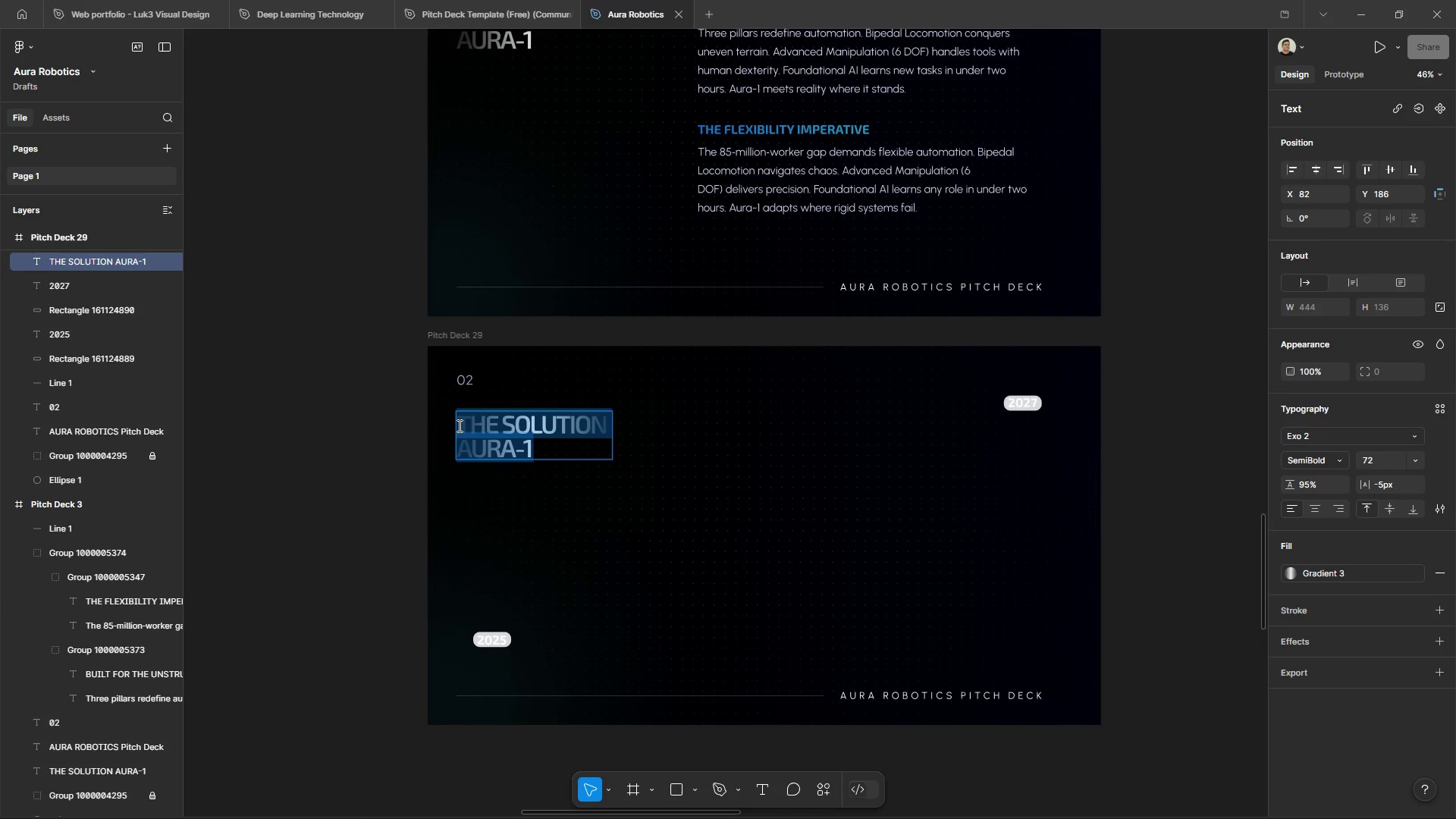 
key(Control+V)
 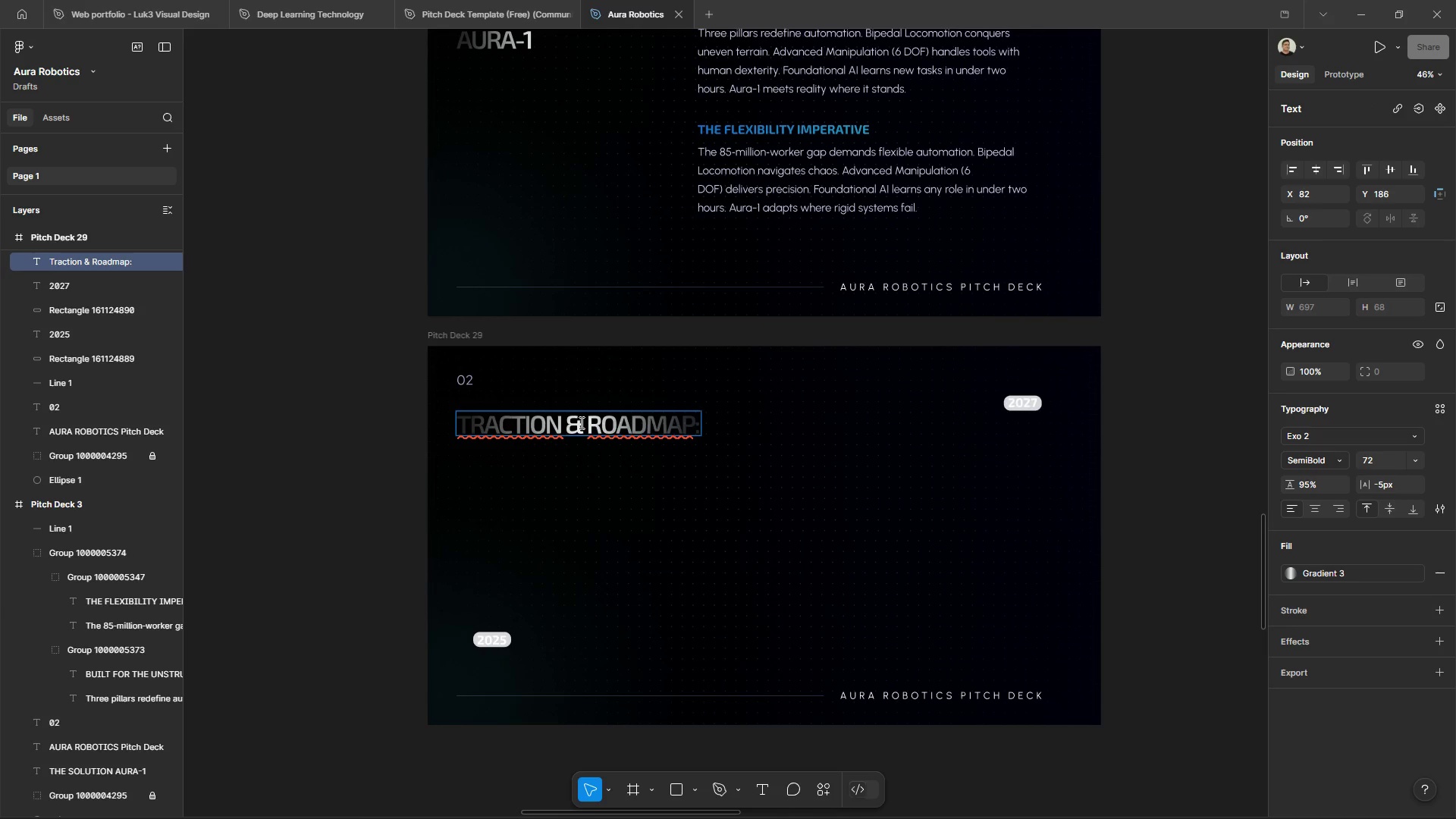 
left_click([569, 424])
 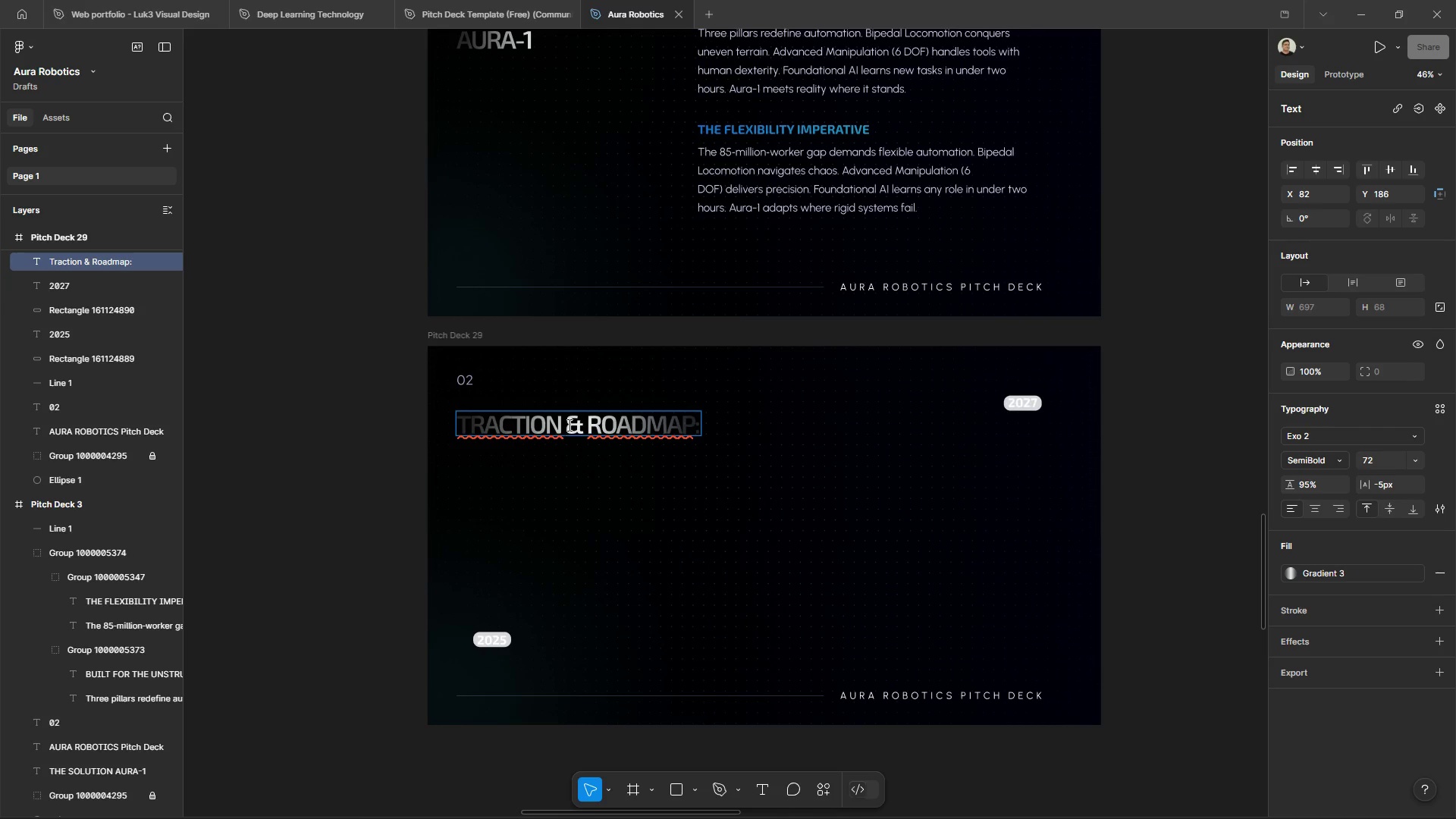 
key(Enter)
 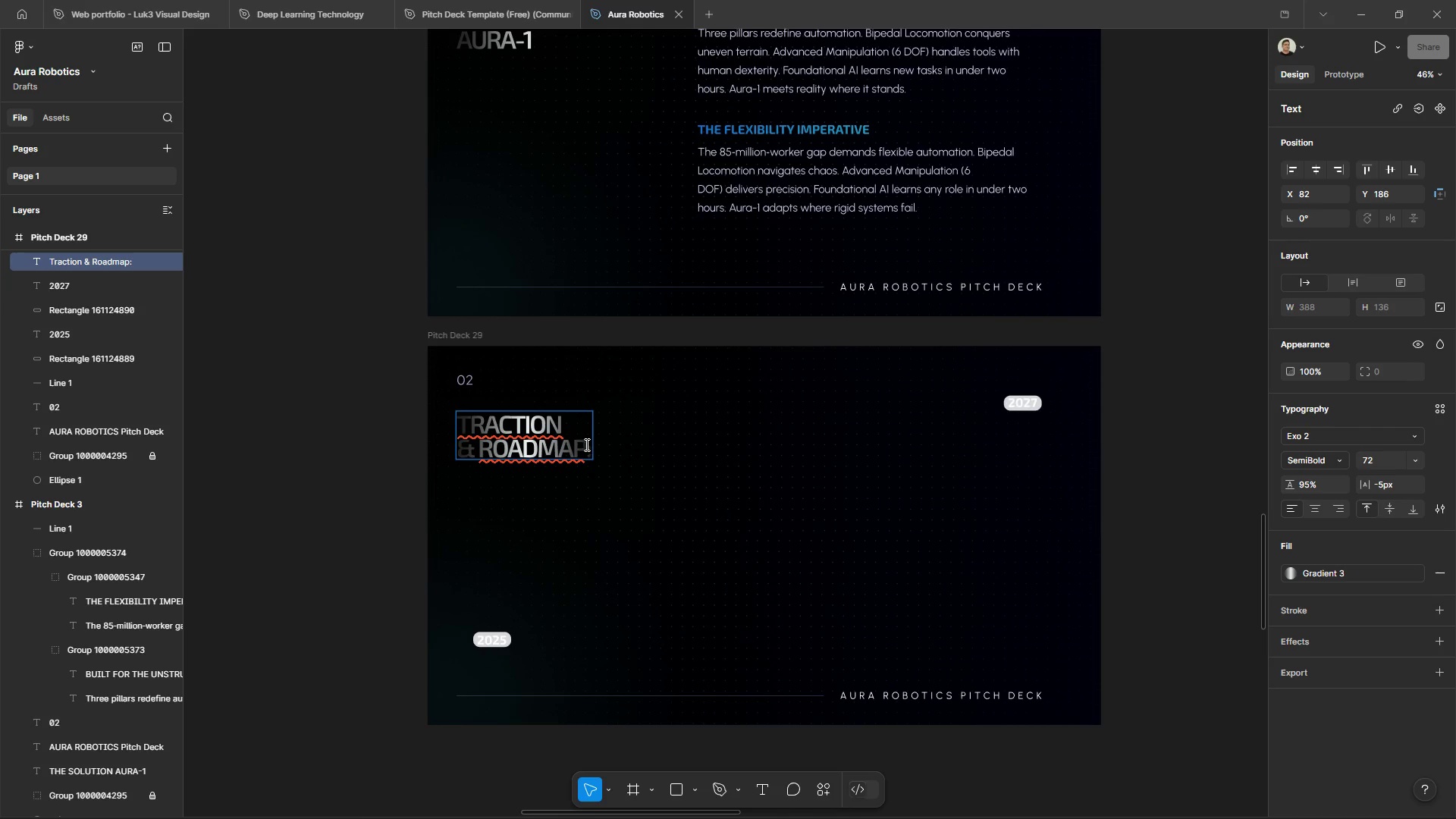 
left_click_drag(start_coordinate=[585, 444], to_coordinate=[595, 445])
 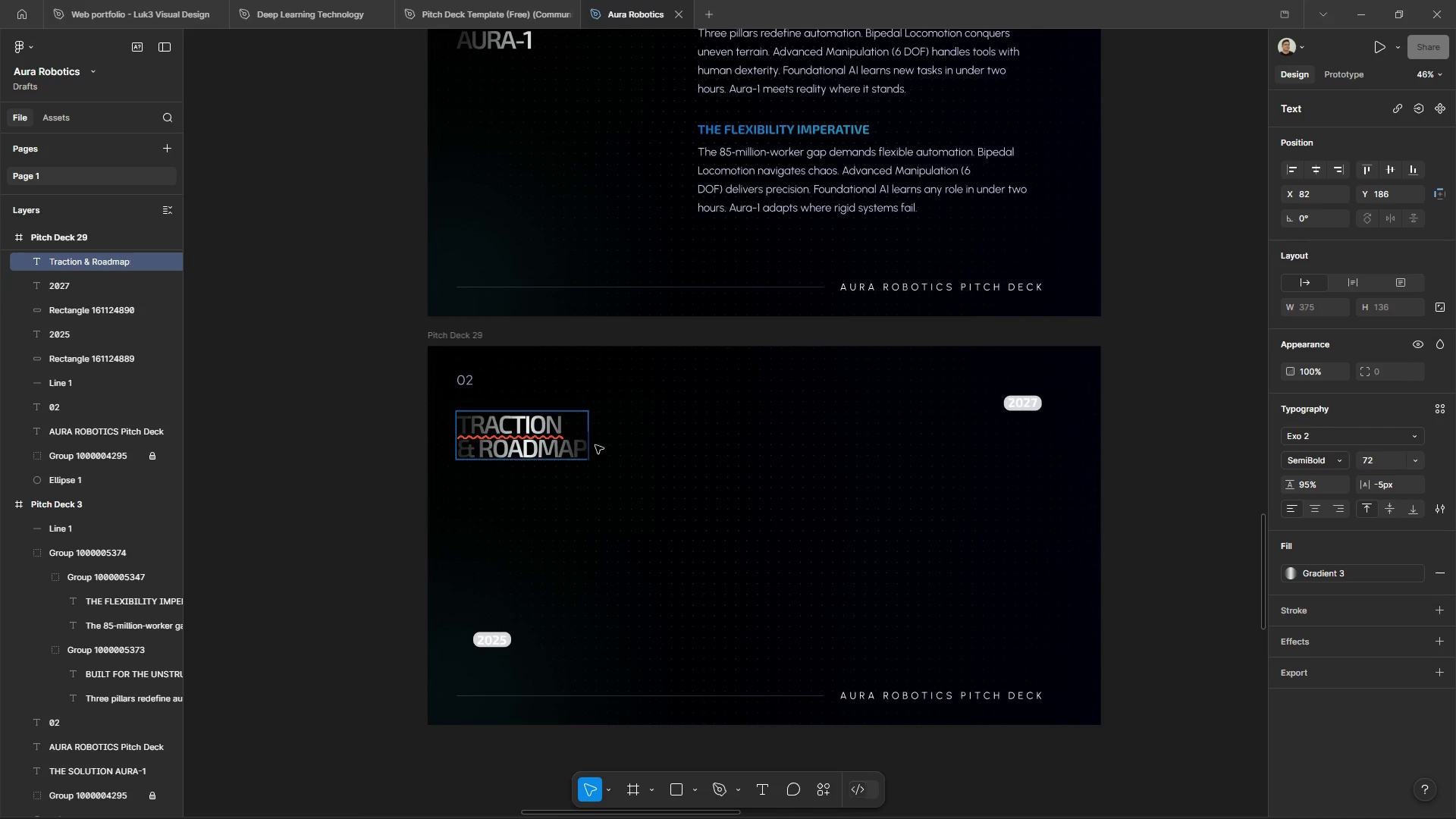 
key(Backspace)
 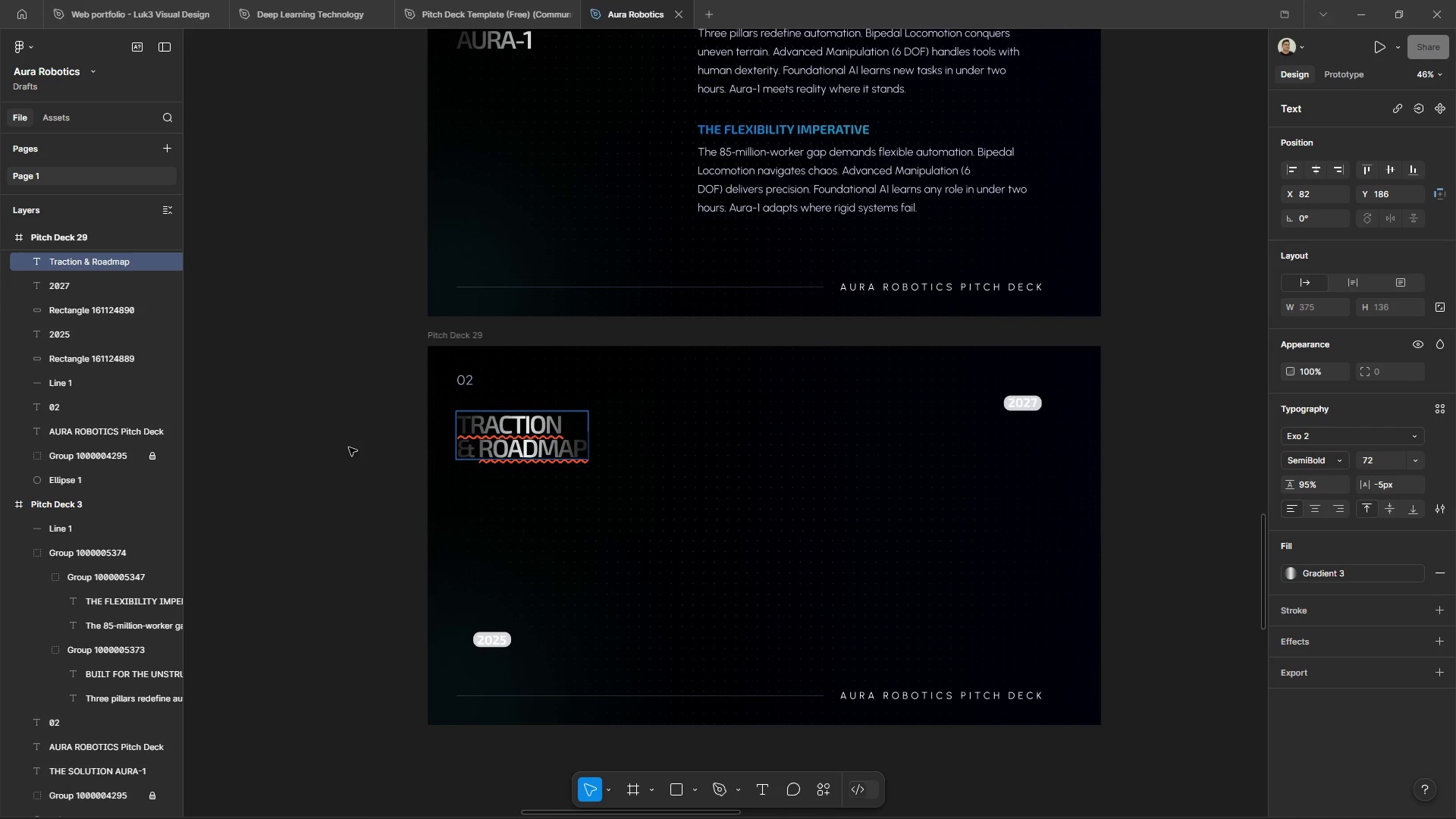 
double_click([349, 447])
 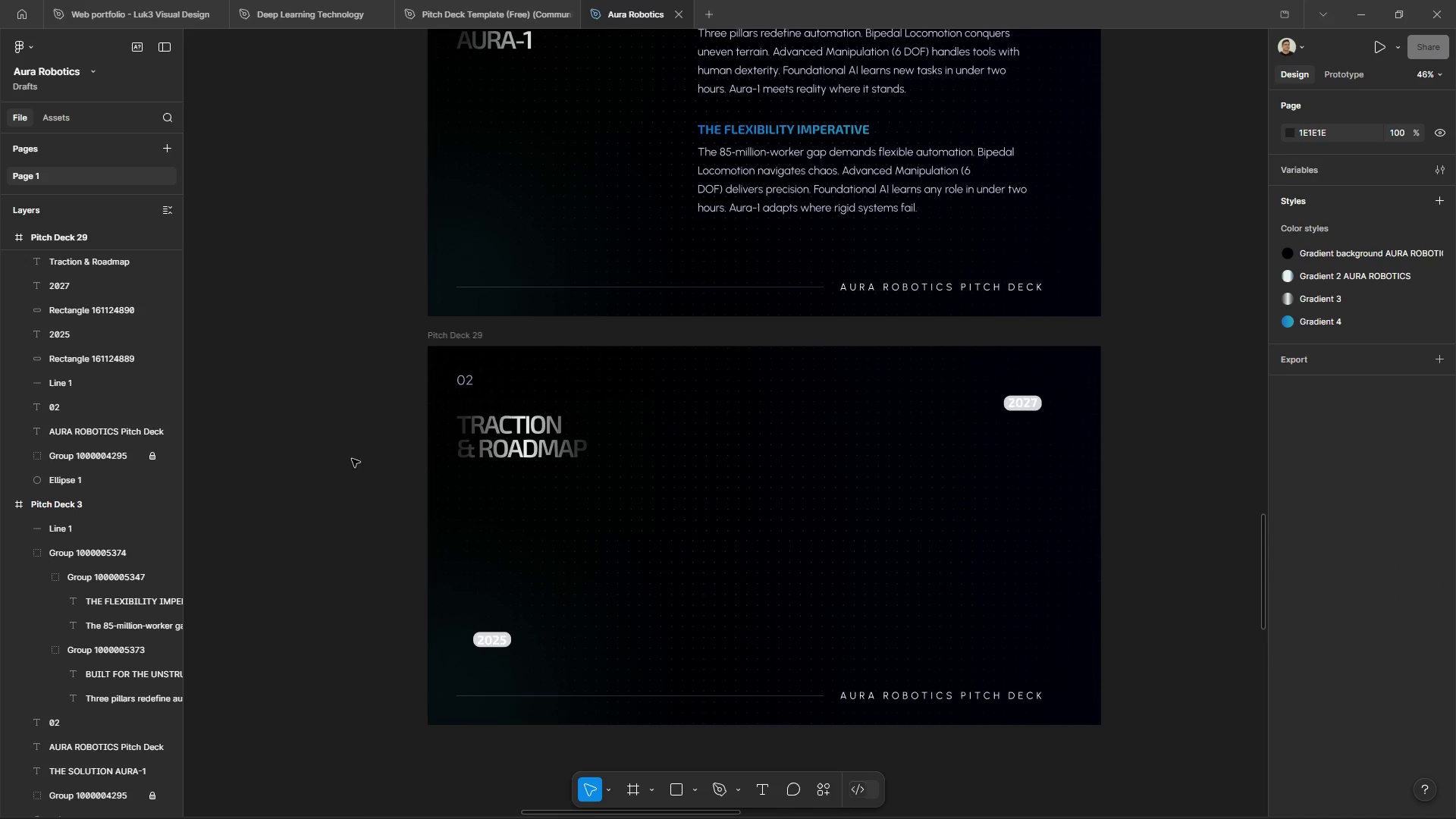 
hold_key(key=ControlLeft, duration=2.75)
hold_key(key=AltLeft, duration=1.53)
scroll: coordinate [387, 456], scroll_direction: down, amount: 5.0
 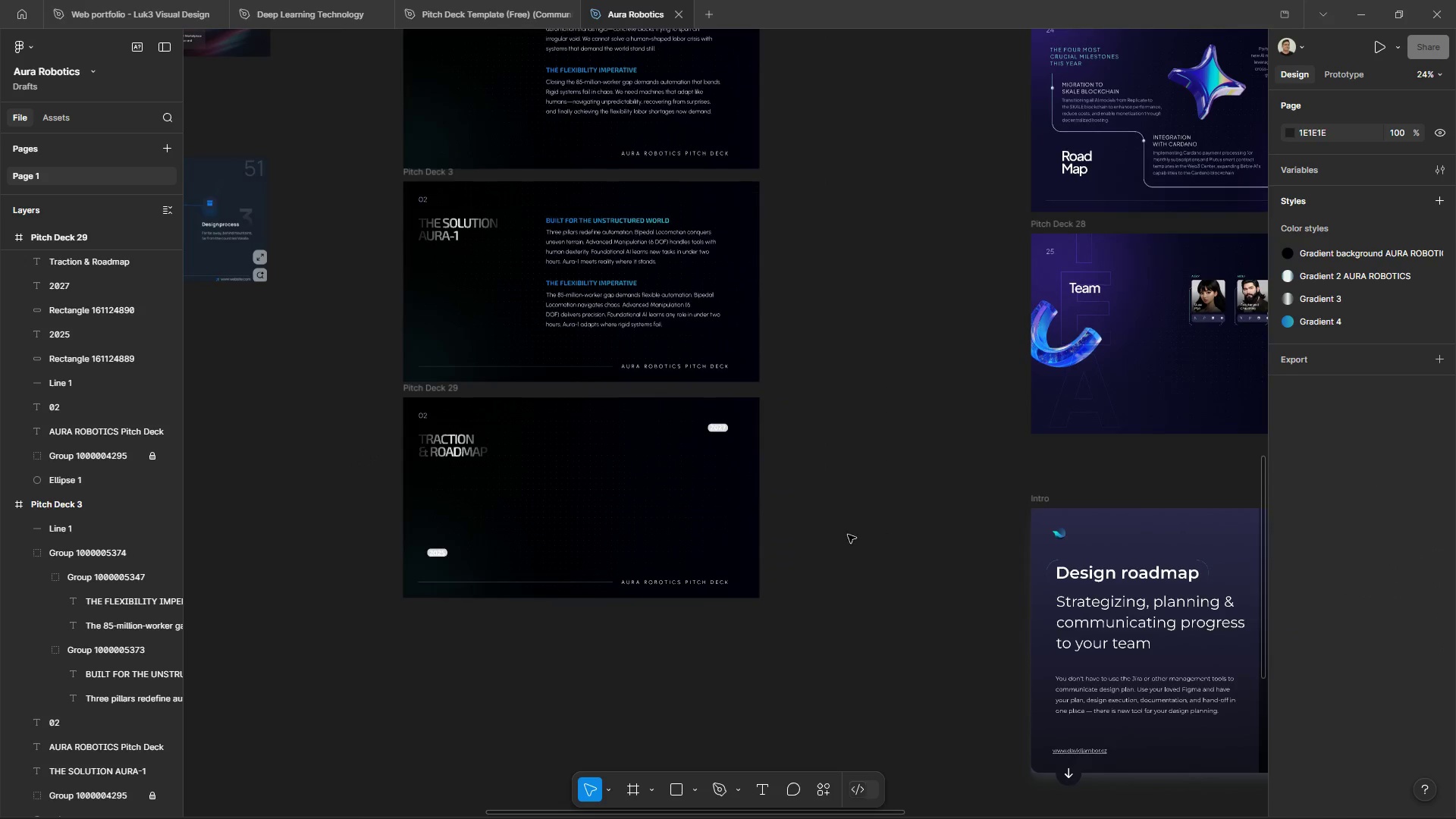 
hold_key(key=AltLeft, duration=1.2)
scroll: coordinate [599, 538], scroll_direction: up, amount: 9.0
 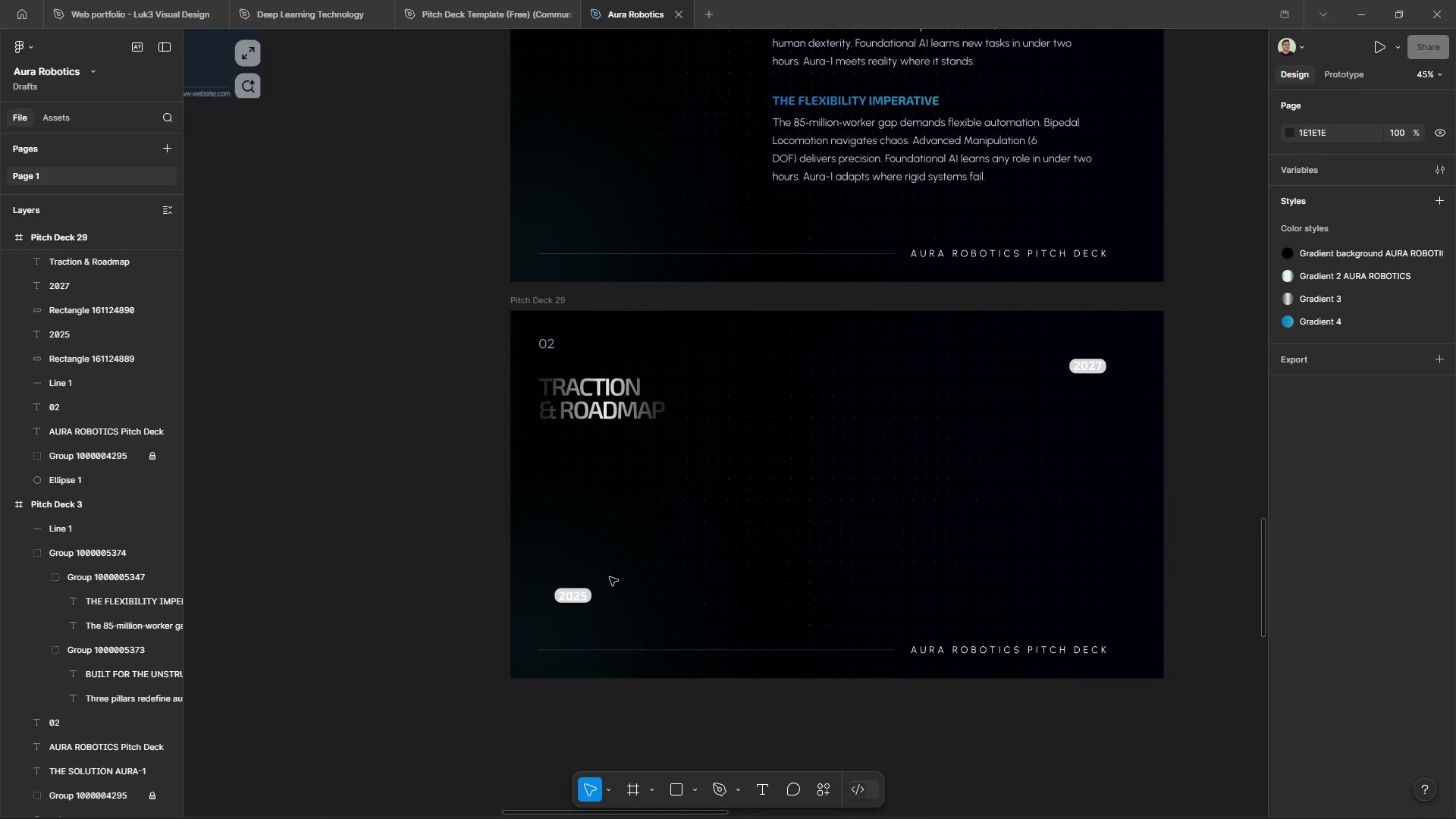 
hold_key(key=ControlLeft, duration=2.25)
hold_key(key=AltLeft, duration=1.5)
scroll: coordinate [698, 541], scroll_direction: down, amount: 6.0
 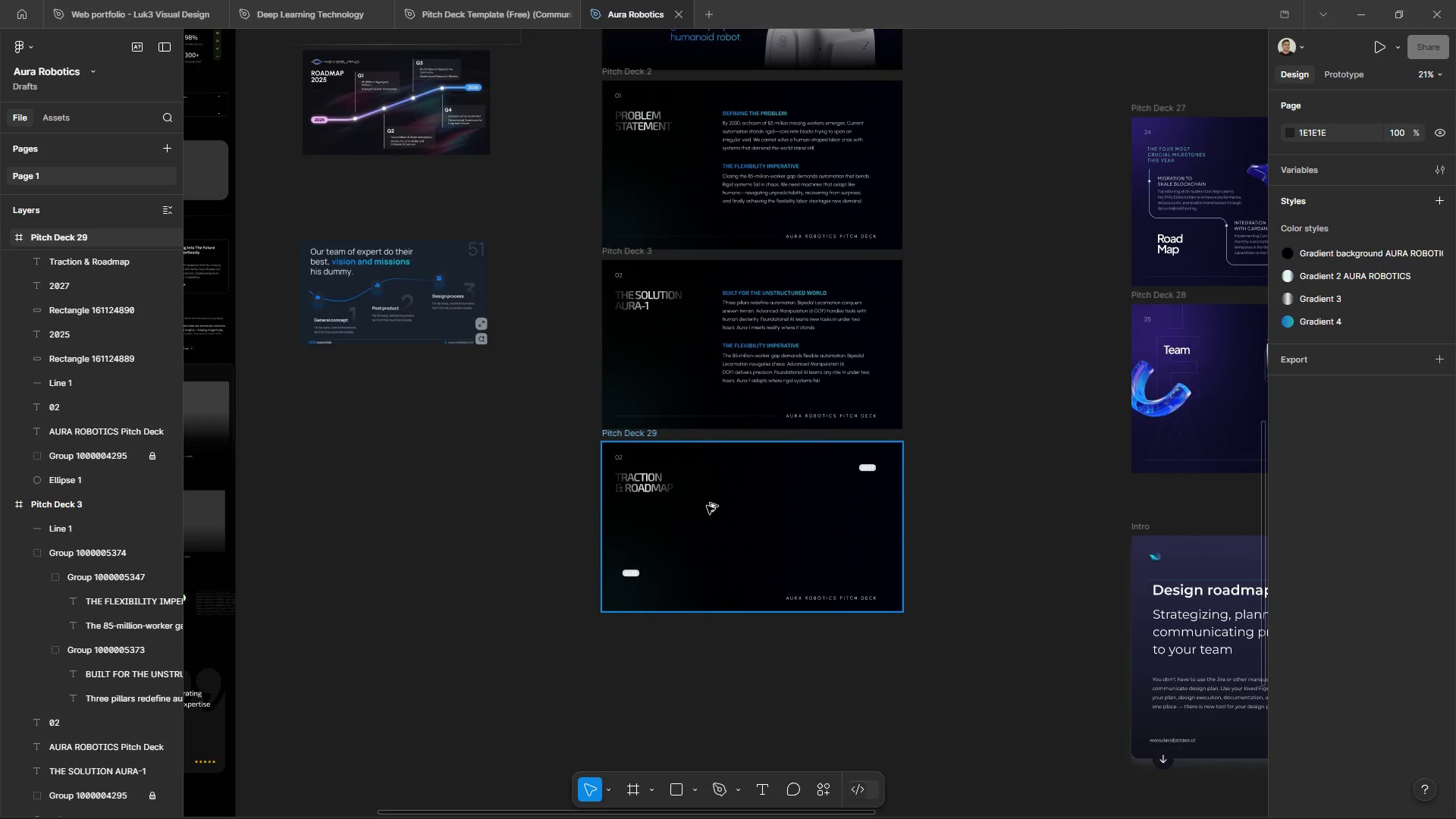 
hold_key(key=AltLeft, duration=0.75)
scroll: coordinate [699, 573], scroll_direction: up, amount: 9.0
 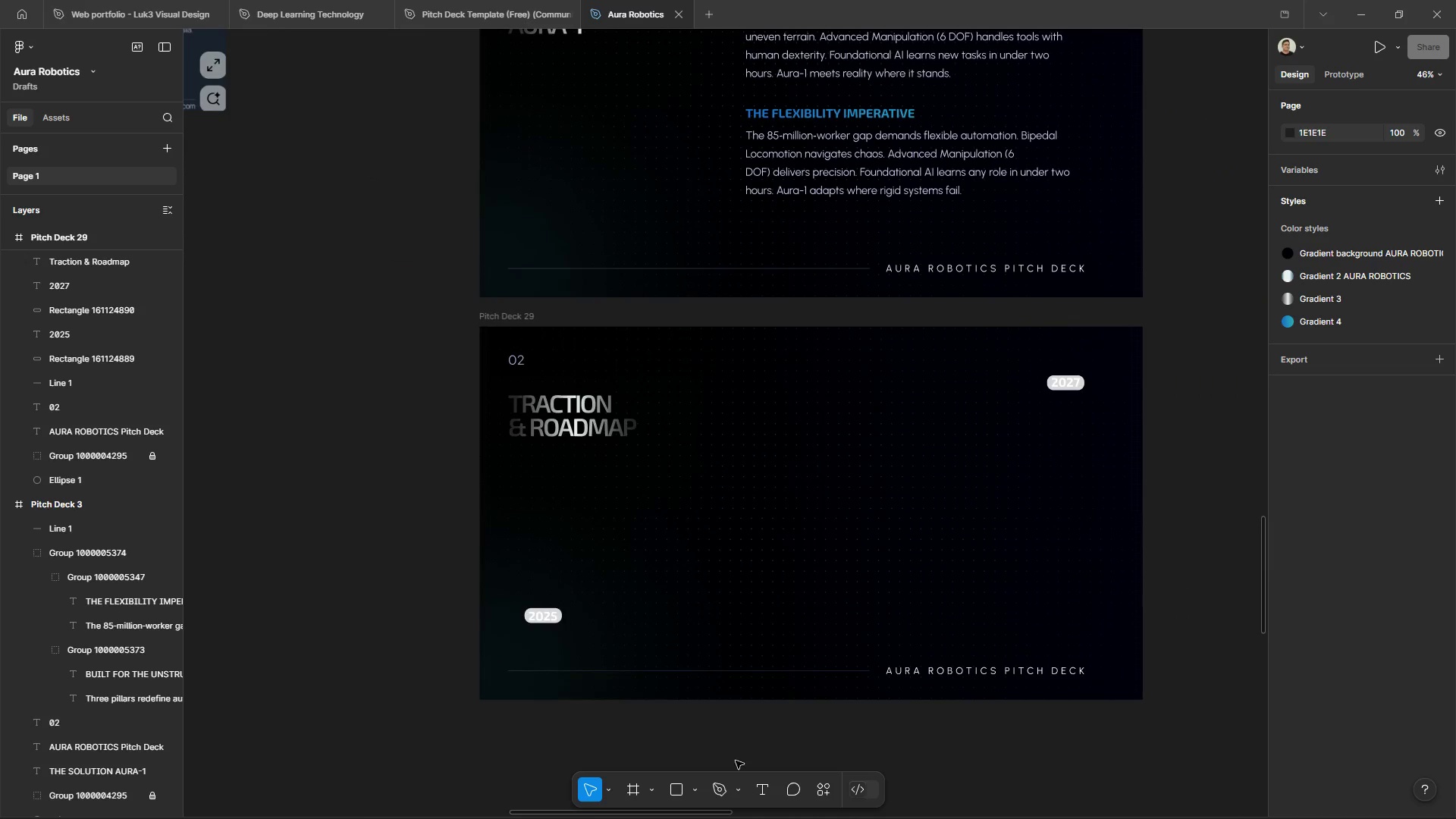 
left_click([723, 790])
 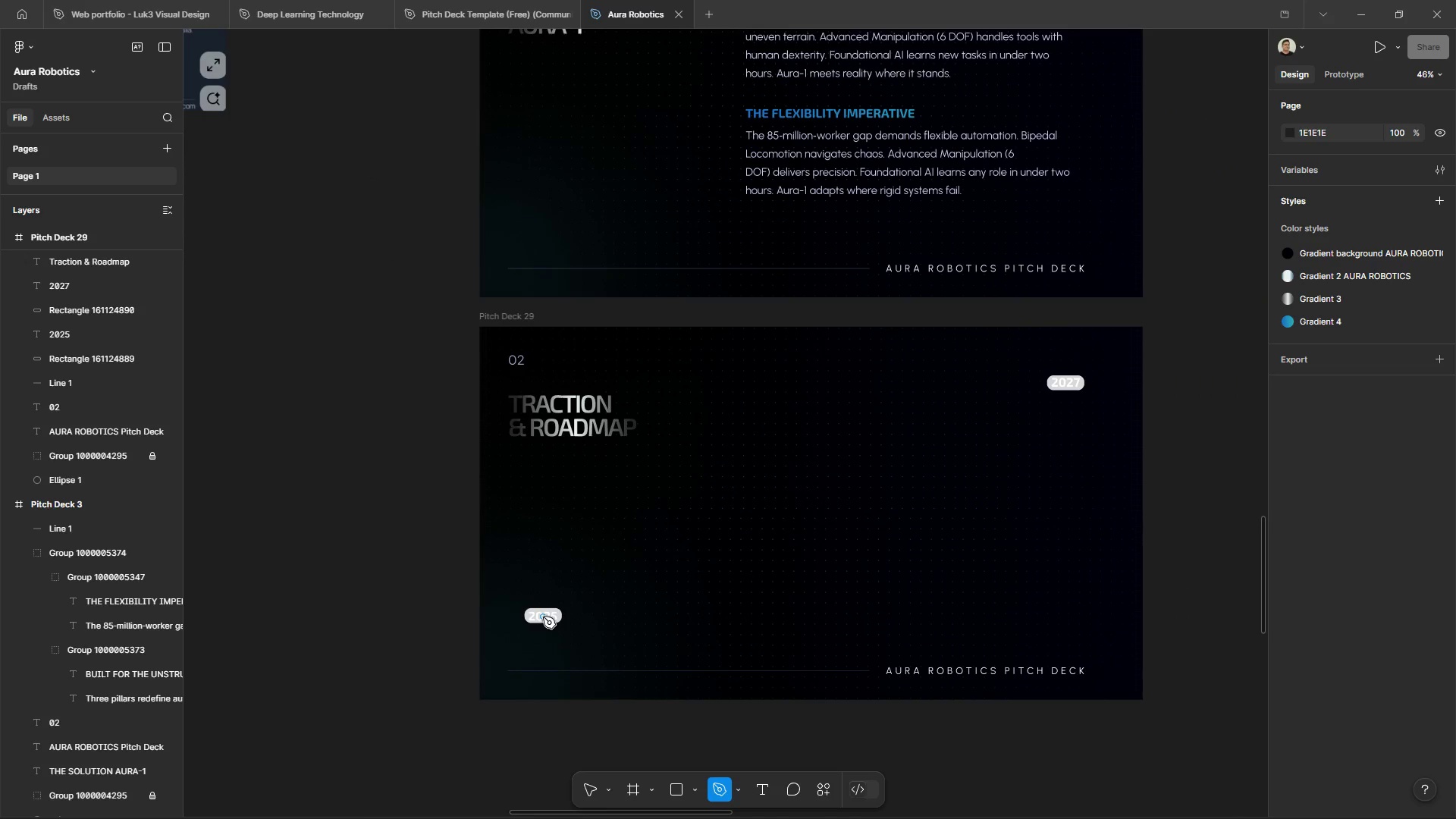 
left_click([543, 617])
 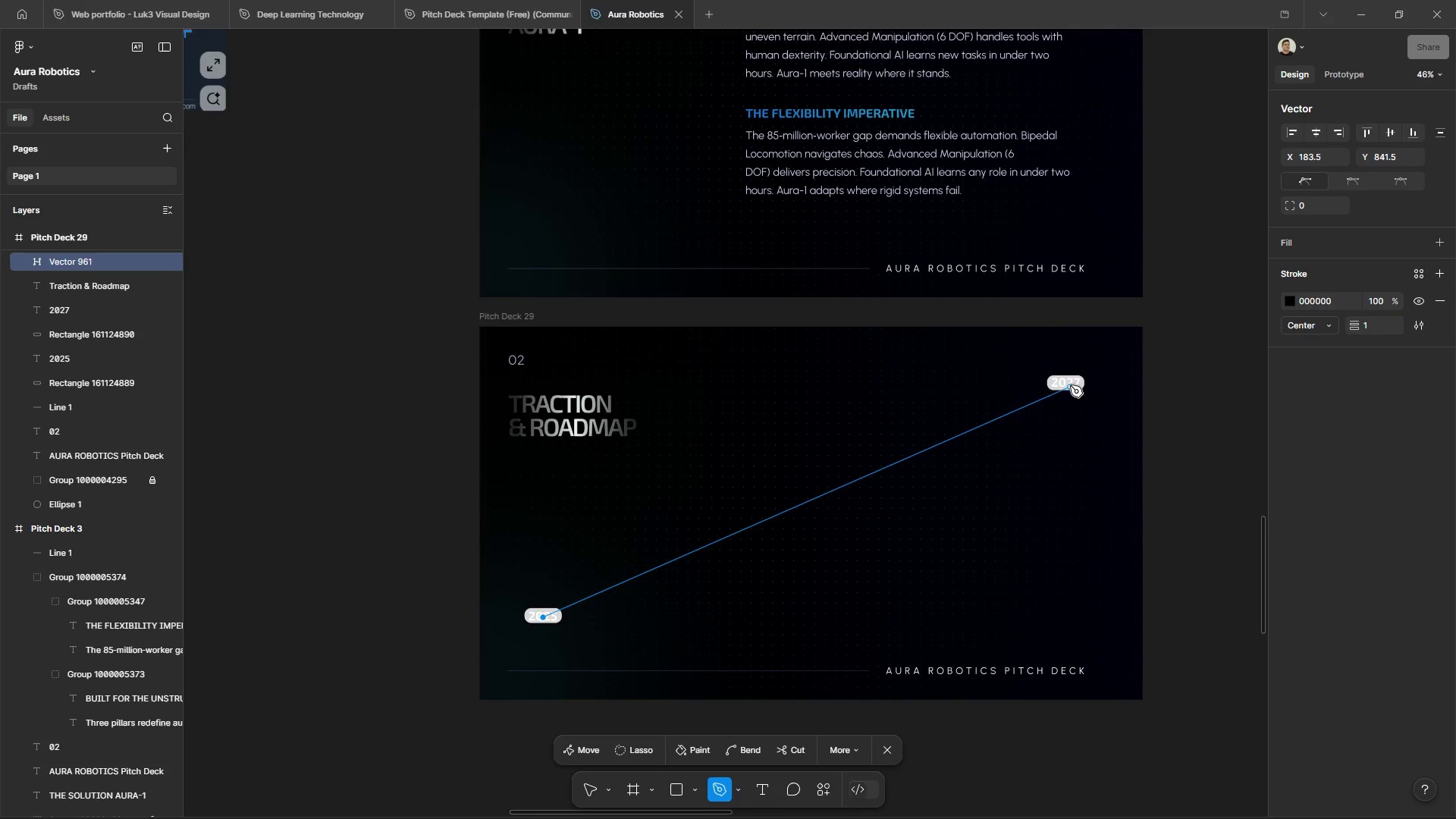 
left_click_drag(start_coordinate=[1071, 382], to_coordinate=[1190, 202])
 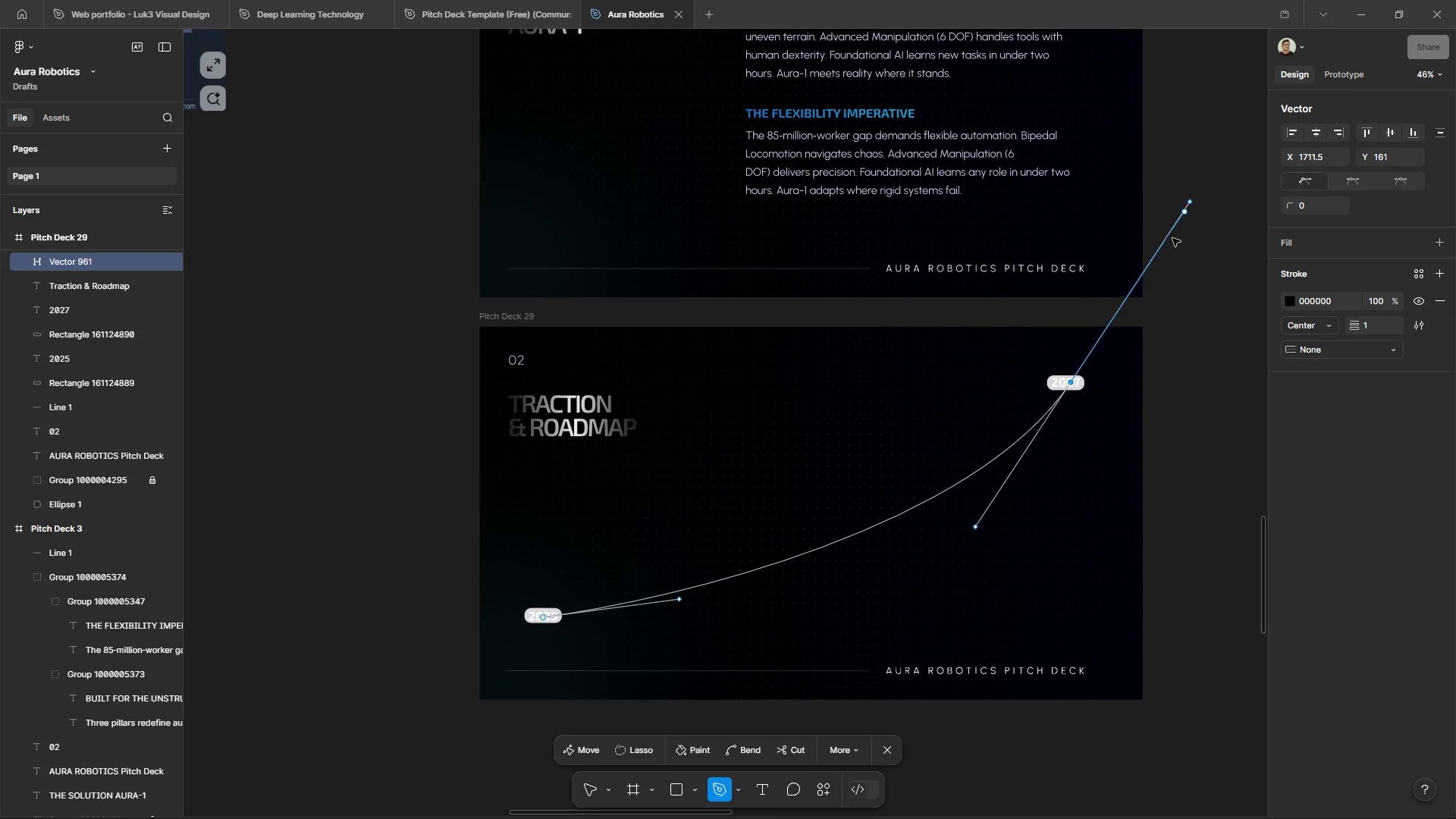 
key(Control+ControlLeft)
 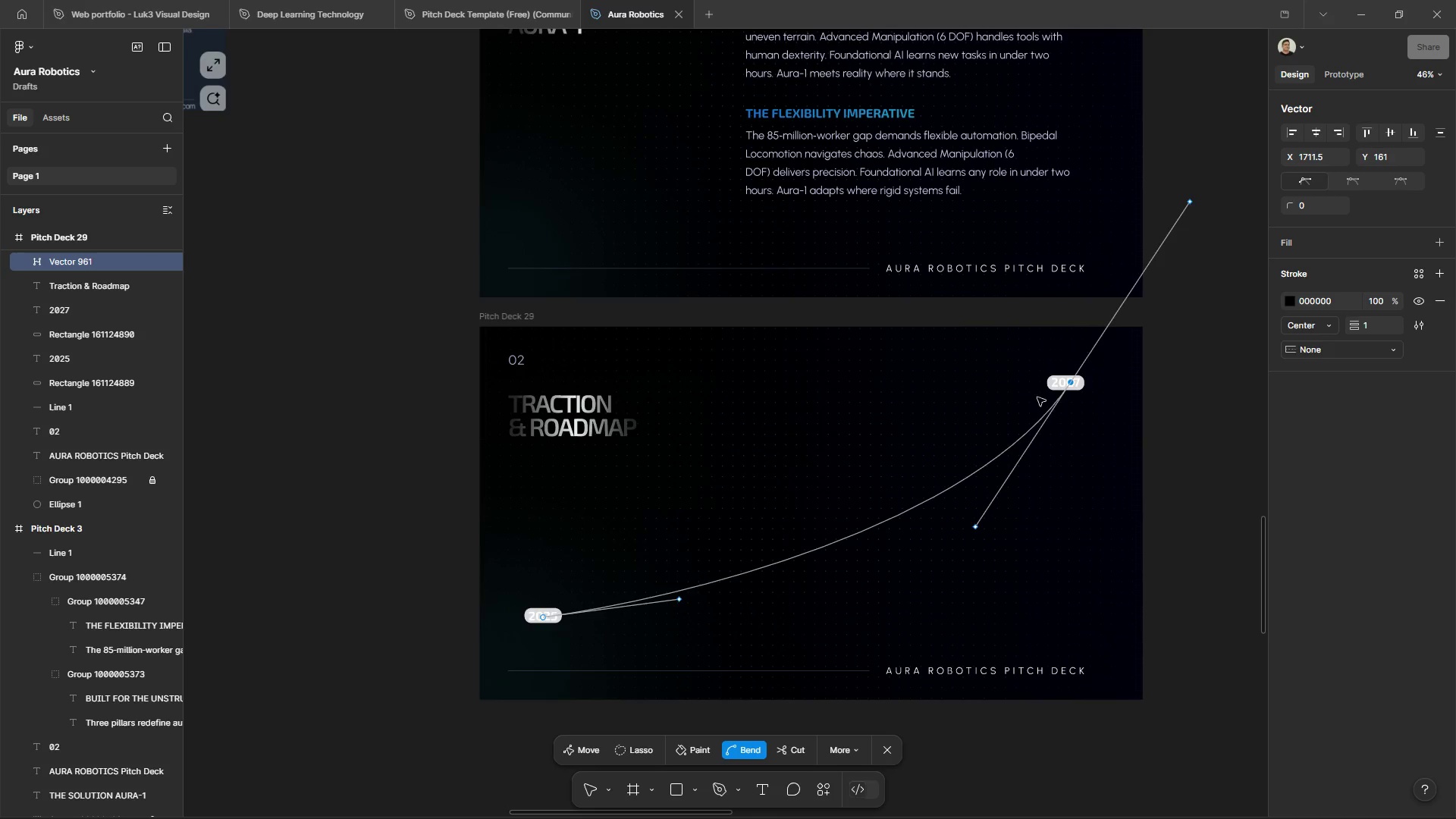 
key(Control+Z)
 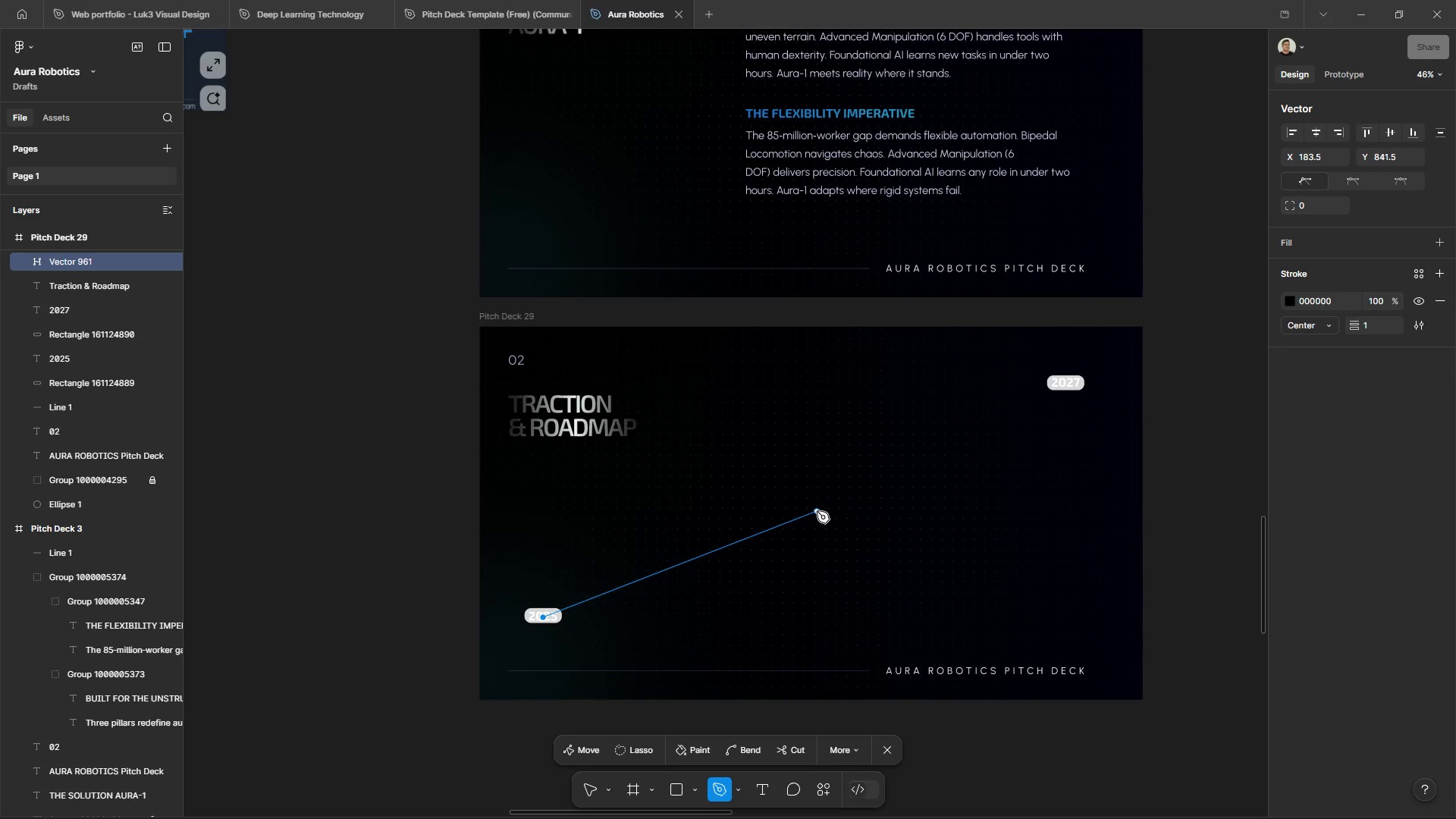 
left_click_drag(start_coordinate=[817, 510], to_coordinate=[1028, 511])
 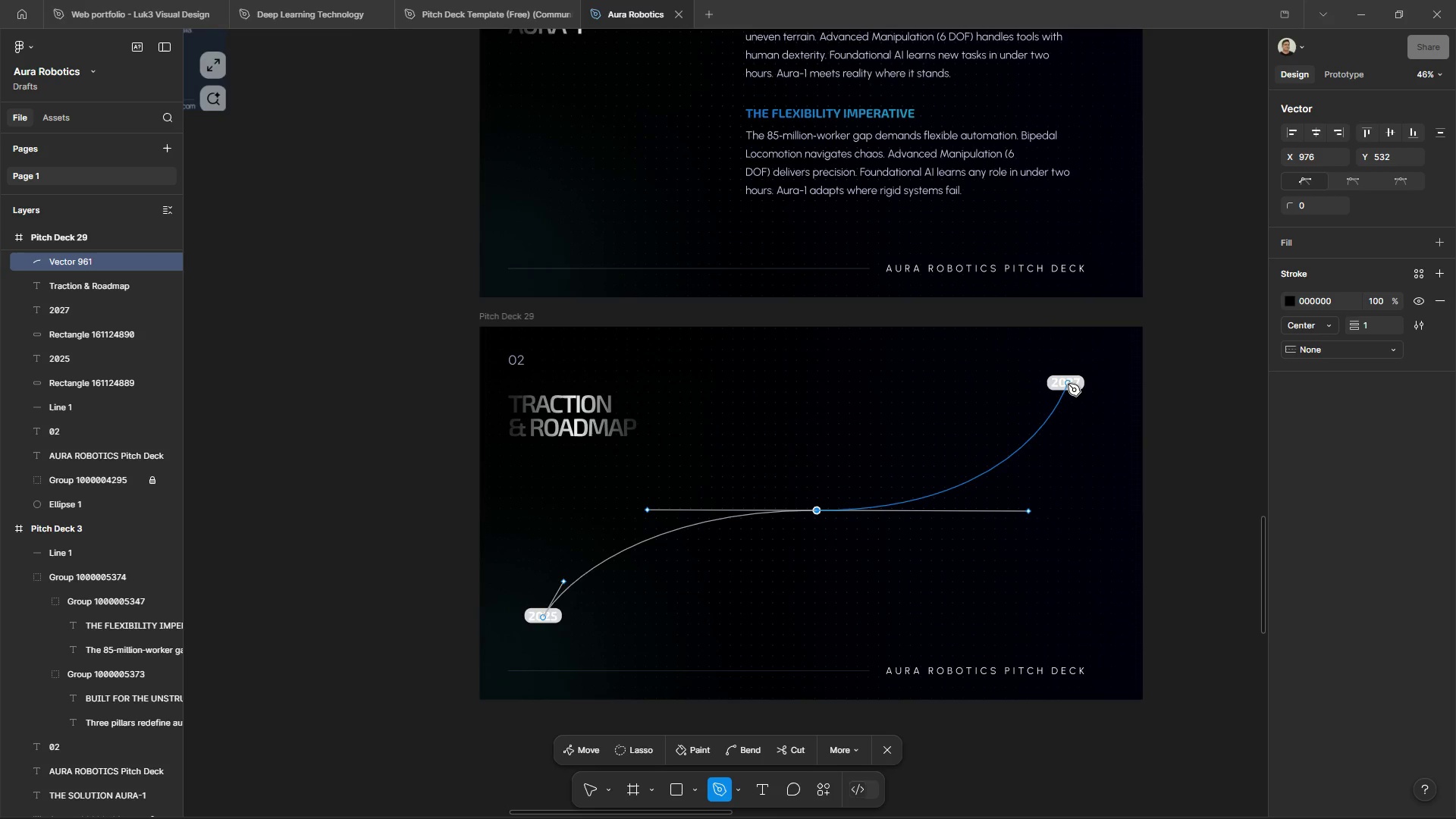 
wait(7.17)
 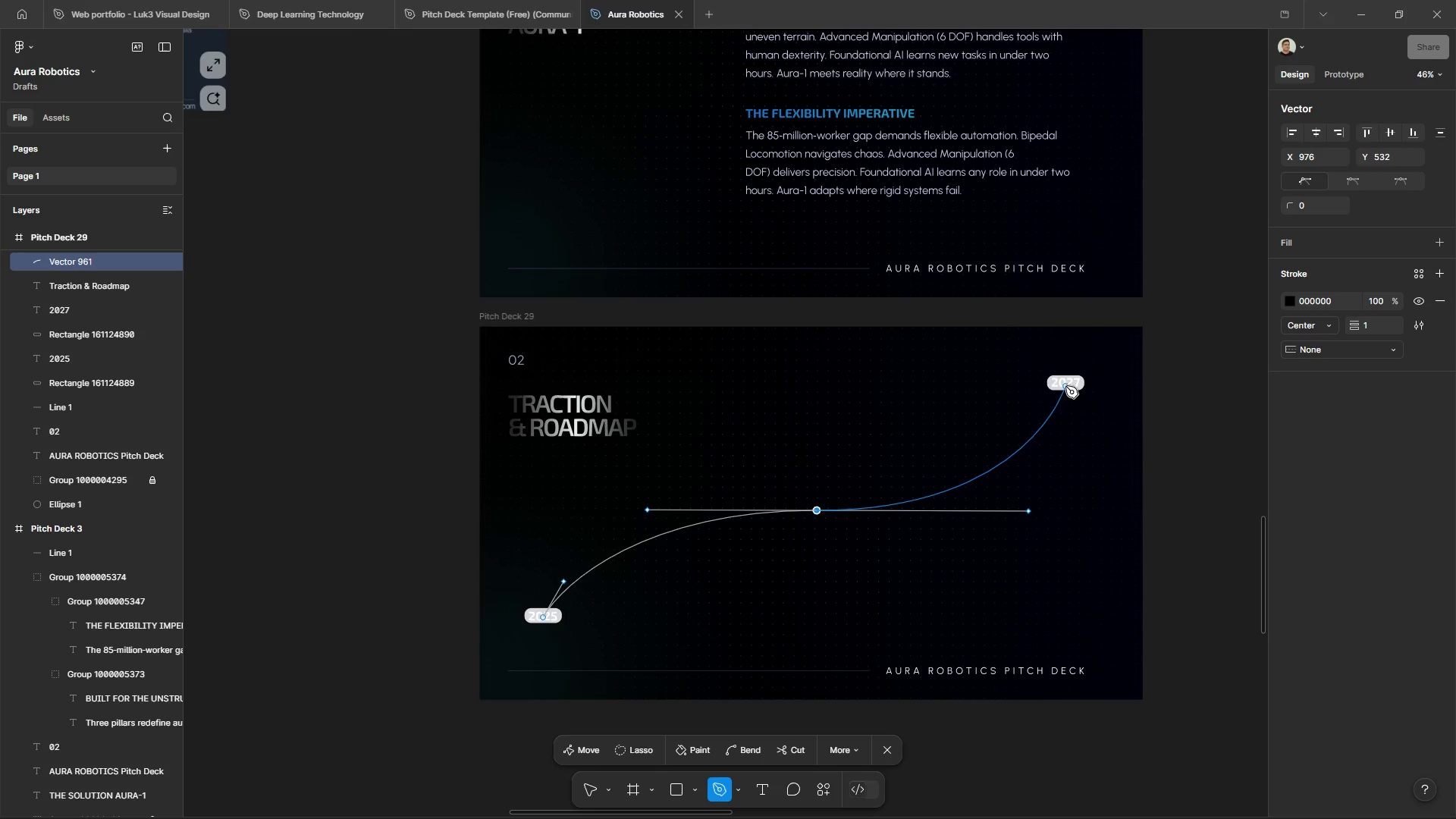 
left_click([1065, 383])
 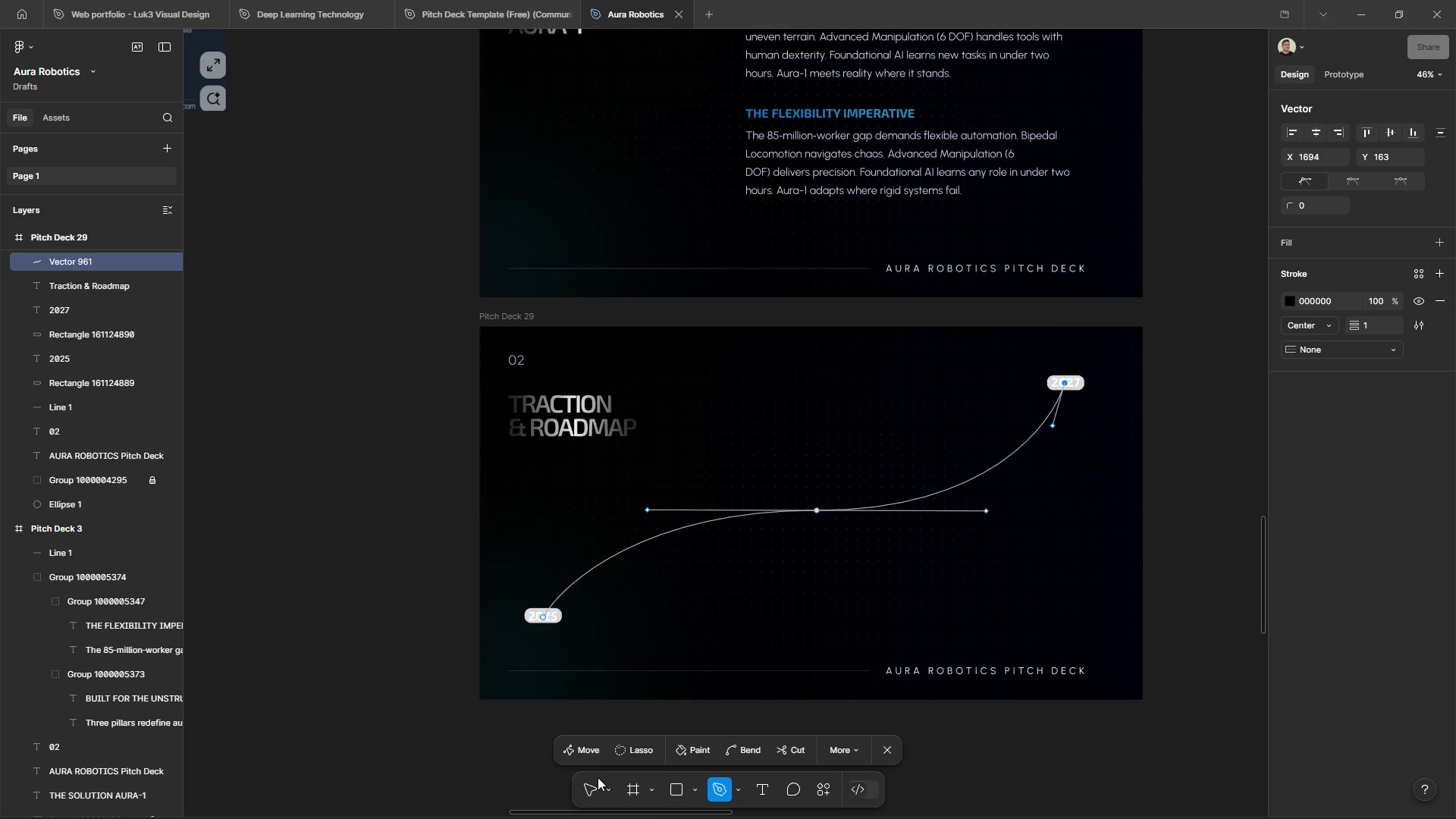 
double_click([340, 639])
 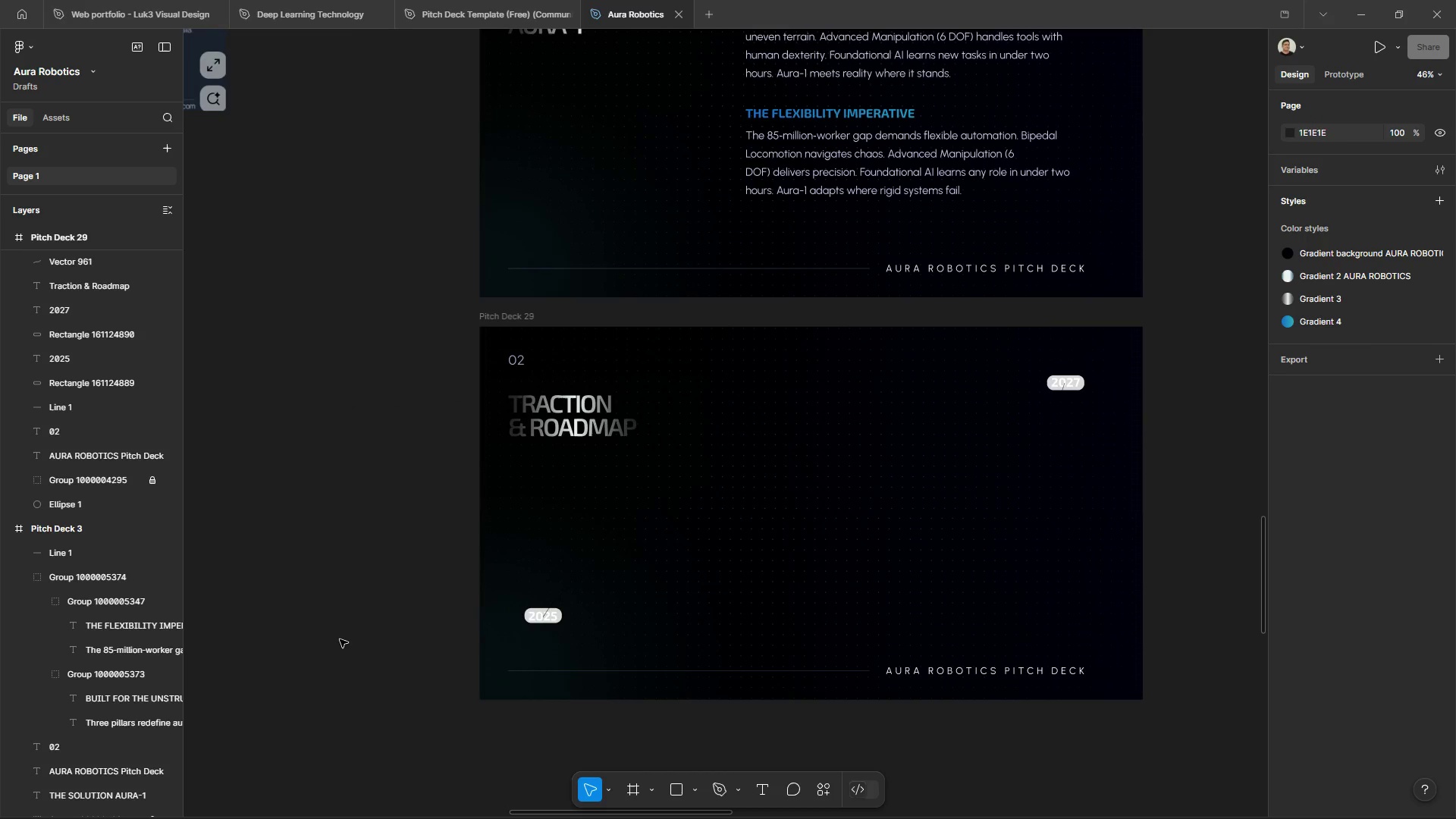 
triple_click([340, 639])
 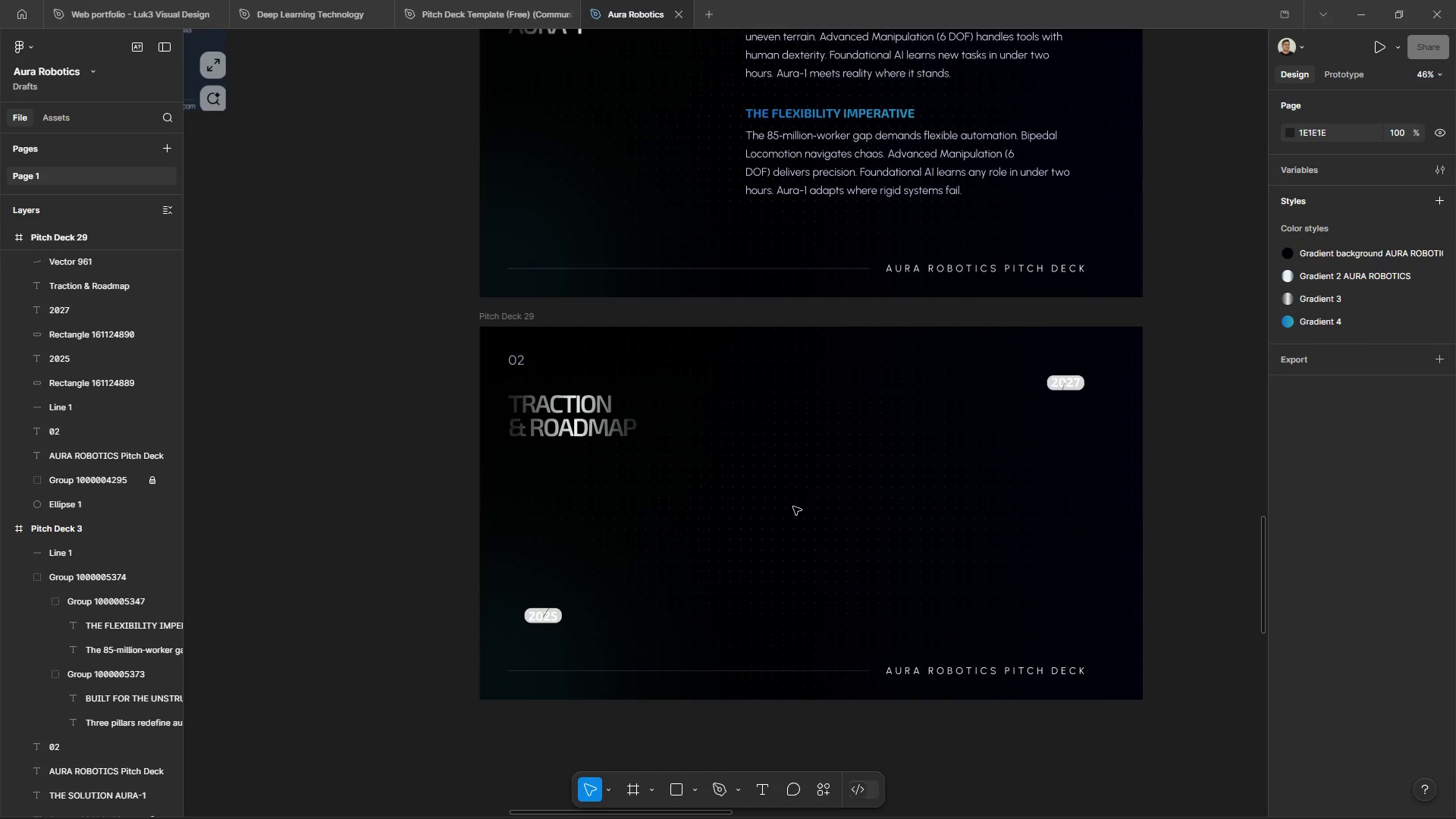 
left_click([794, 513])
 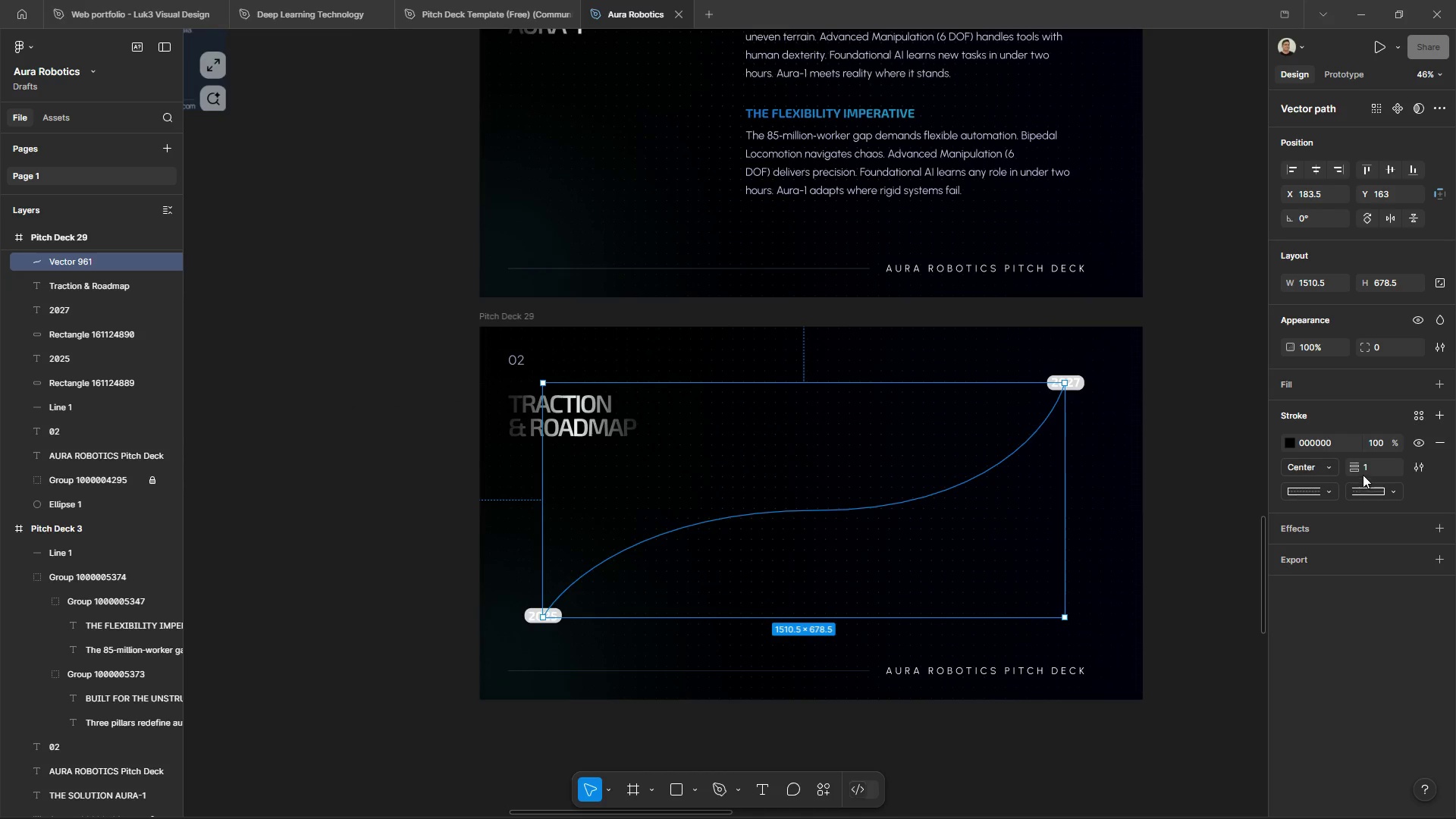 
left_click_drag(start_coordinate=[1357, 469], to_coordinate=[757, 427])
 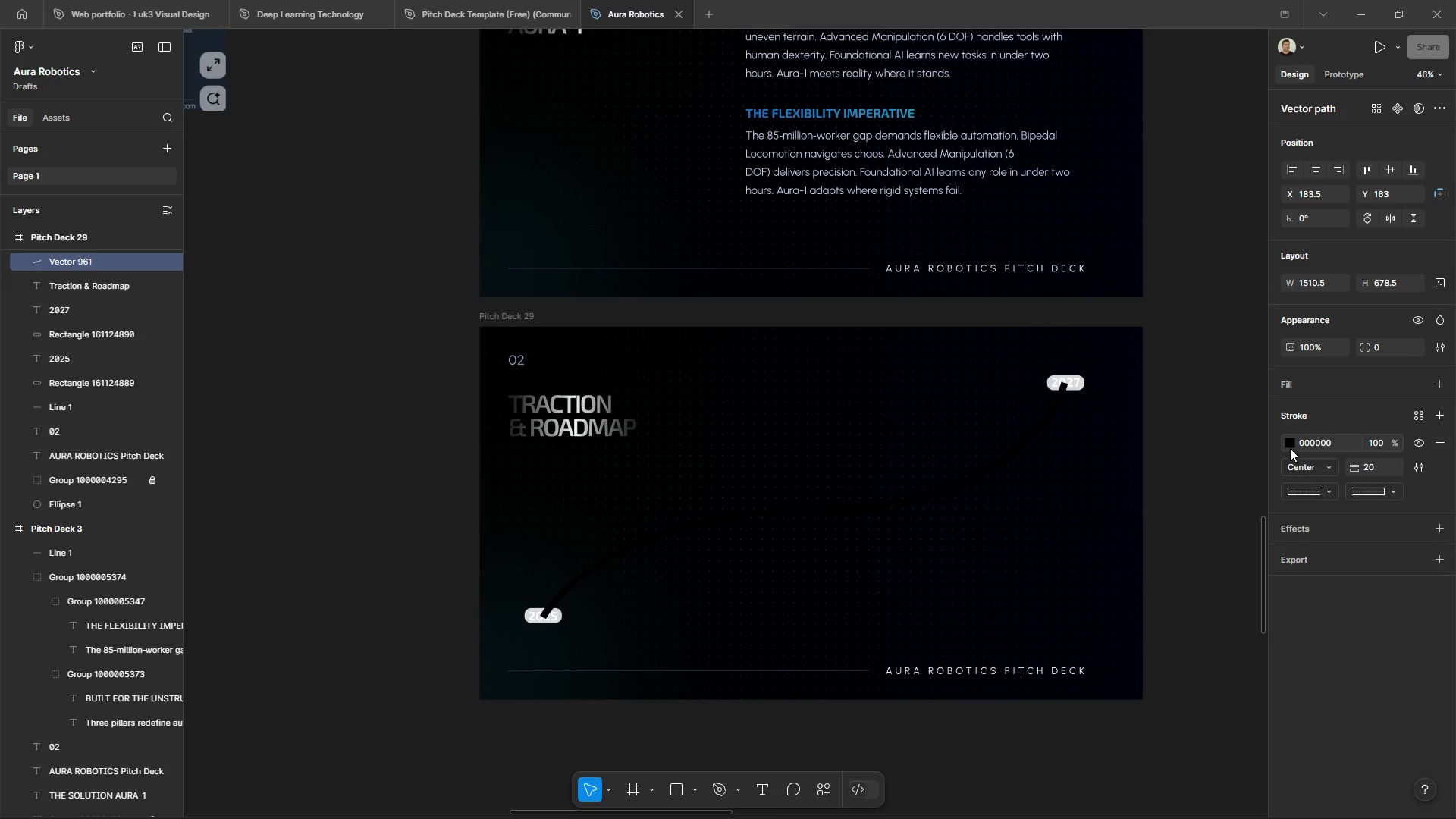 
left_click([1290, 448])
 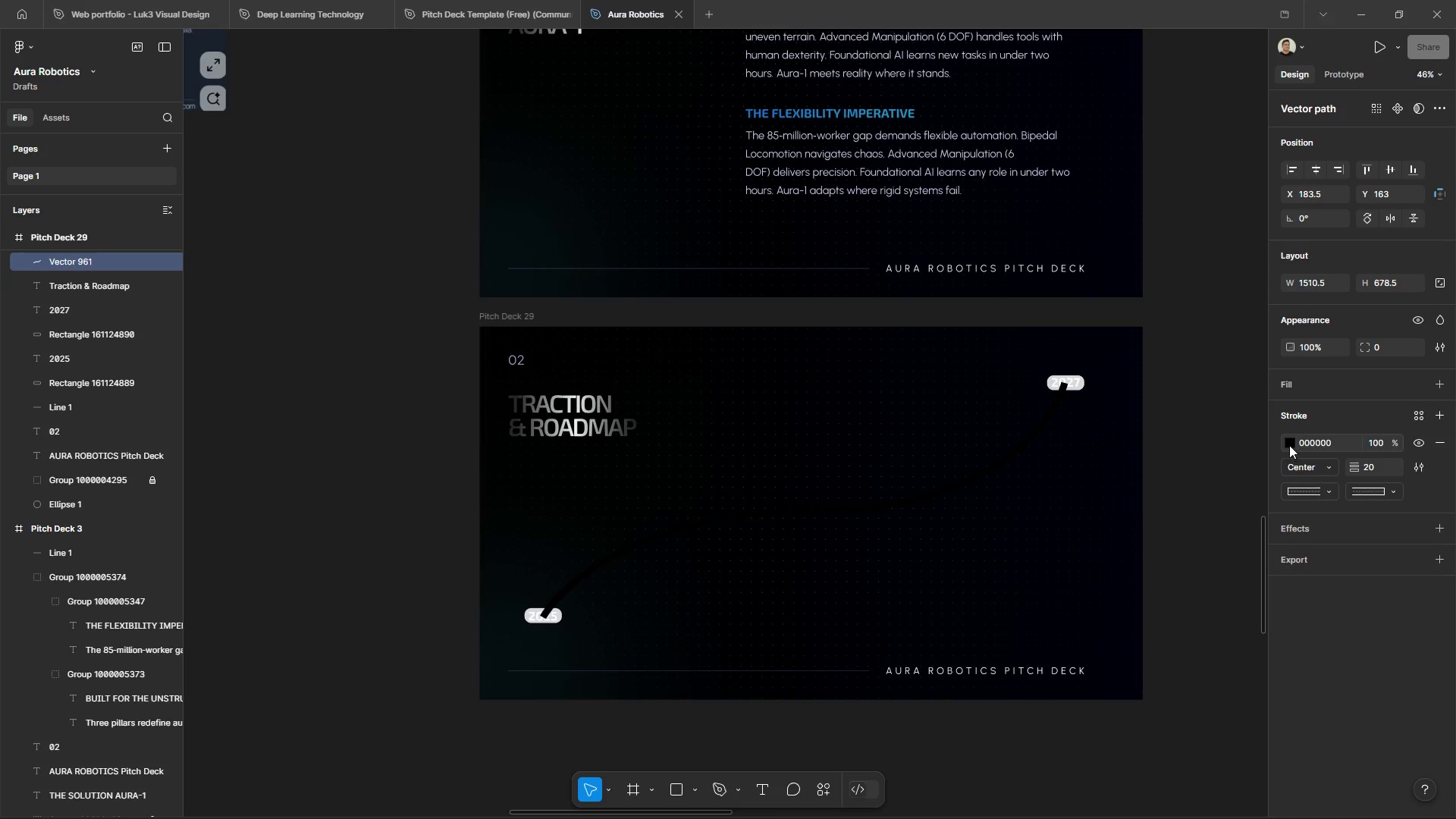 
left_click([1289, 442])
 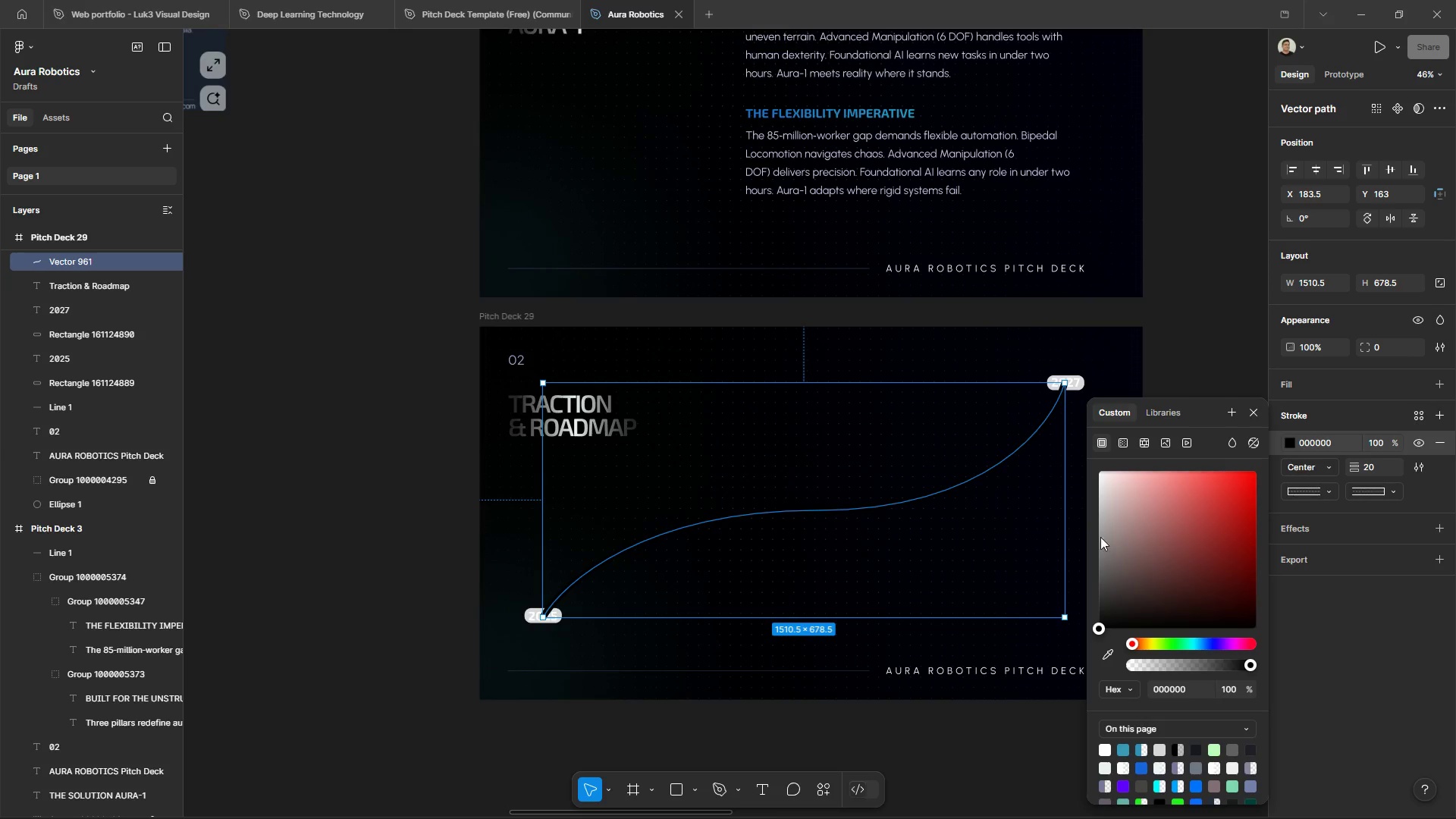 
left_click_drag(start_coordinate=[1146, 525], to_coordinate=[1077, 449])
 